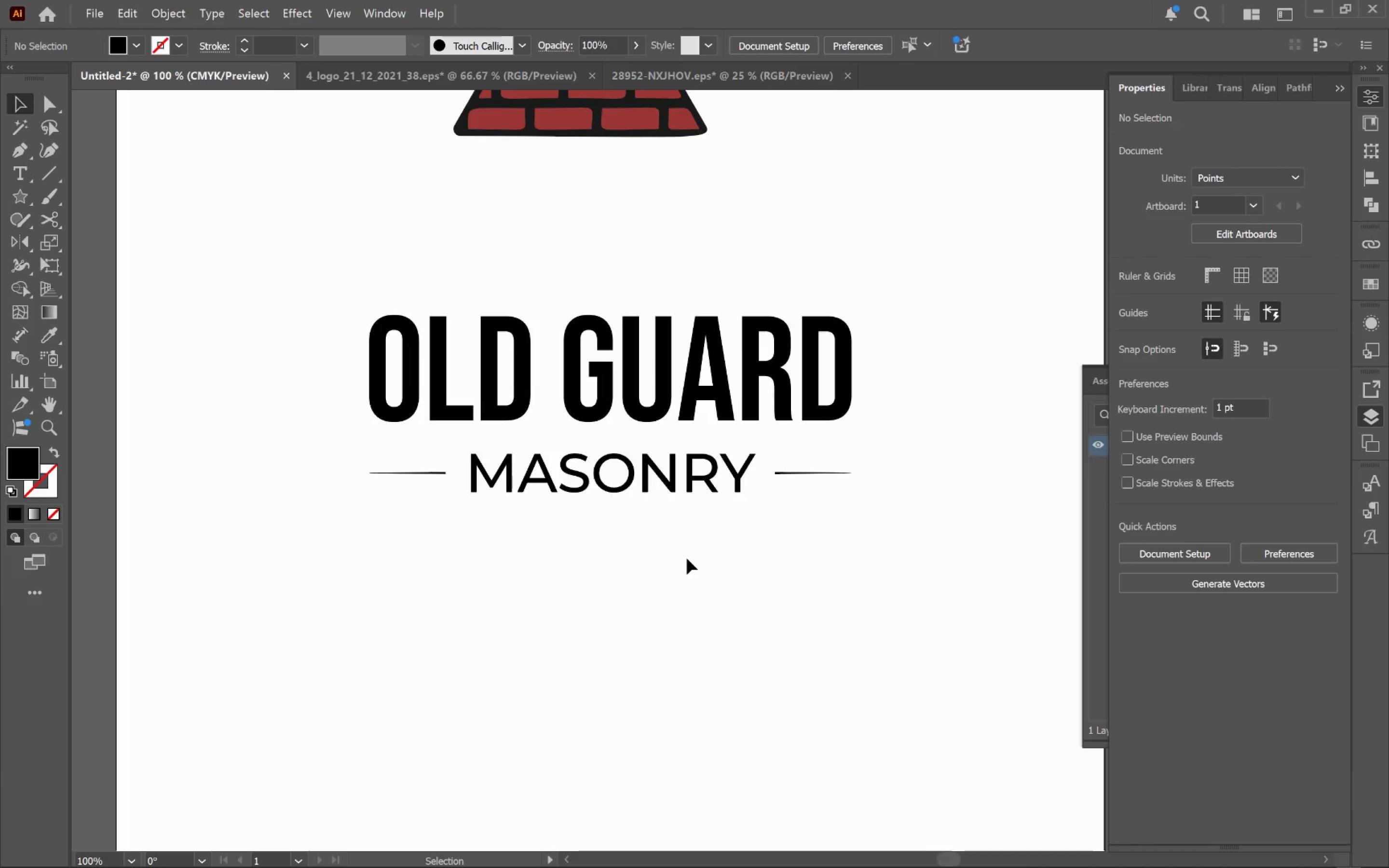 
left_click_drag(start_coordinate=[632, 131], to_coordinate=[677, 268])
 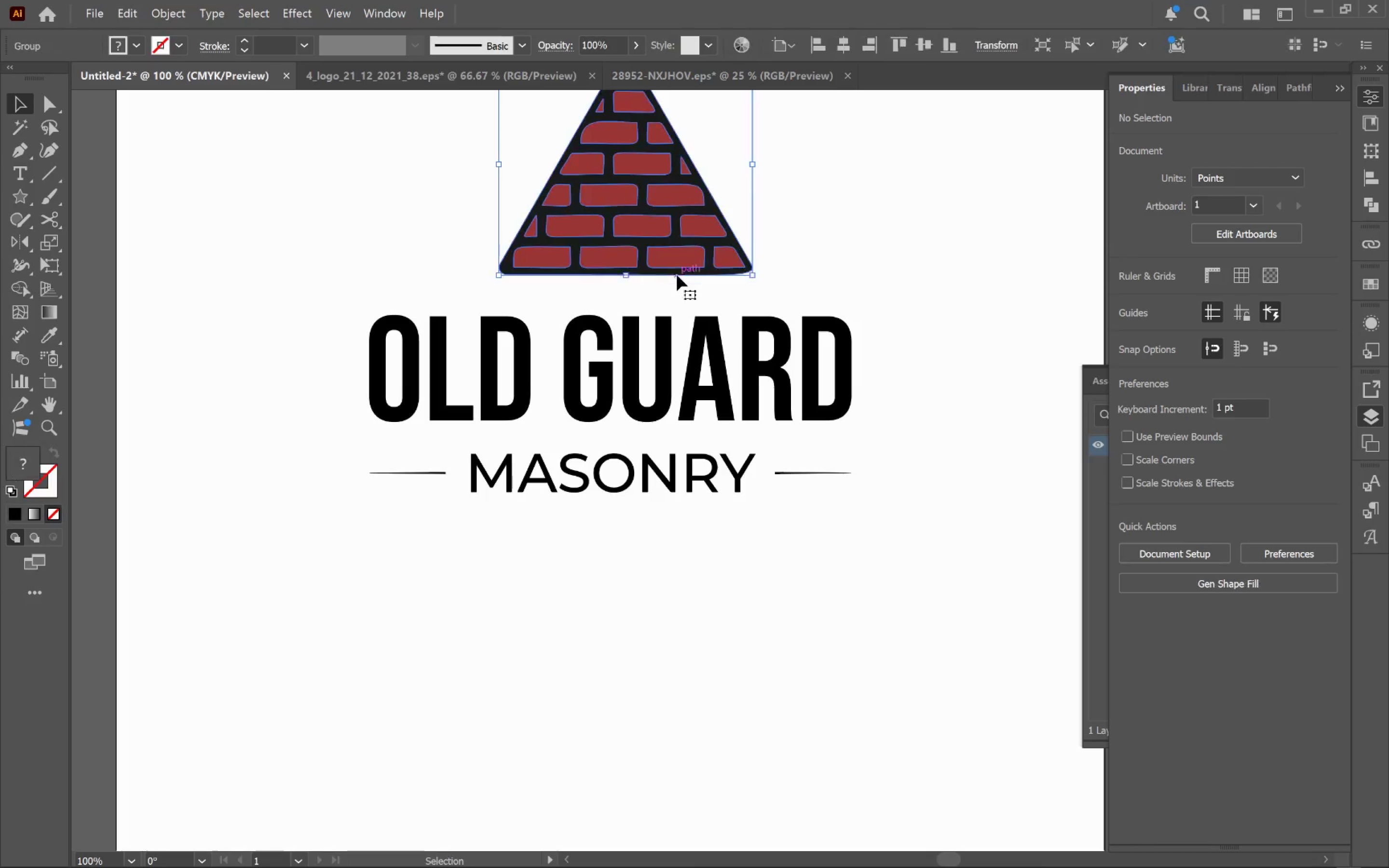 
hold_key(key=AltLeft, duration=0.44)
 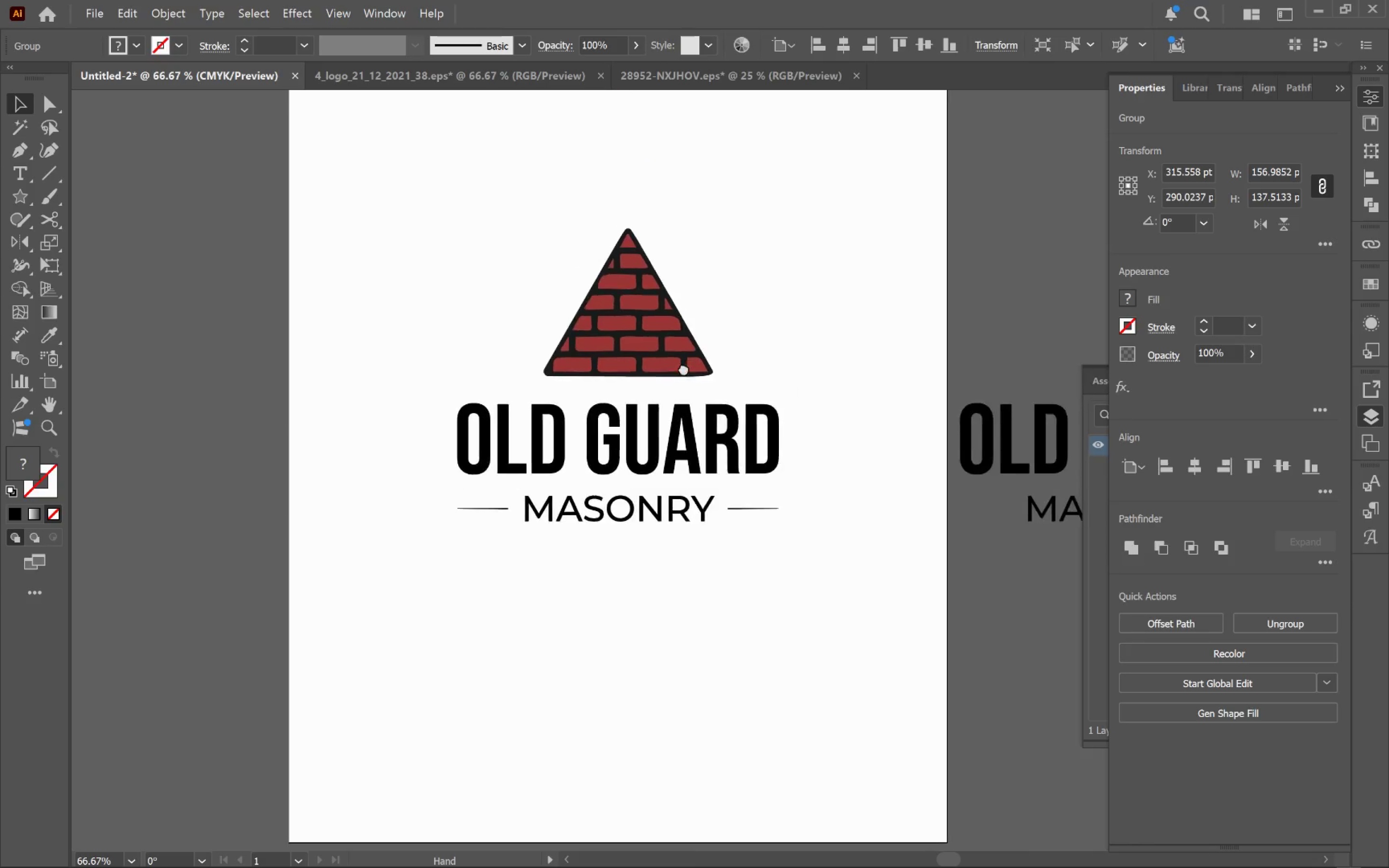 
hold_key(key=Space, duration=0.48)
 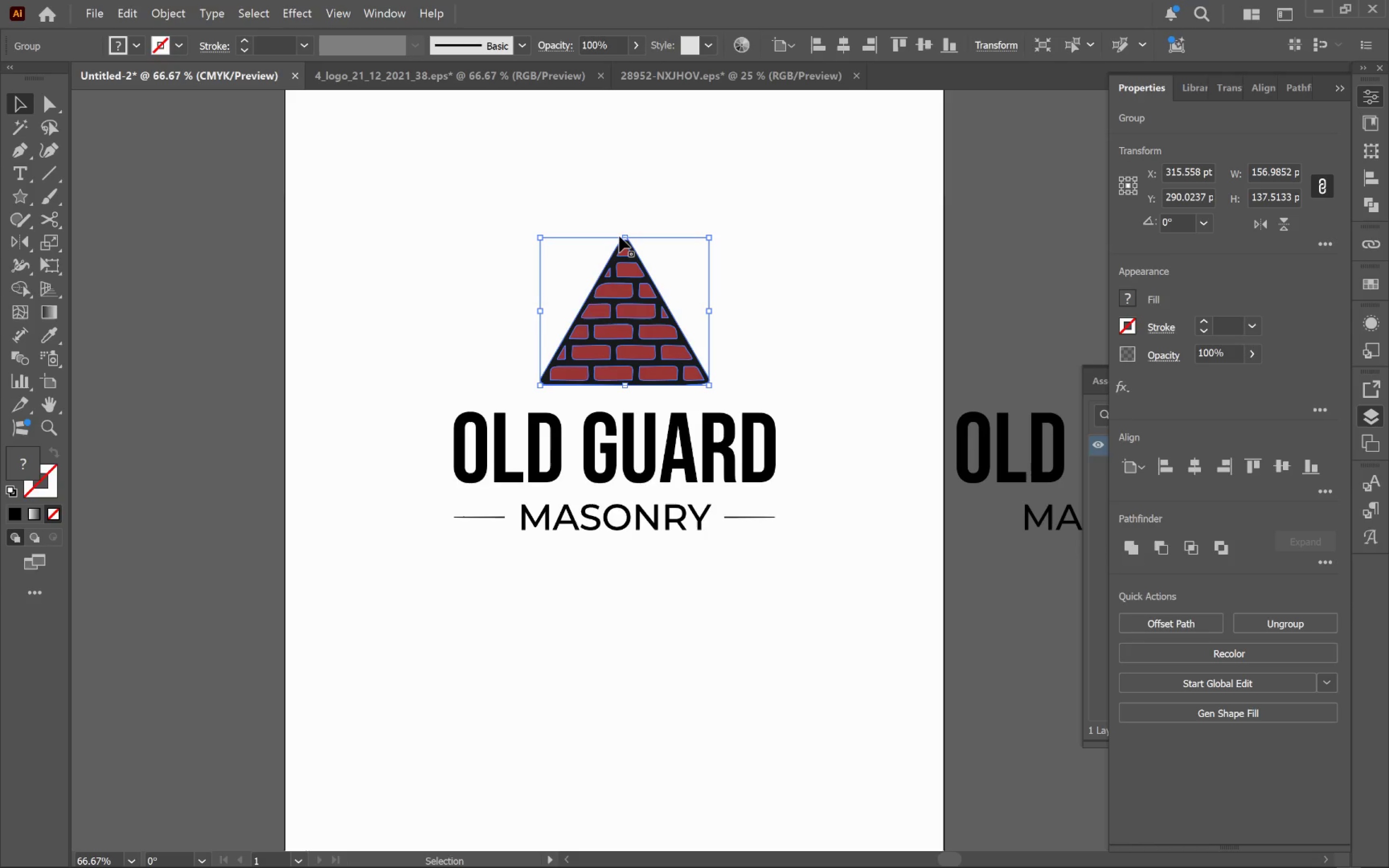 
left_click_drag(start_coordinate=[702, 267], to_coordinate=[681, 373])
 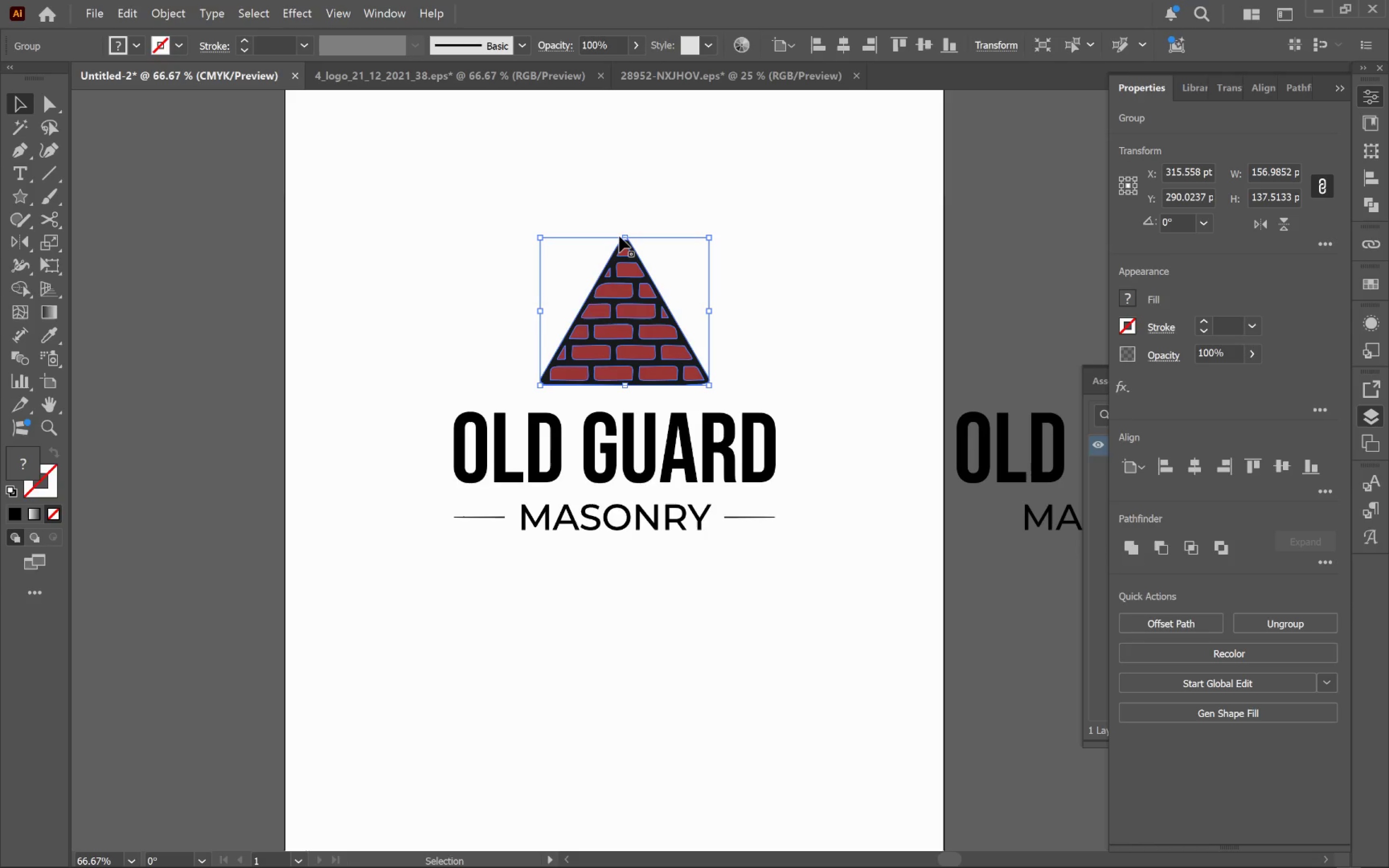 
scroll: coordinate [681, 289], scroll_direction: down, amount: 1.0
 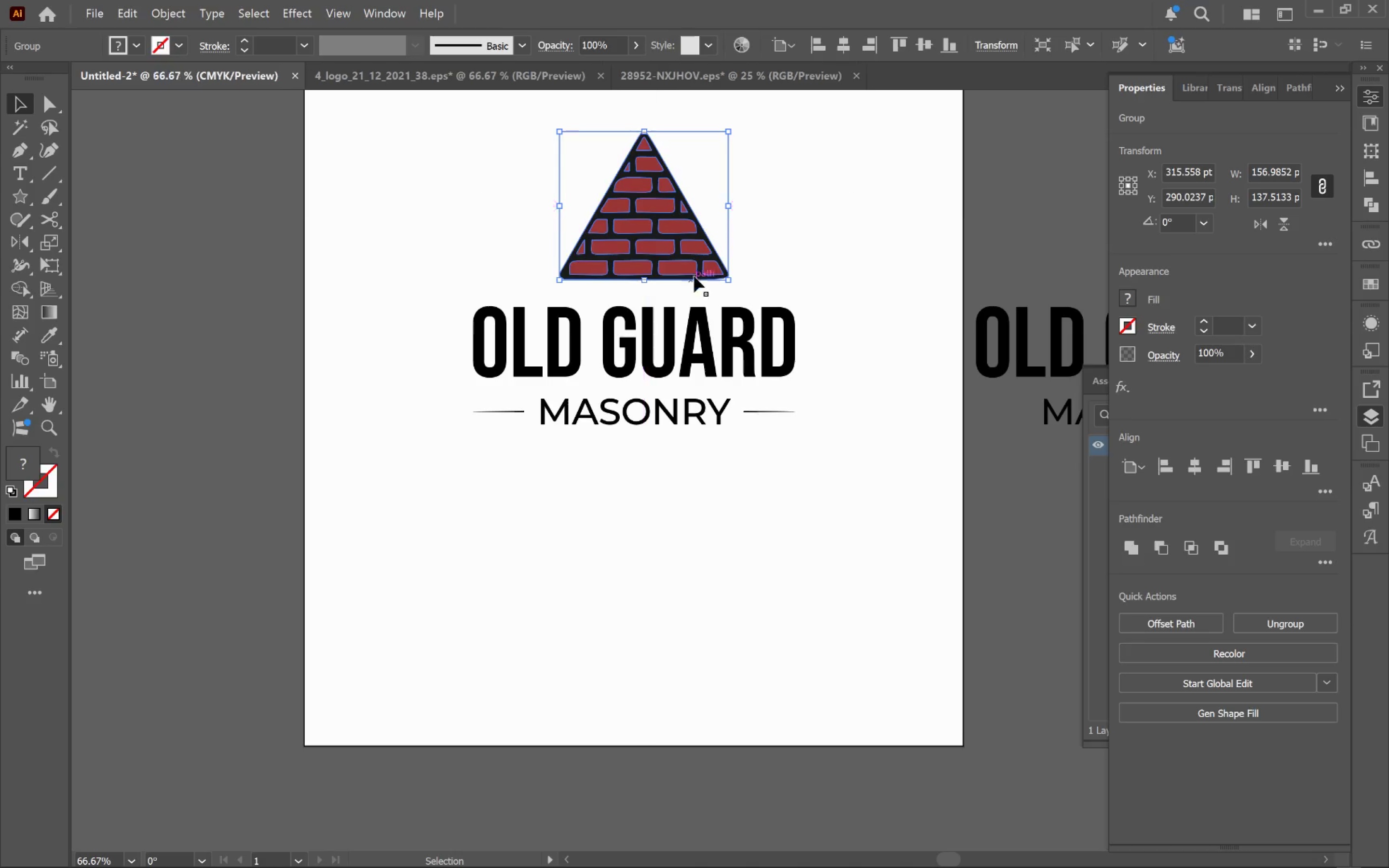 
hold_key(key=ShiftLeft, duration=1.77)
left_click_drag(start_coordinate=[627, 237], to_coordinate=[625, 278])
 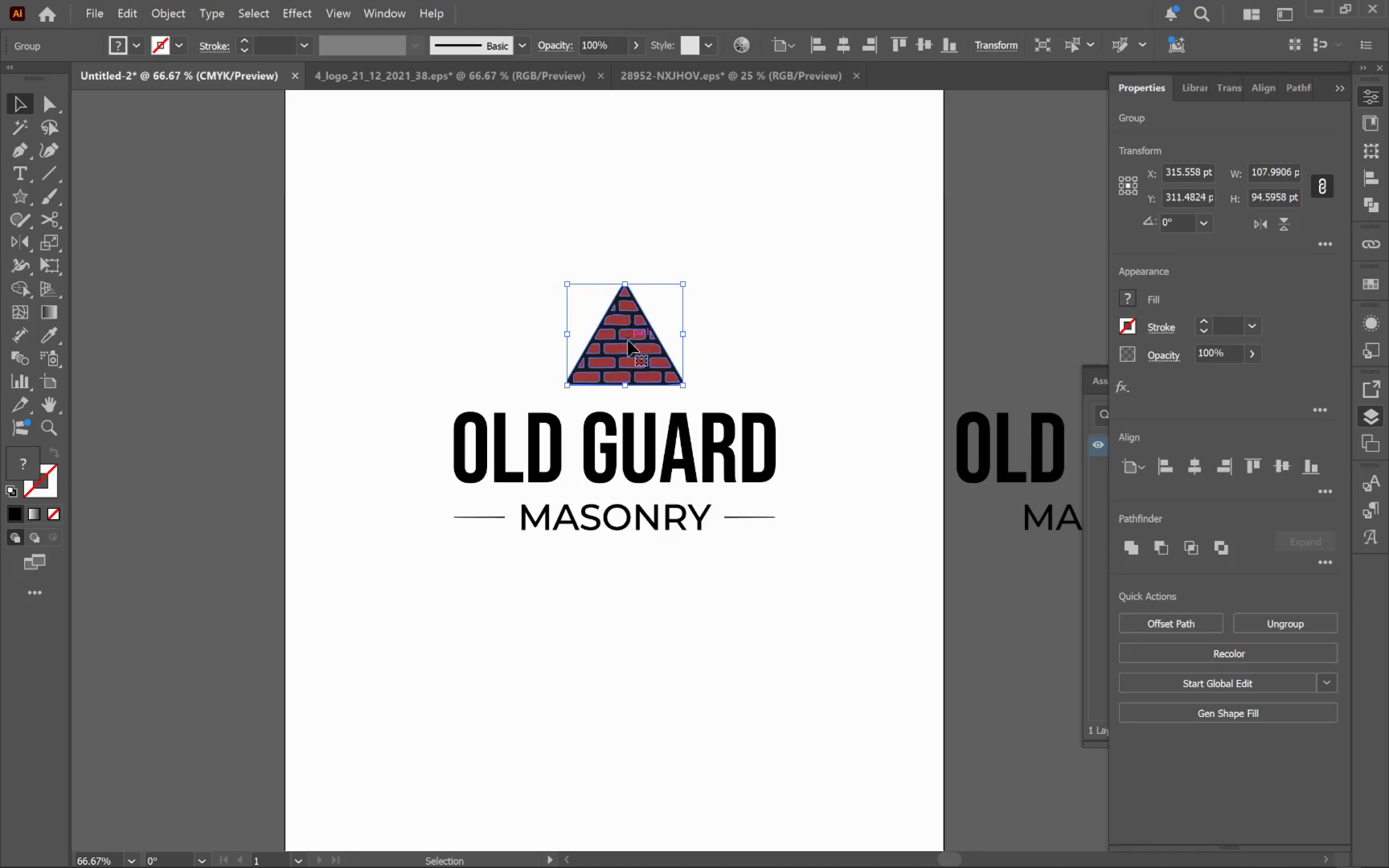 
left_click_drag(start_coordinate=[628, 341], to_coordinate=[627, 328])
 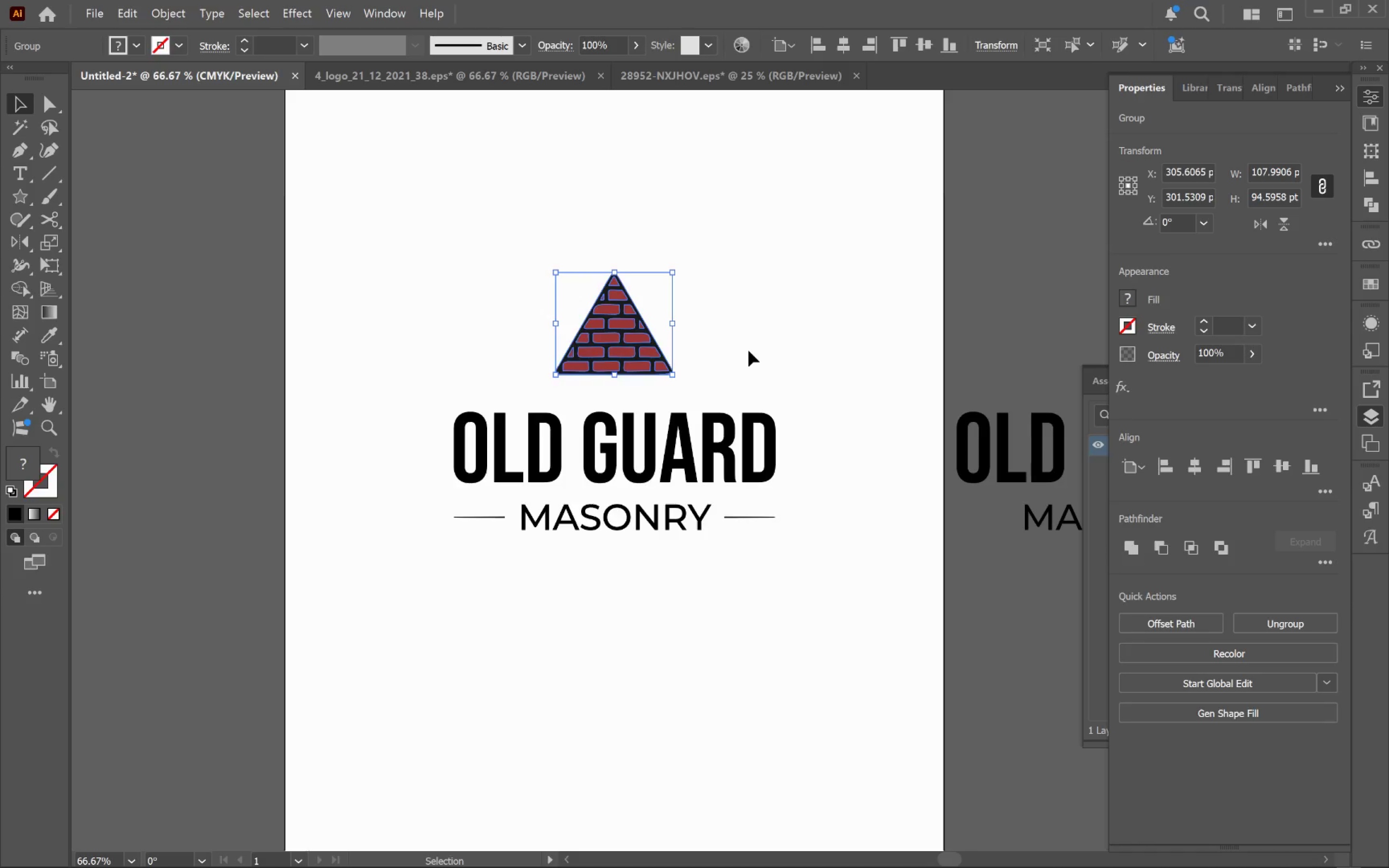 
hold_key(key=ShiftLeft, duration=0.71)
 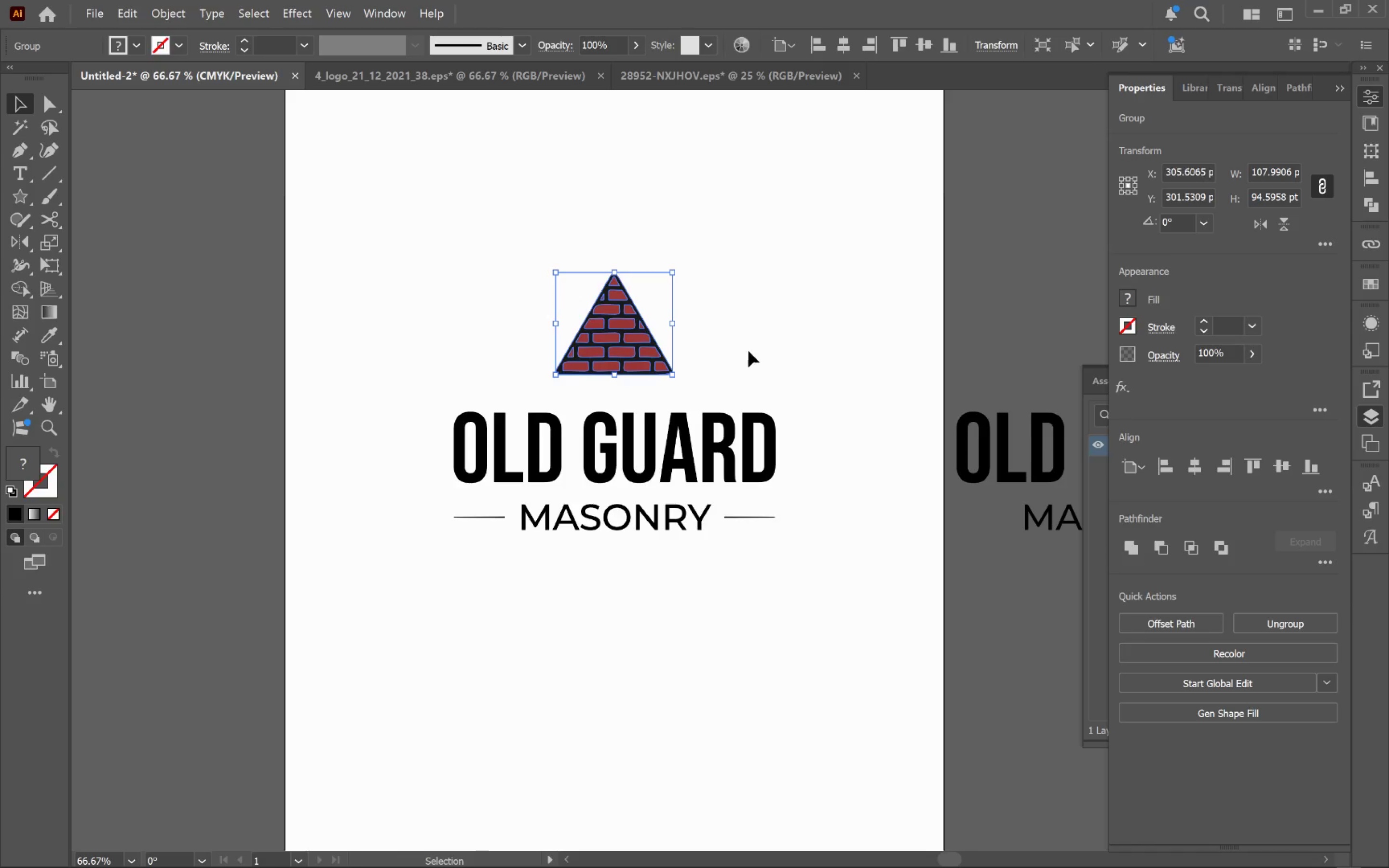 
left_click([749, 351])
 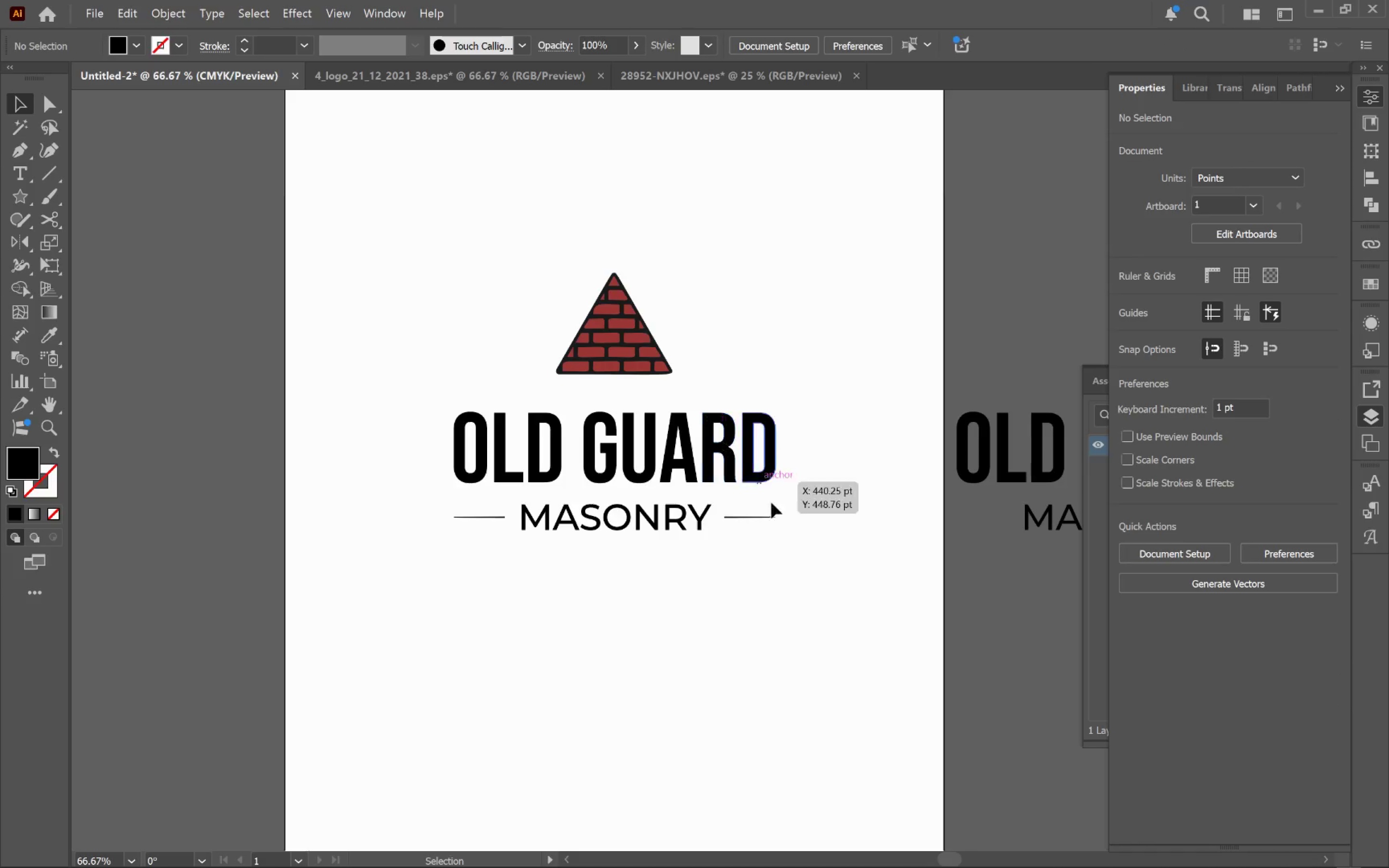 
left_click_drag(start_coordinate=[757, 594], to_coordinate=[559, 342])
 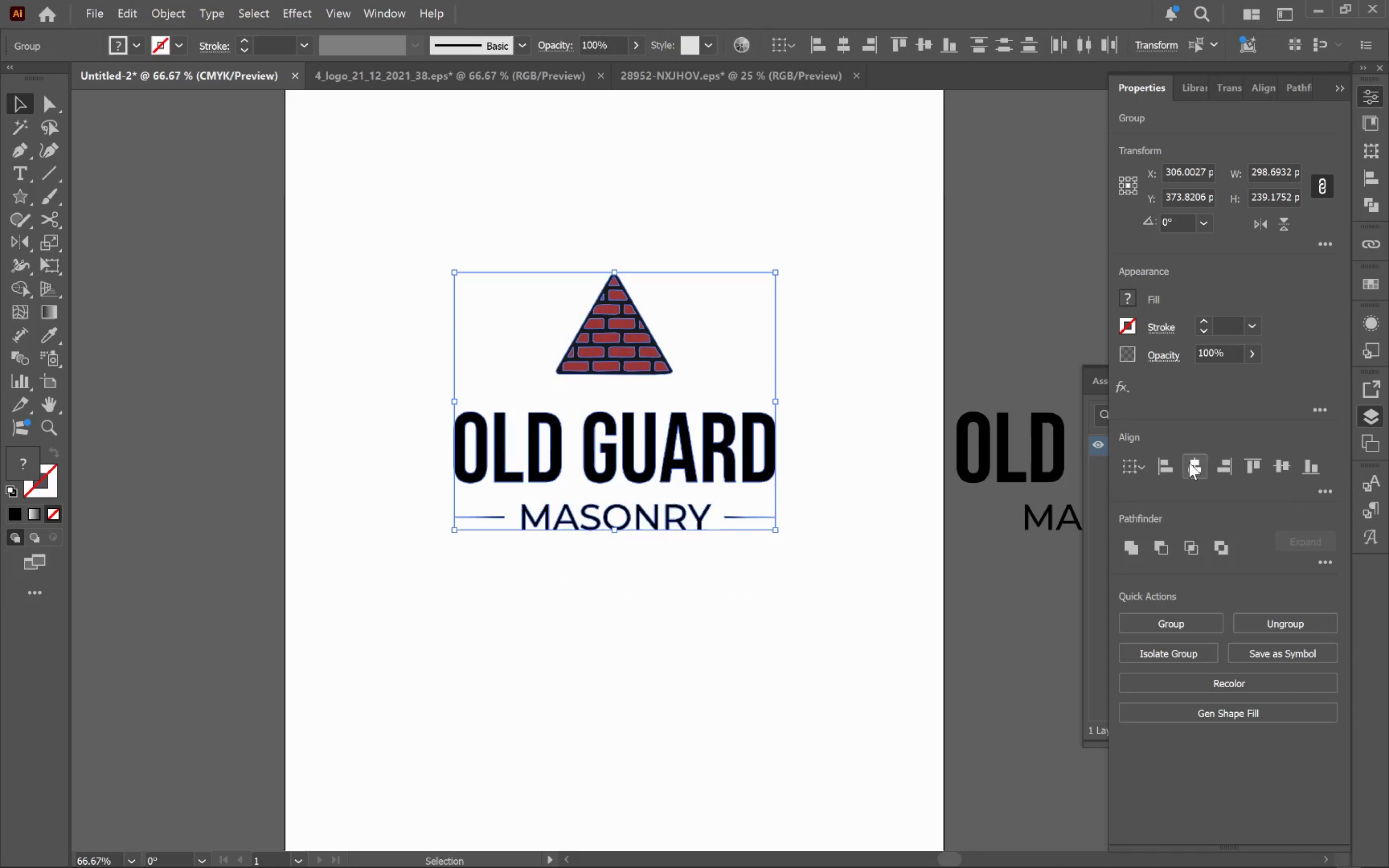 
left_click([1202, 465])
 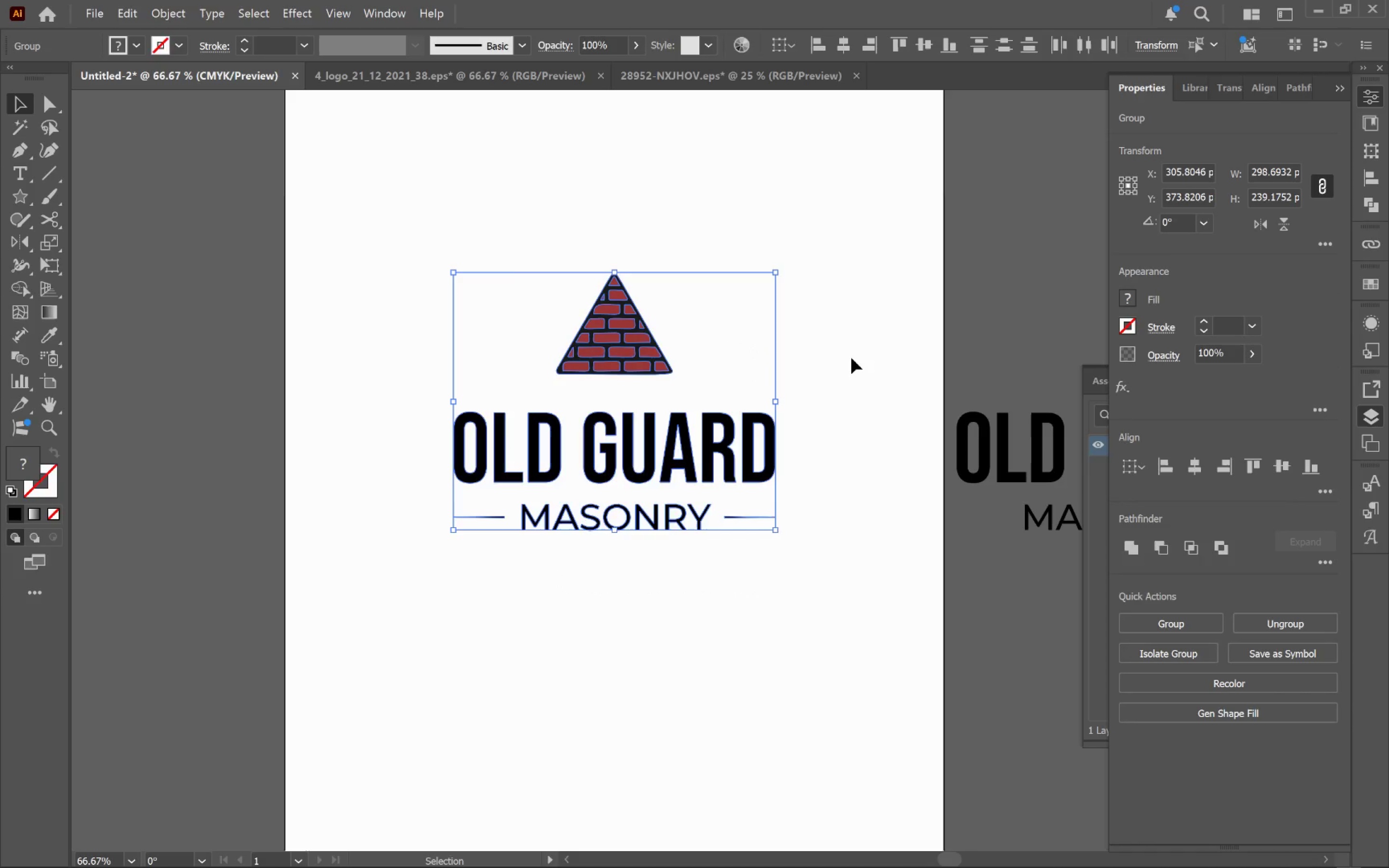 
left_click([853, 351])
 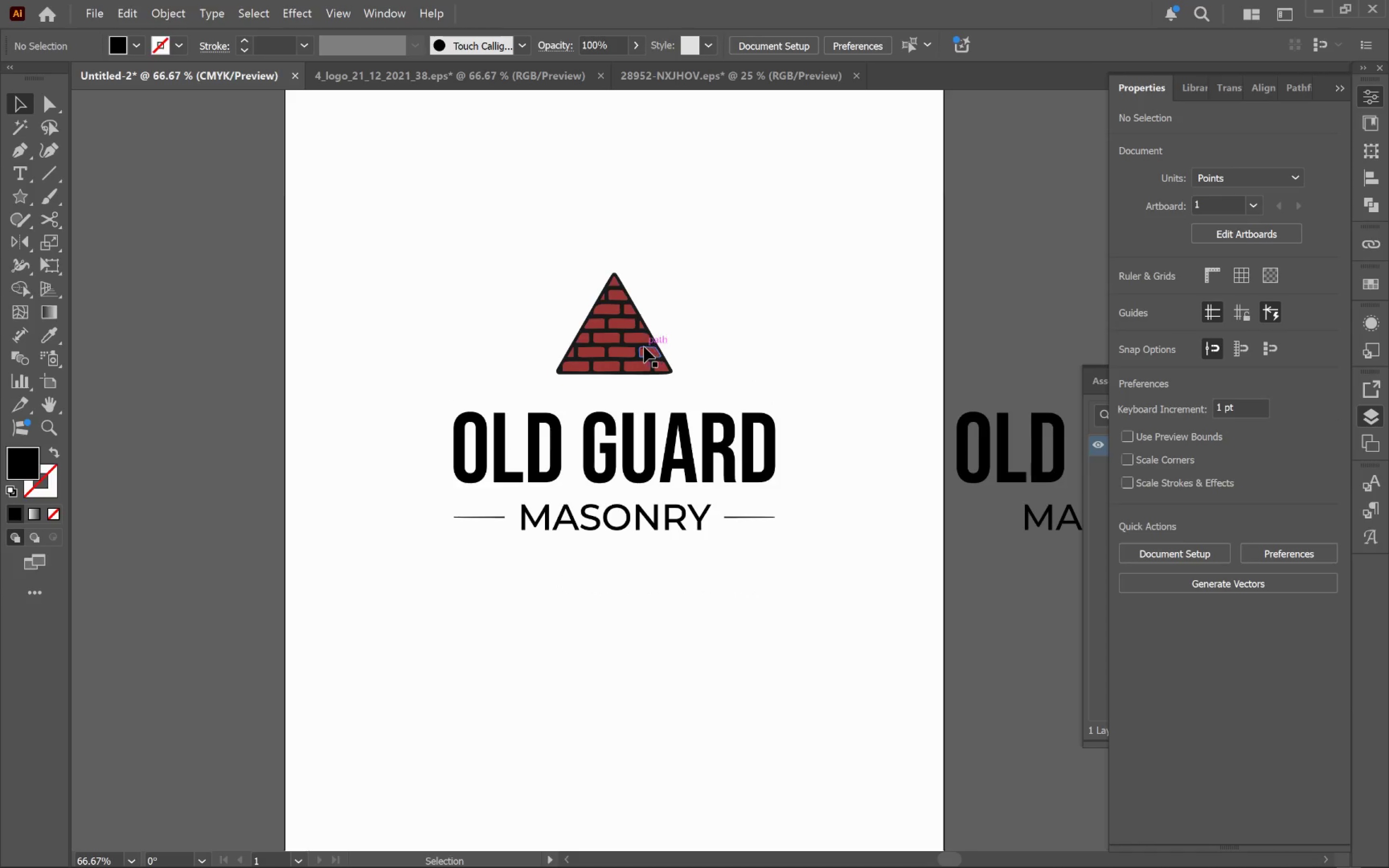 
left_click([644, 347])
 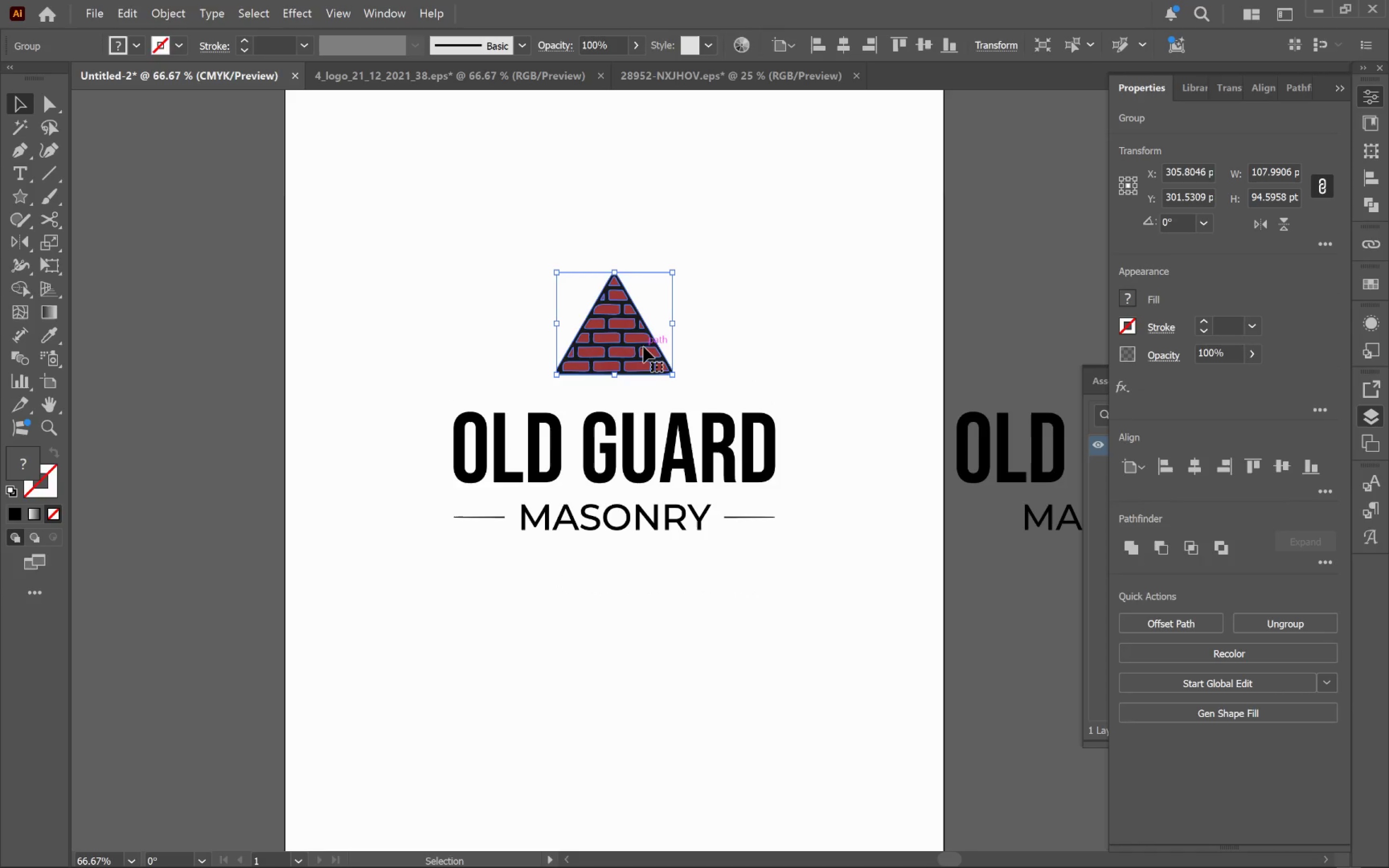 
hold_key(key=AltLeft, duration=0.44)
scroll: coordinate [643, 347], scroll_direction: up, amount: 2.0
 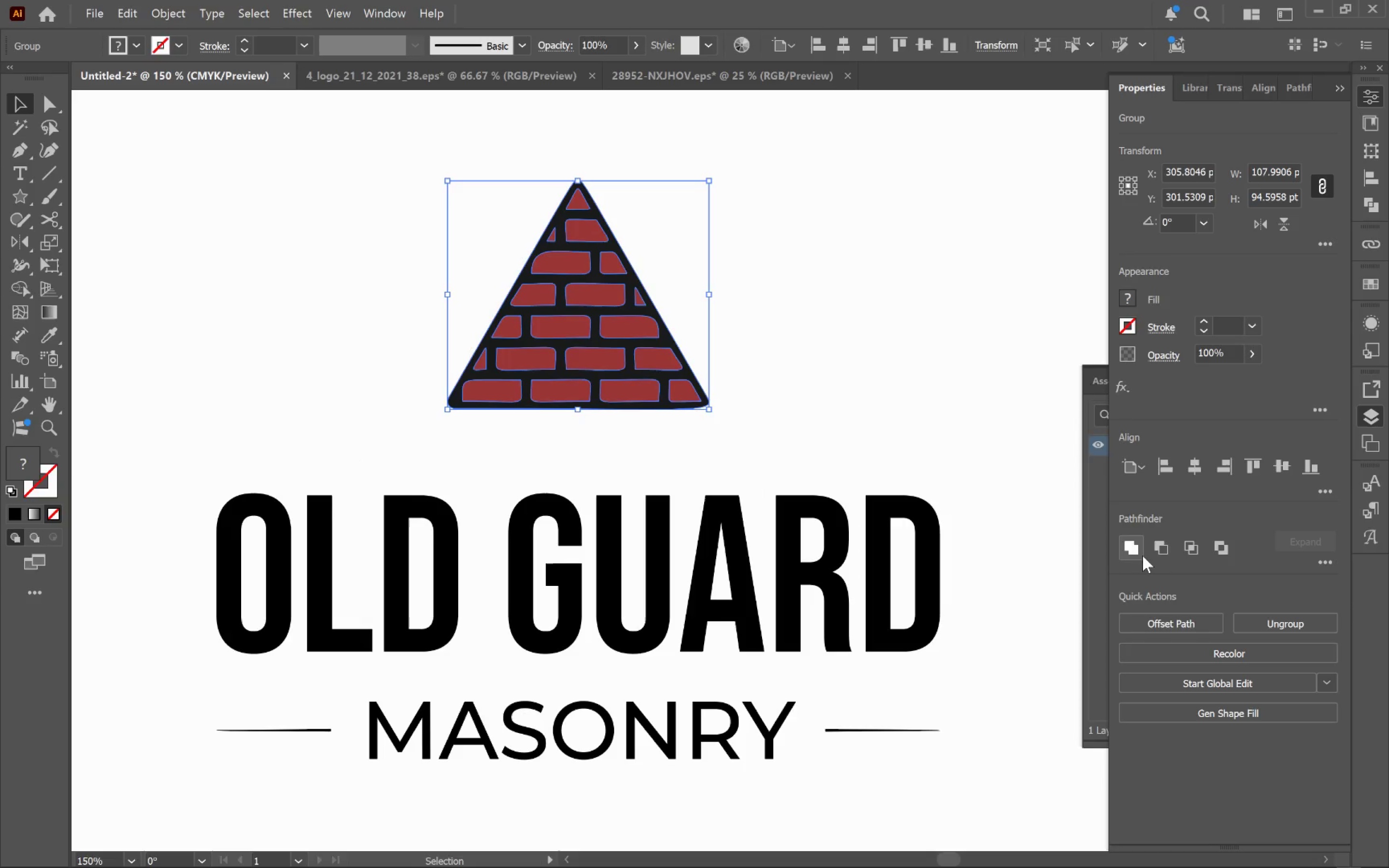 
left_click([1159, 550])
 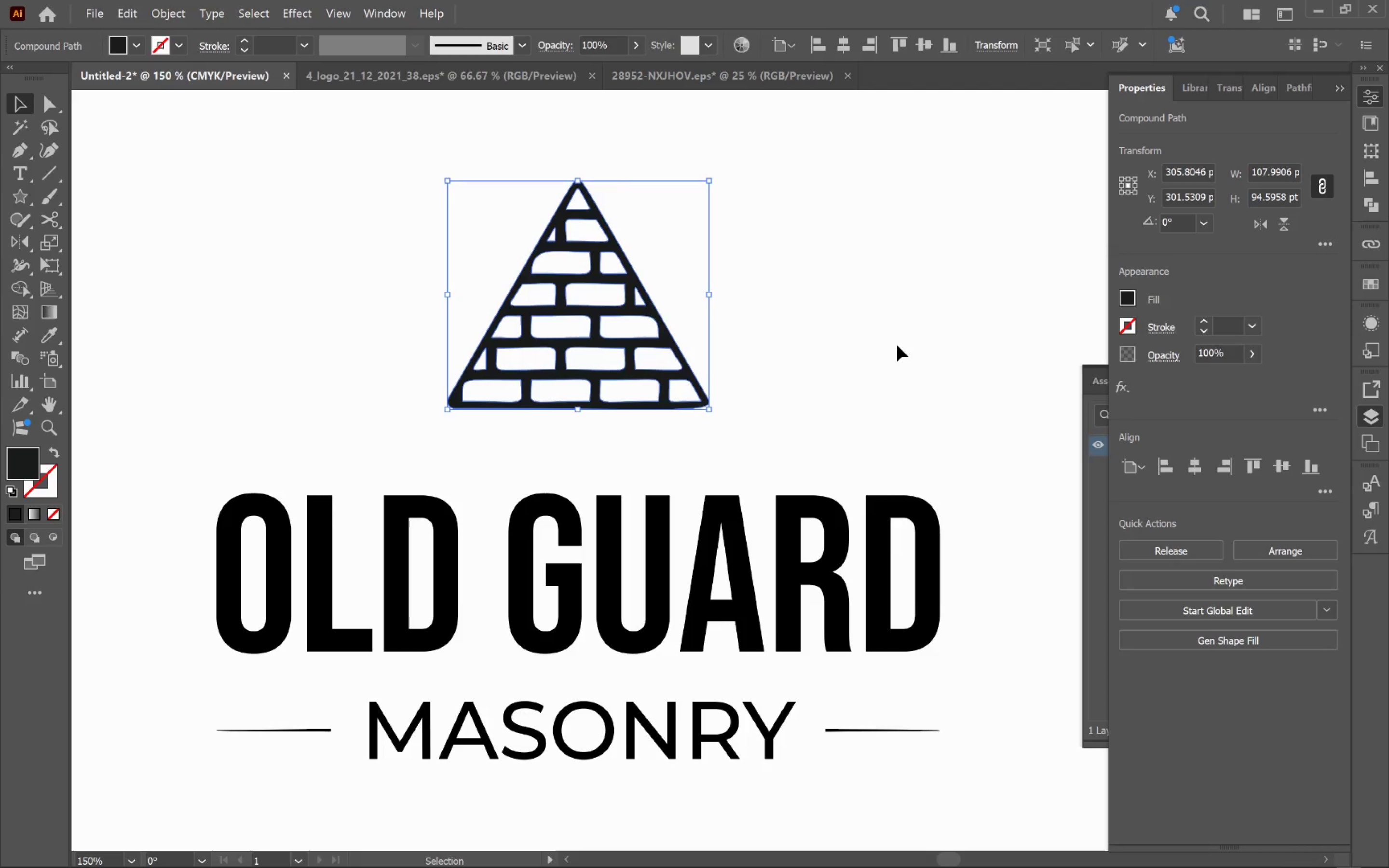 
left_click([896, 336])
 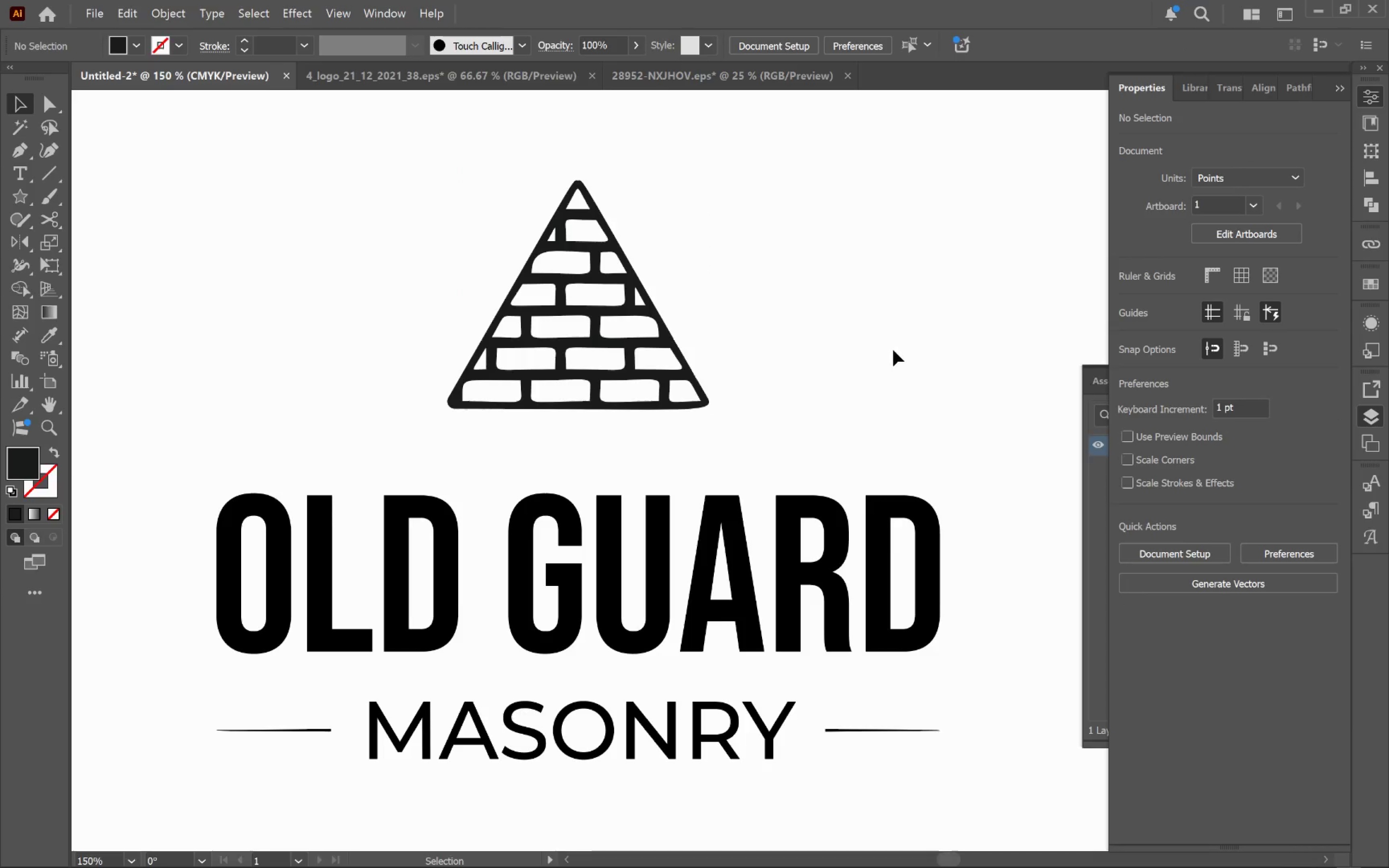 
hold_key(key=AltLeft, duration=0.54)
 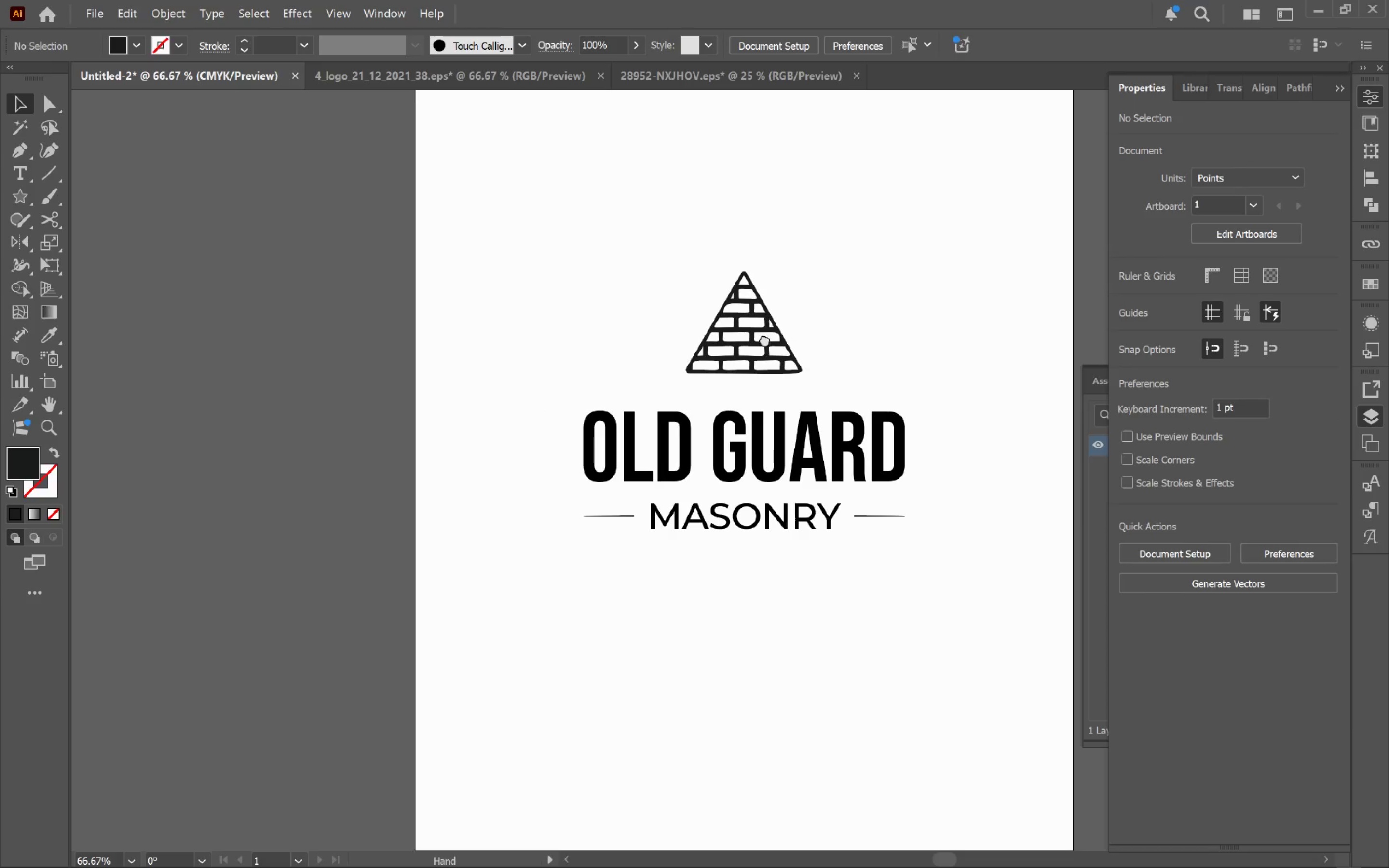 
hold_key(key=Space, duration=1.01)
 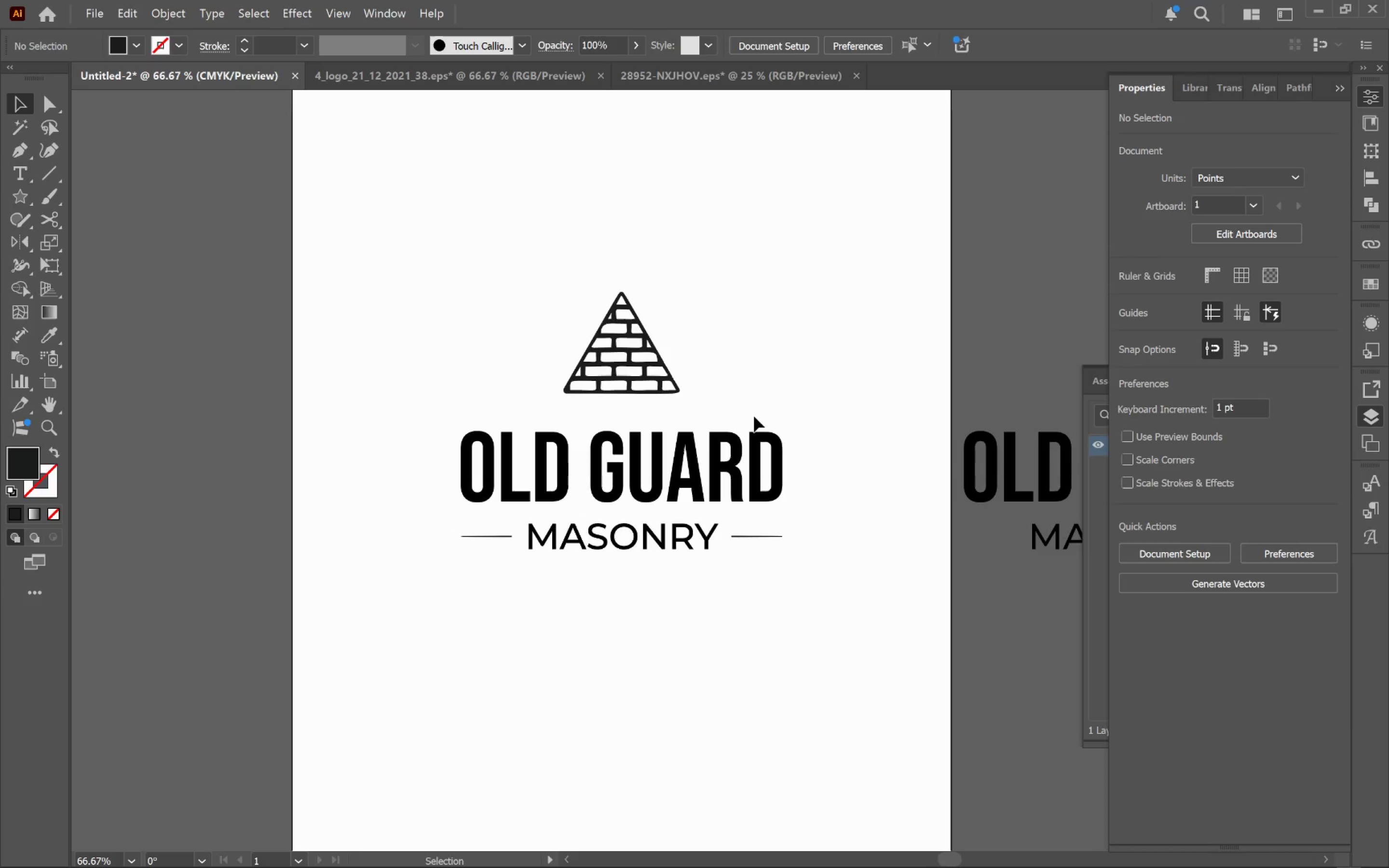 
scroll: coordinate [885, 345], scroll_direction: down, amount: 2.0
 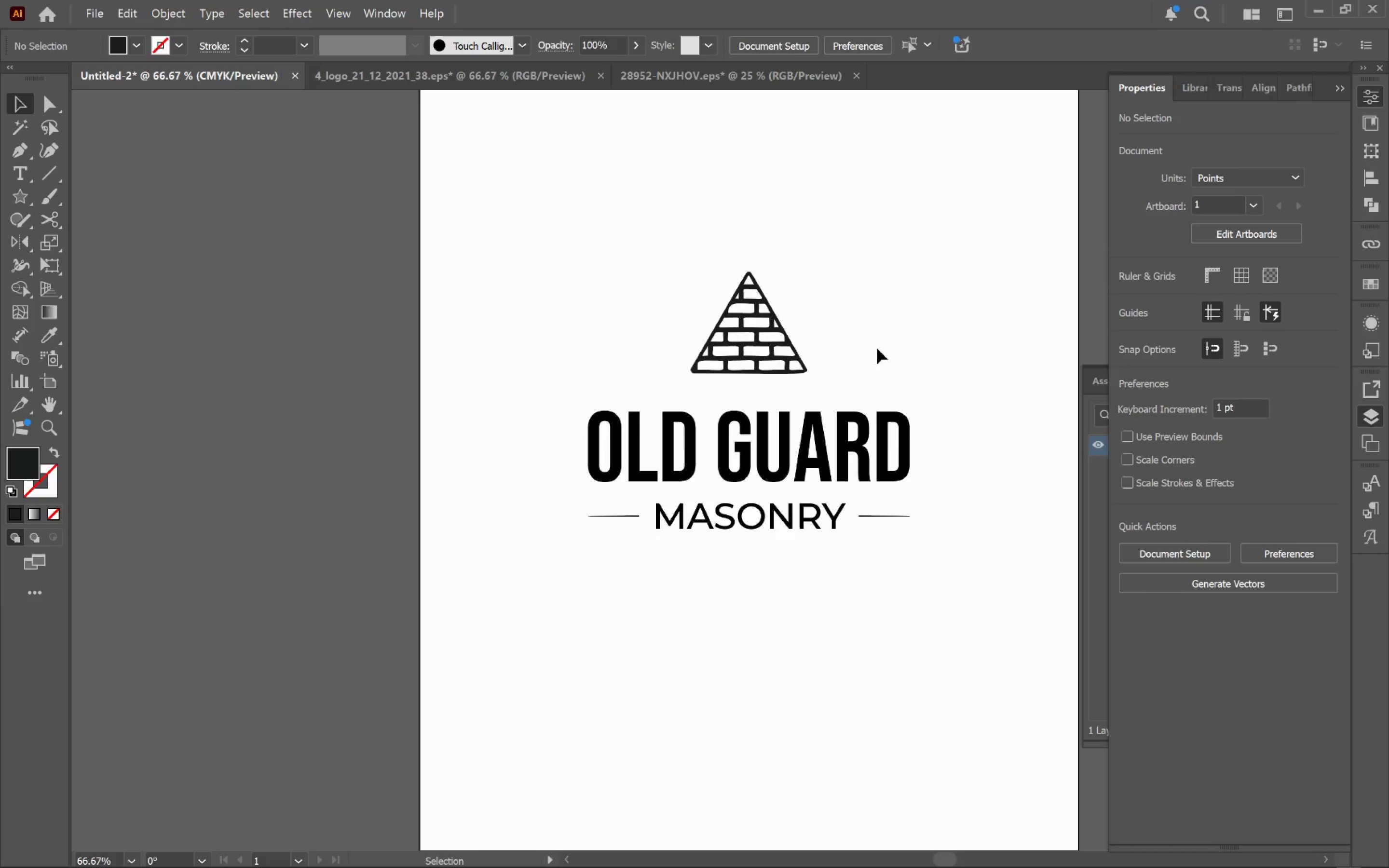 
left_click_drag(start_coordinate=[774, 339], to_coordinate=[646, 359])
 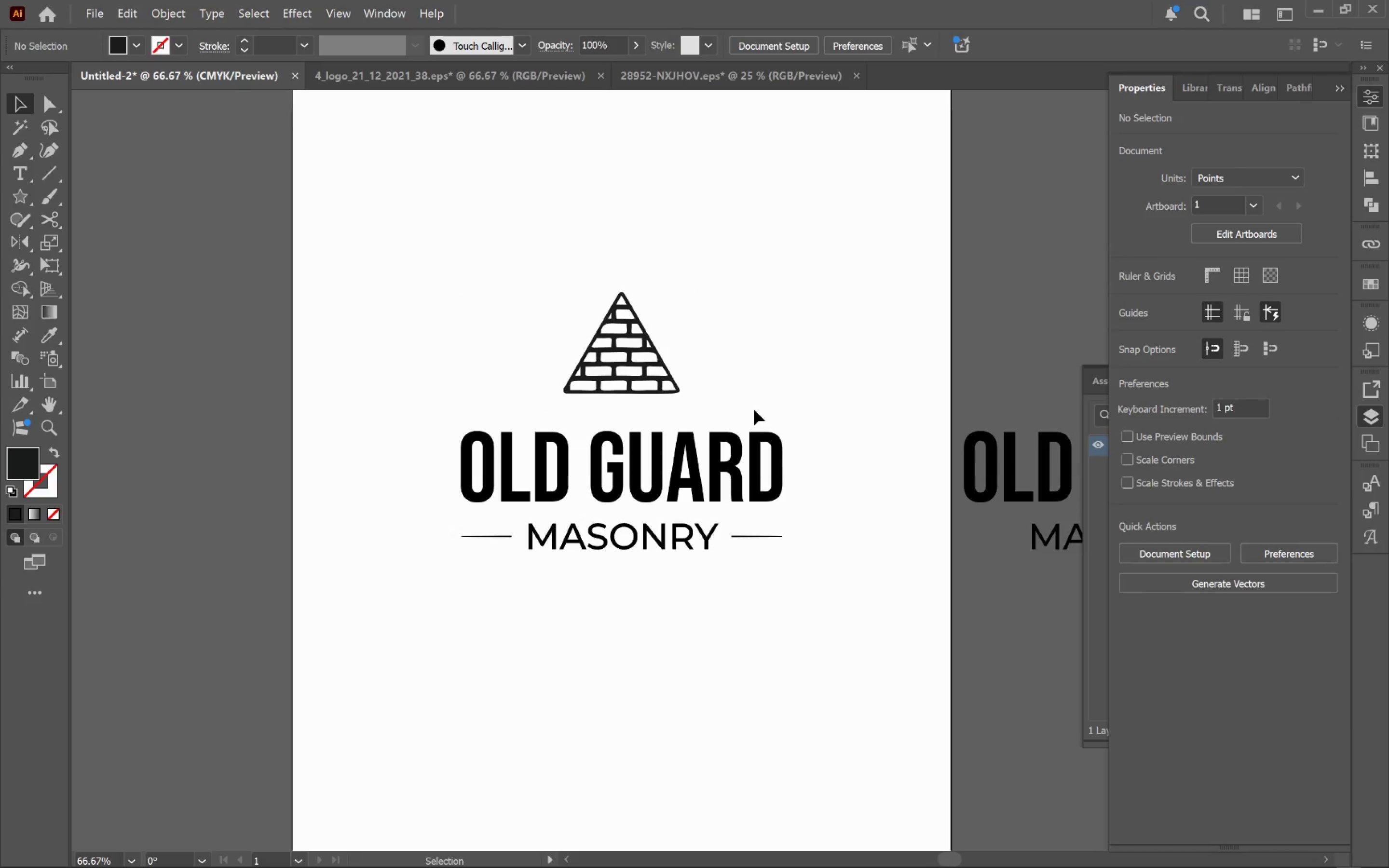 
hold_key(key=AltLeft, duration=1.72)
left_click_drag(start_coordinate=[1043, 529], to_coordinate=[705, 327])
 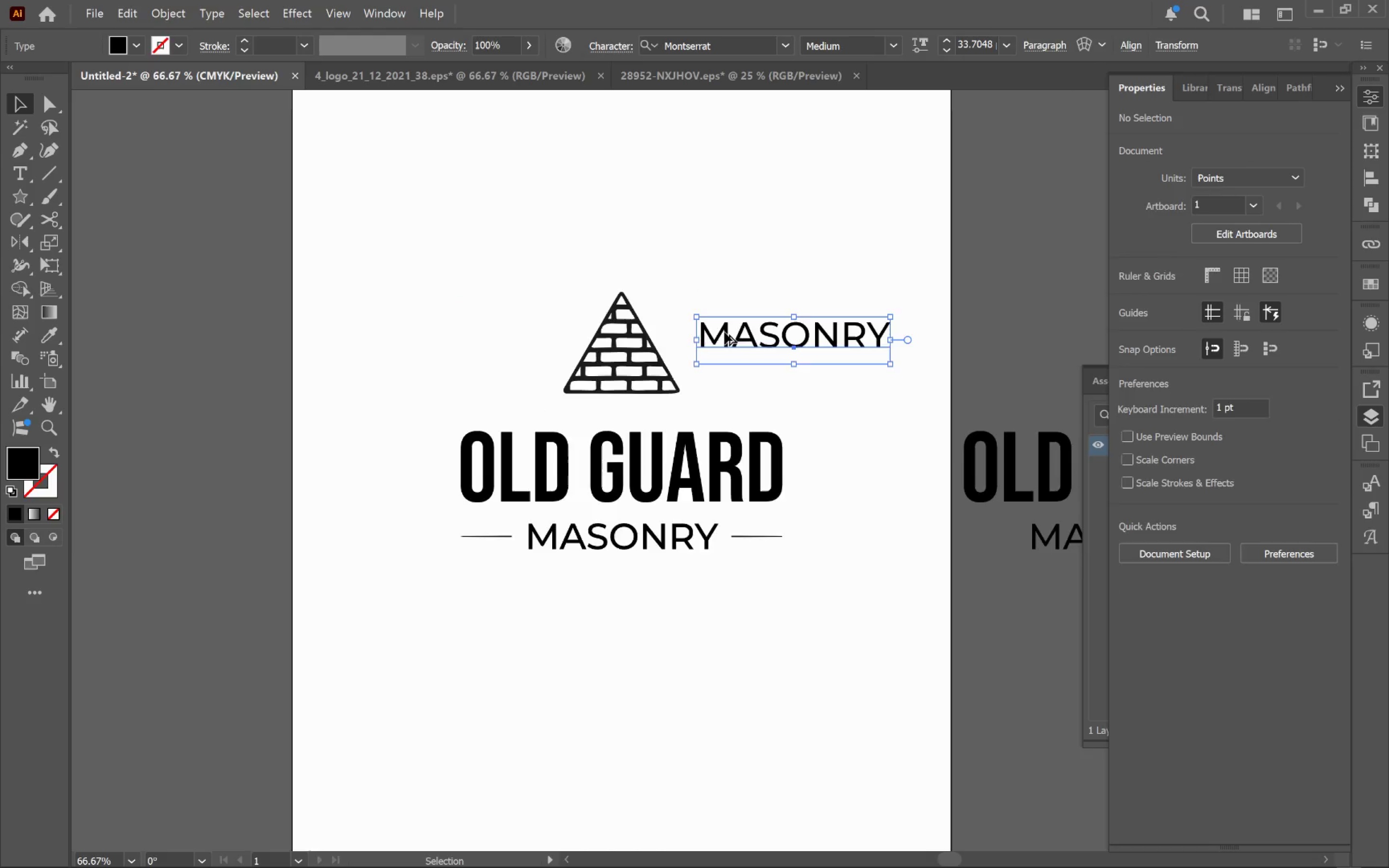 
left_click([790, 345])
 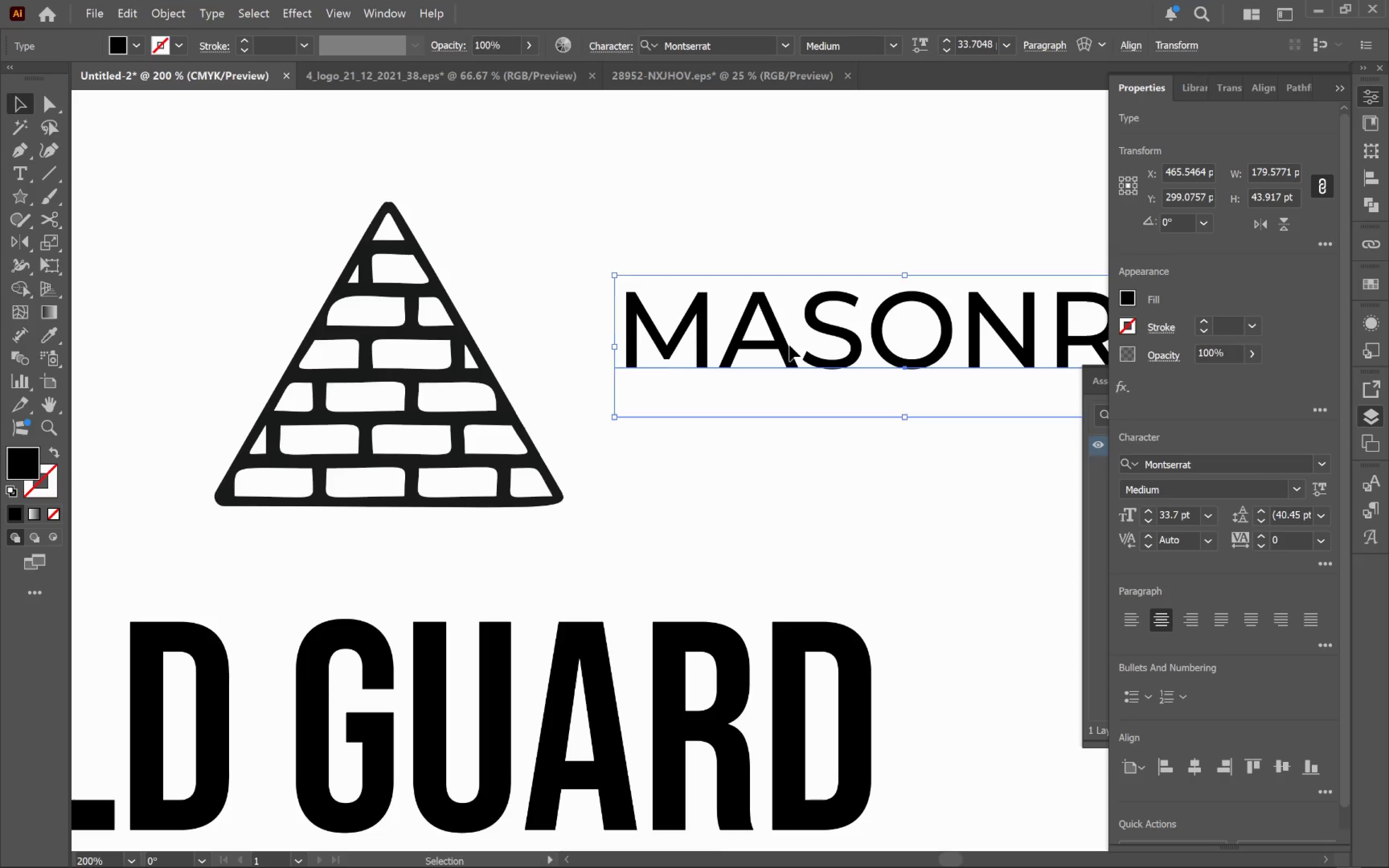 
scroll: coordinate [738, 337], scroll_direction: up, amount: 3.0
 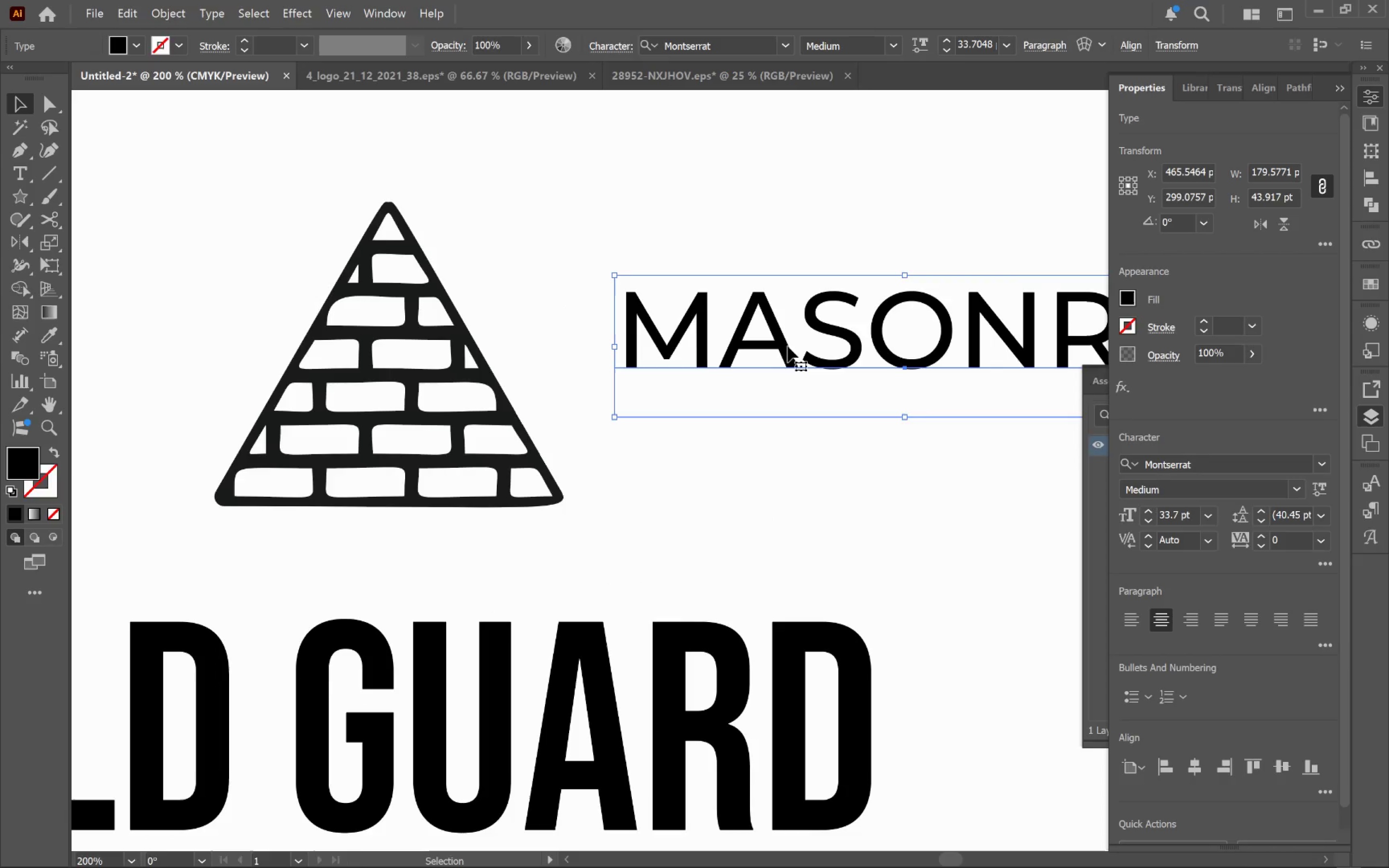 
double_click([790, 345])
 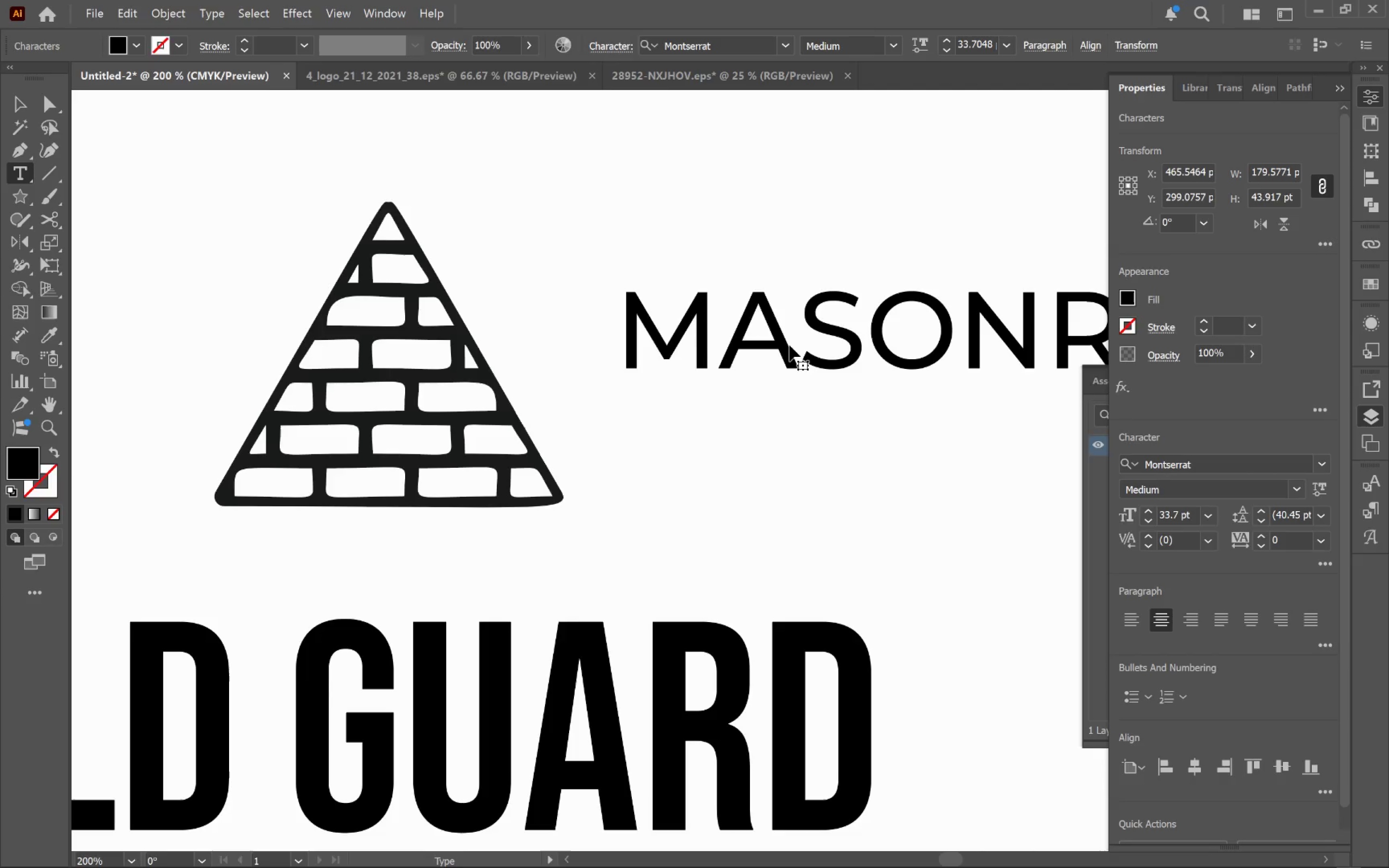 
key(Control+A)
 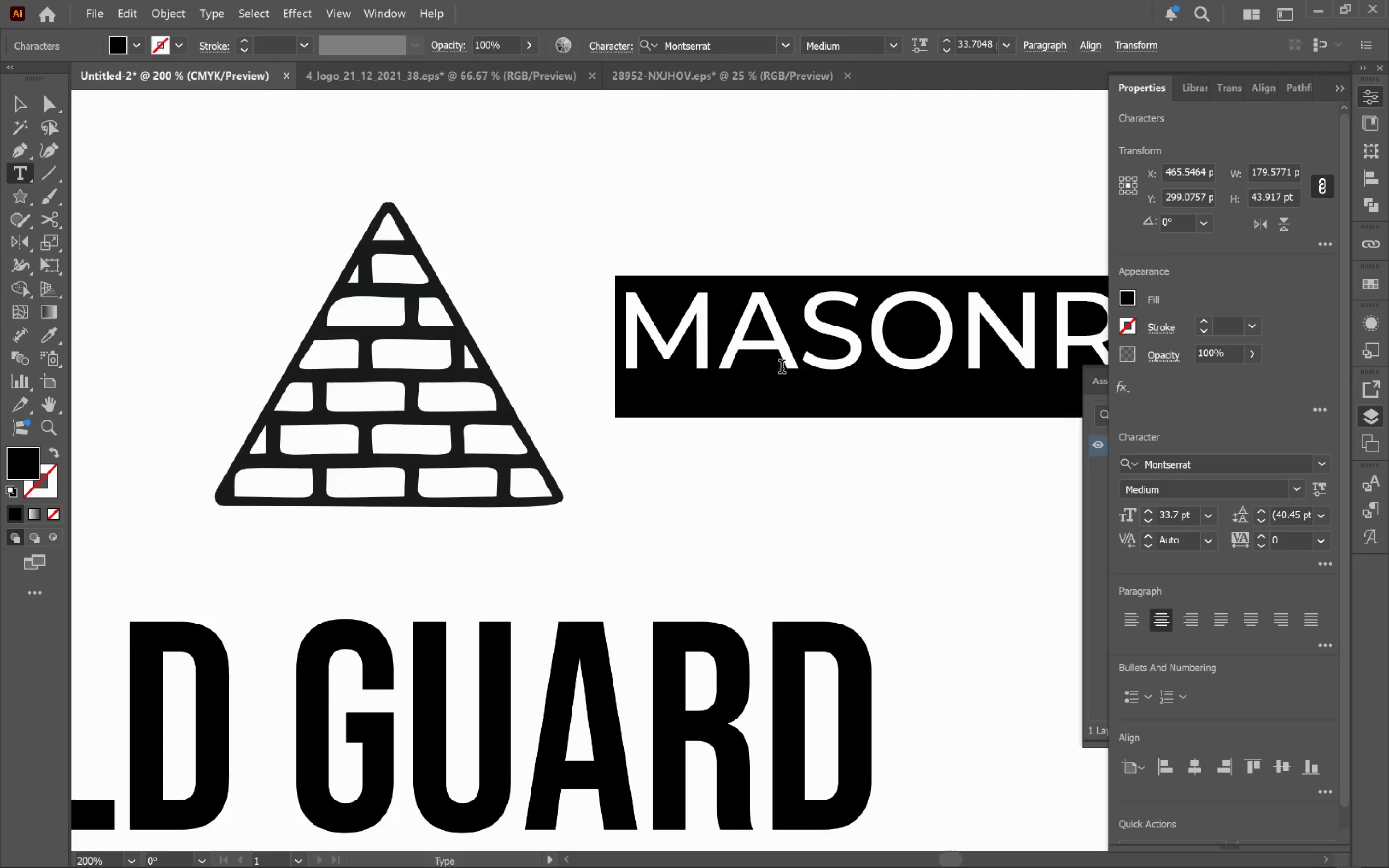 
type(2012)
 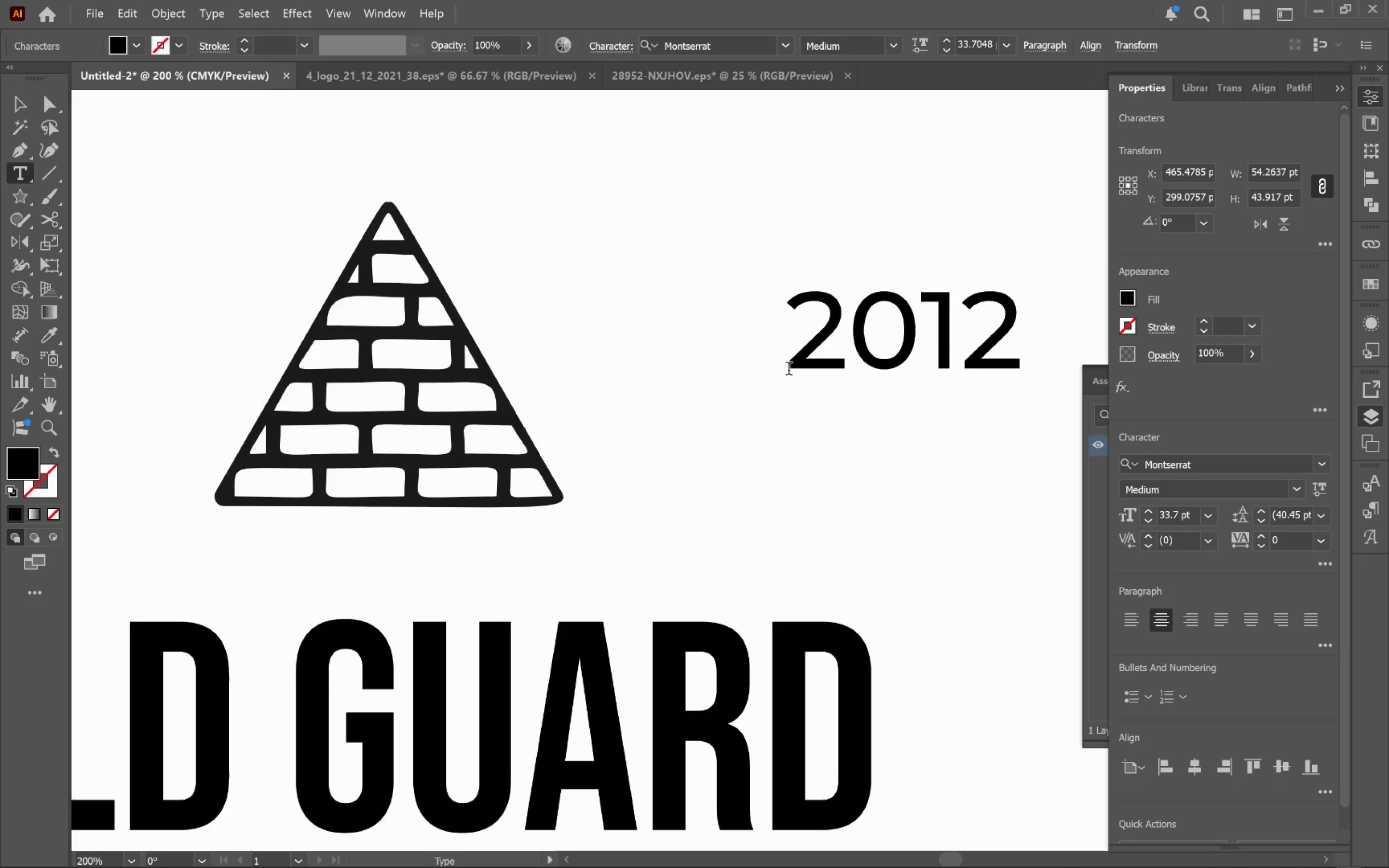 
hold_key(key=AltLeft, duration=0.51)
scroll: coordinate [804, 381], scroll_direction: down, amount: 2.0
 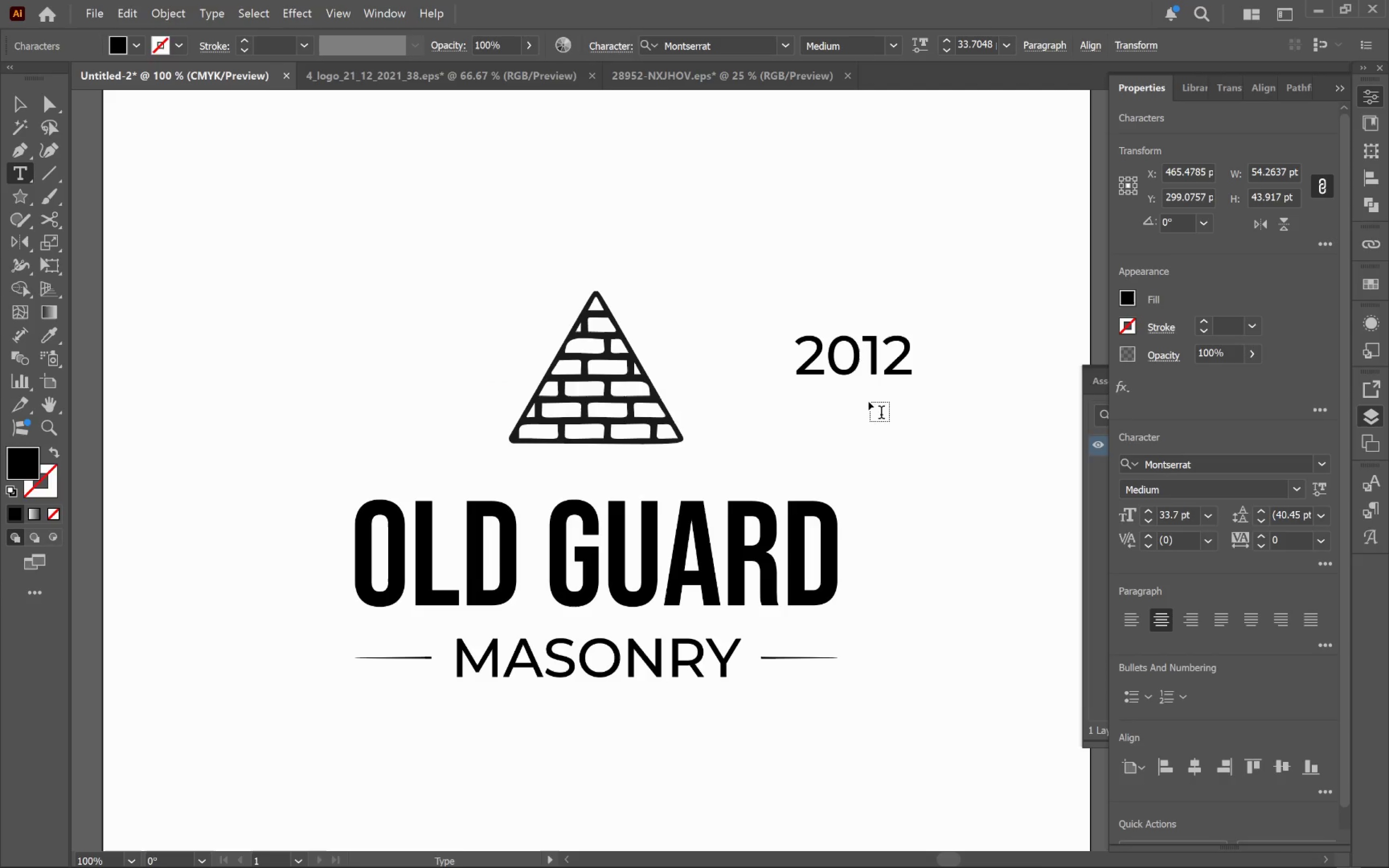 
hold_key(key=ControlLeft, duration=0.86)
left_click([875, 422])
 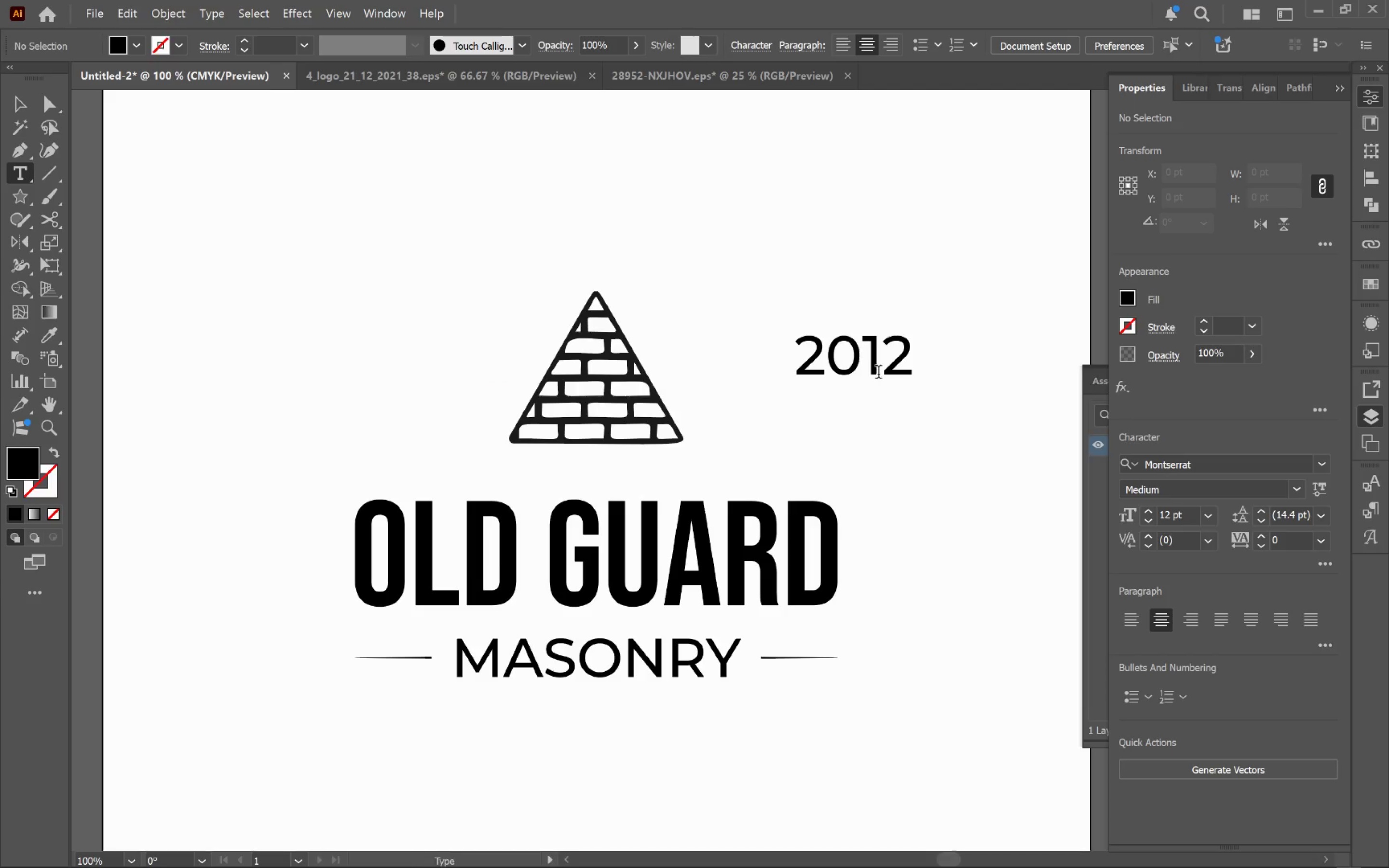 
hold_key(key=AltLeft, duration=0.92)
hold_key(key=ControlLeft, duration=0.81)
left_click_drag(start_coordinate=[867, 371], to_coordinate=[865, 281])
 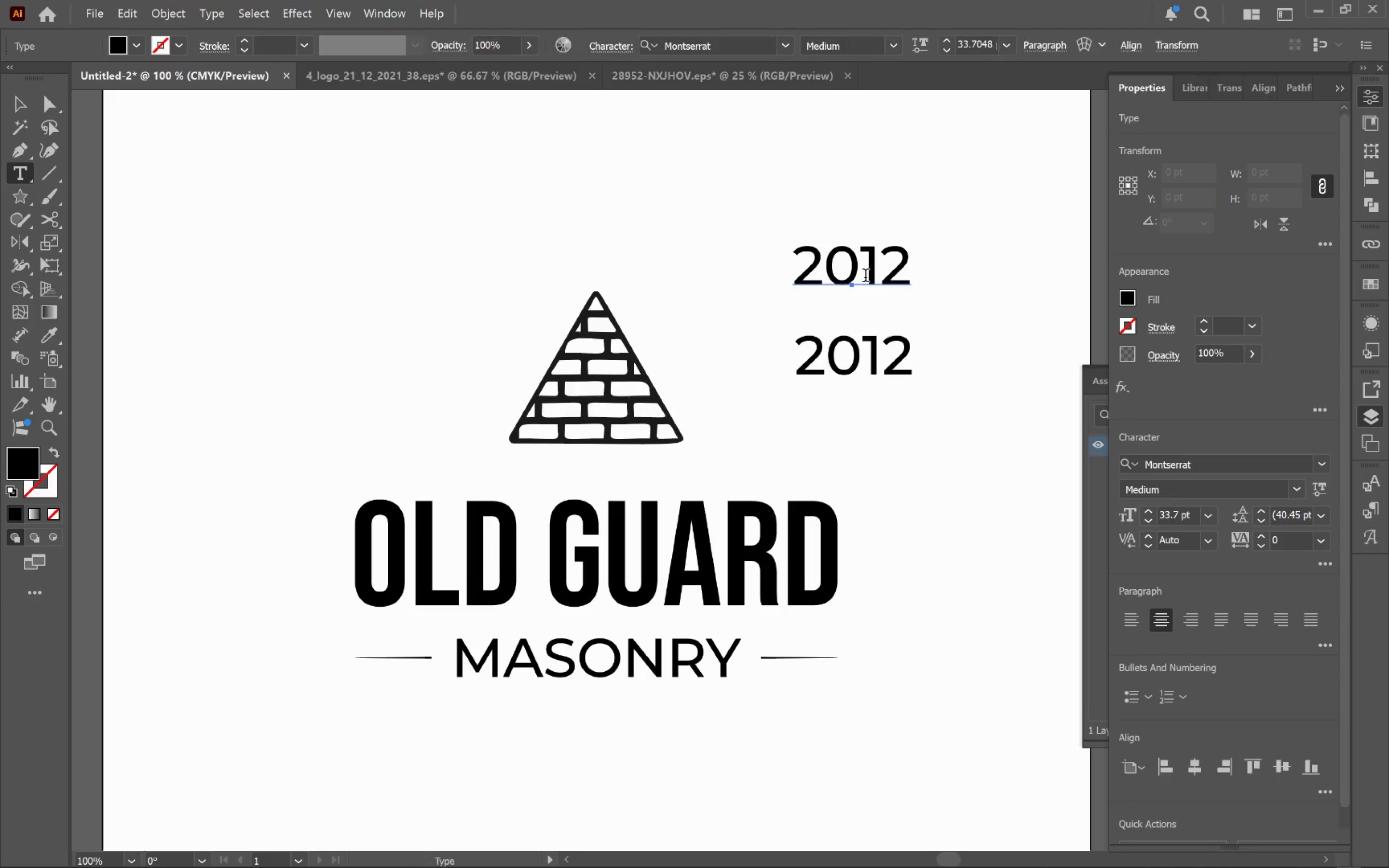 
left_click([865, 275])
 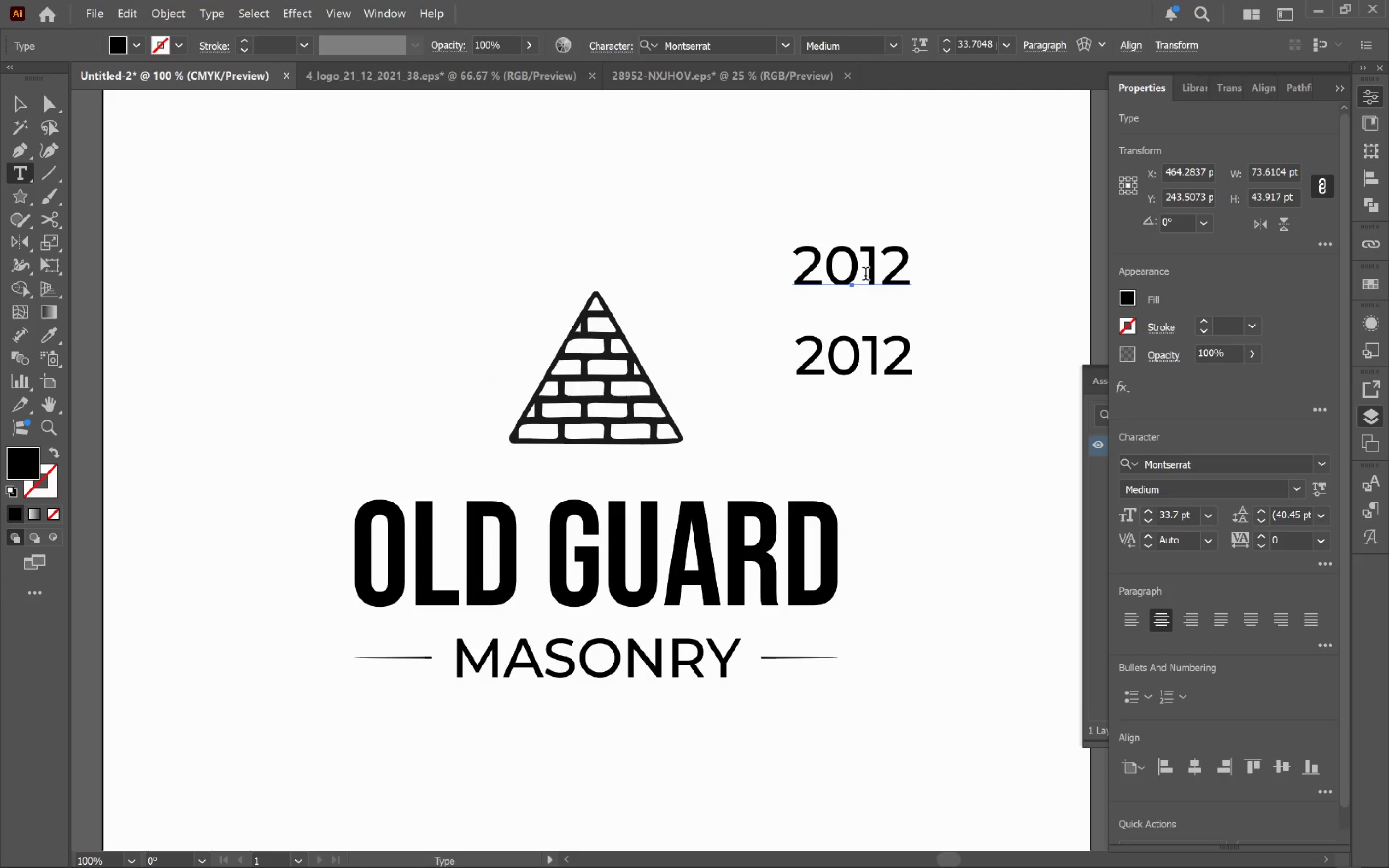 
key(Control+A)
 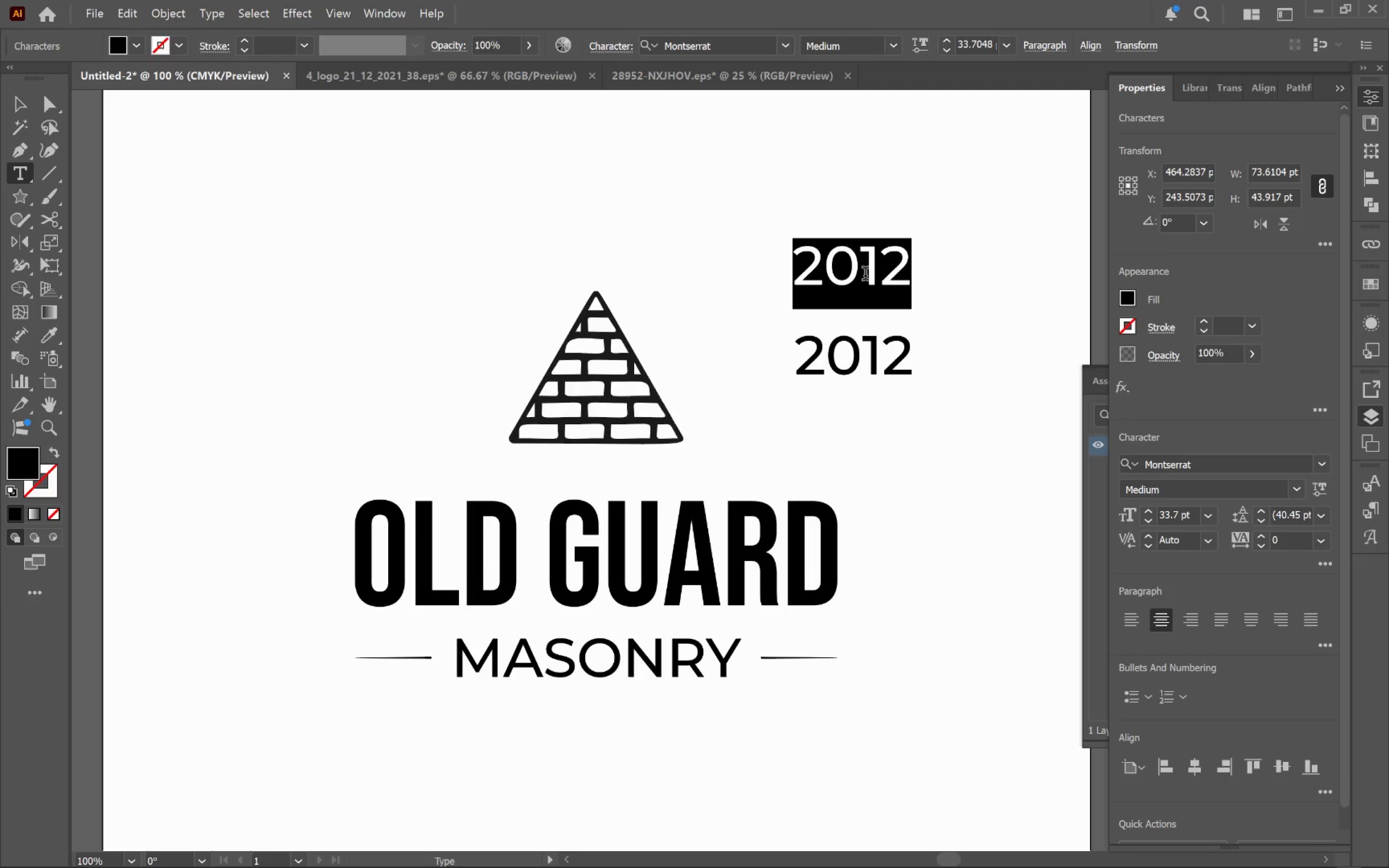 
type(est.)
 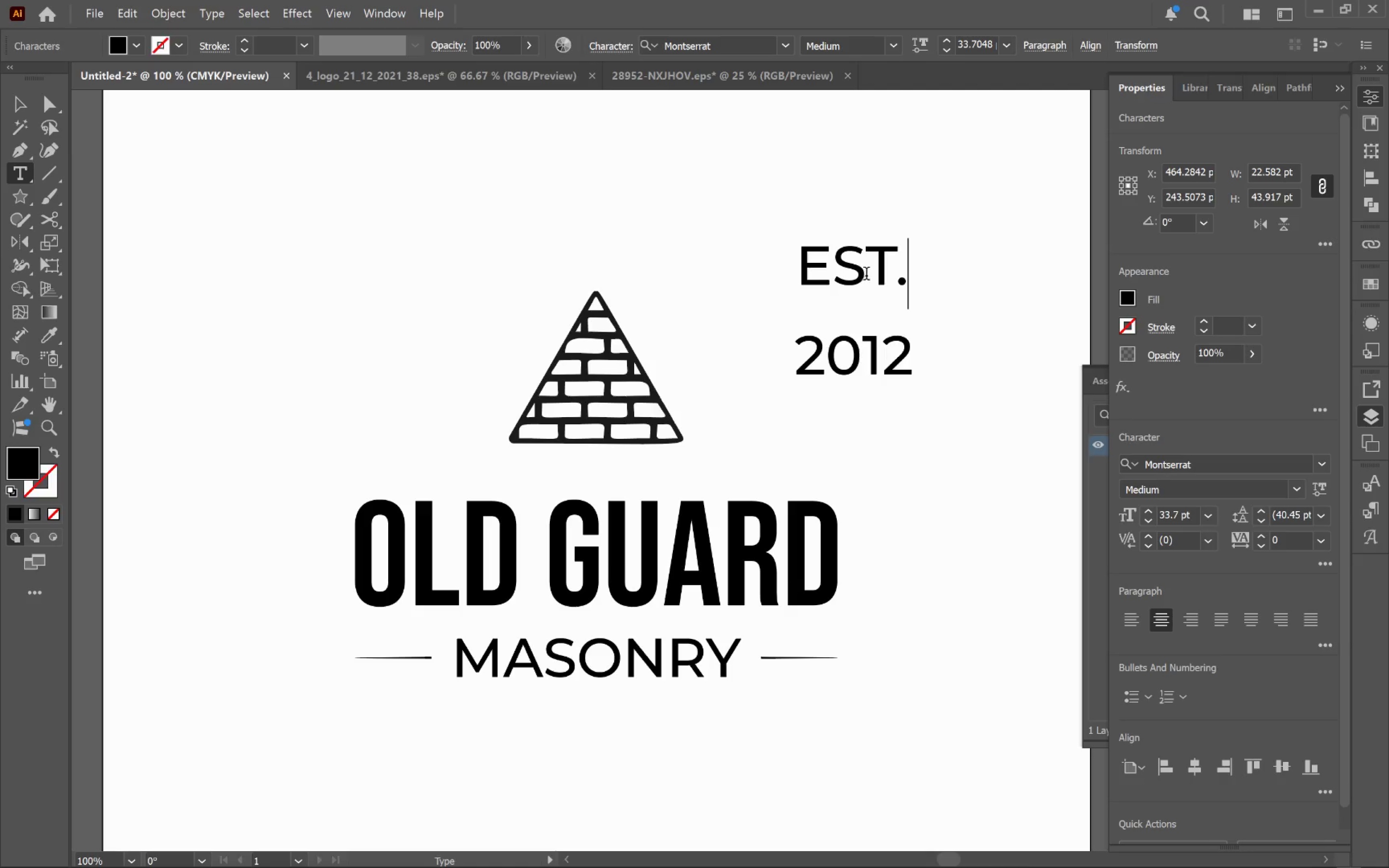 
hold_key(key=ControlLeft, duration=0.65)
left_click([994, 426])
 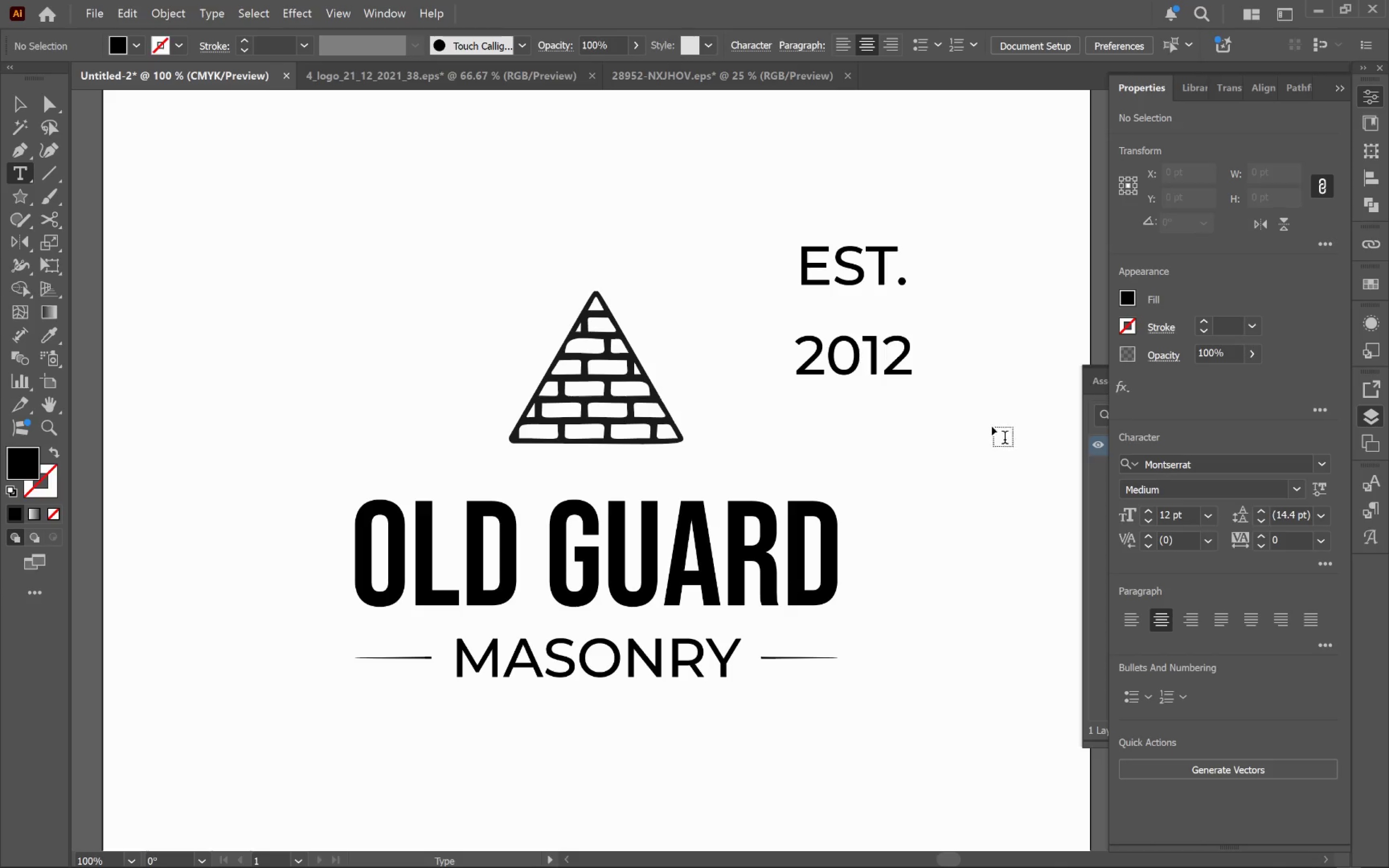 
key(V)
 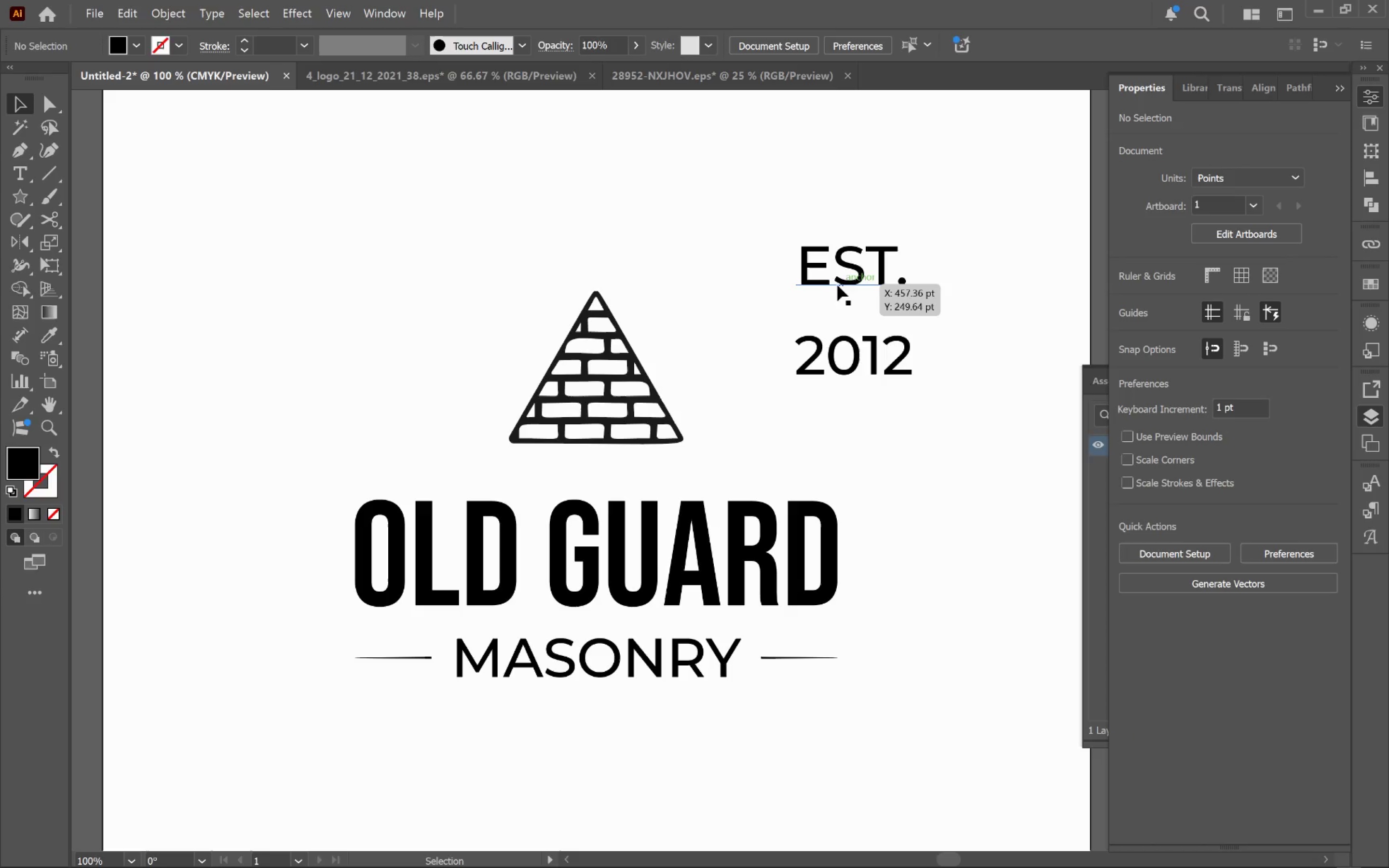 
left_click([837, 285])
 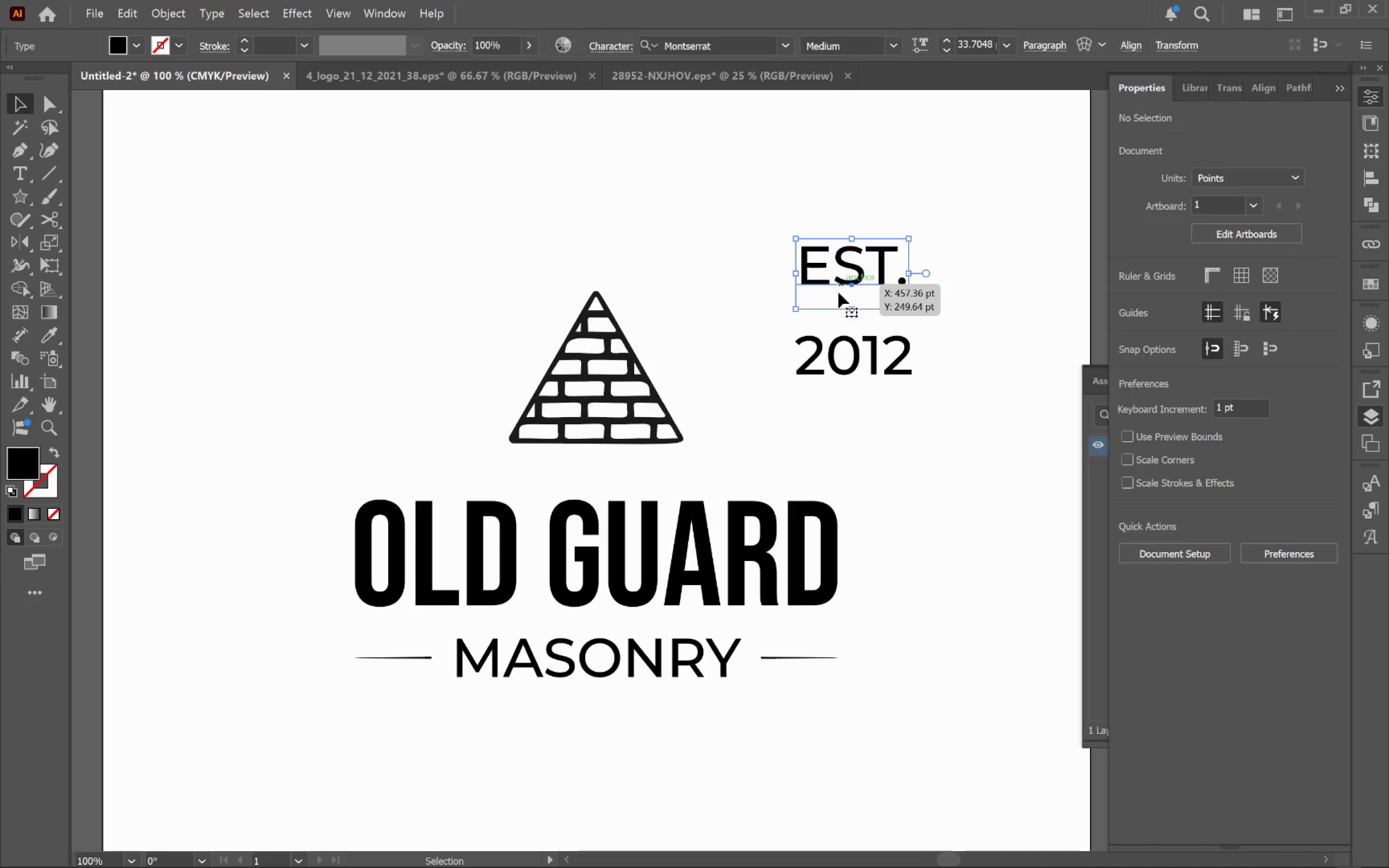 
hold_key(key=ShiftLeft, duration=0.65)
left_click([871, 346])
 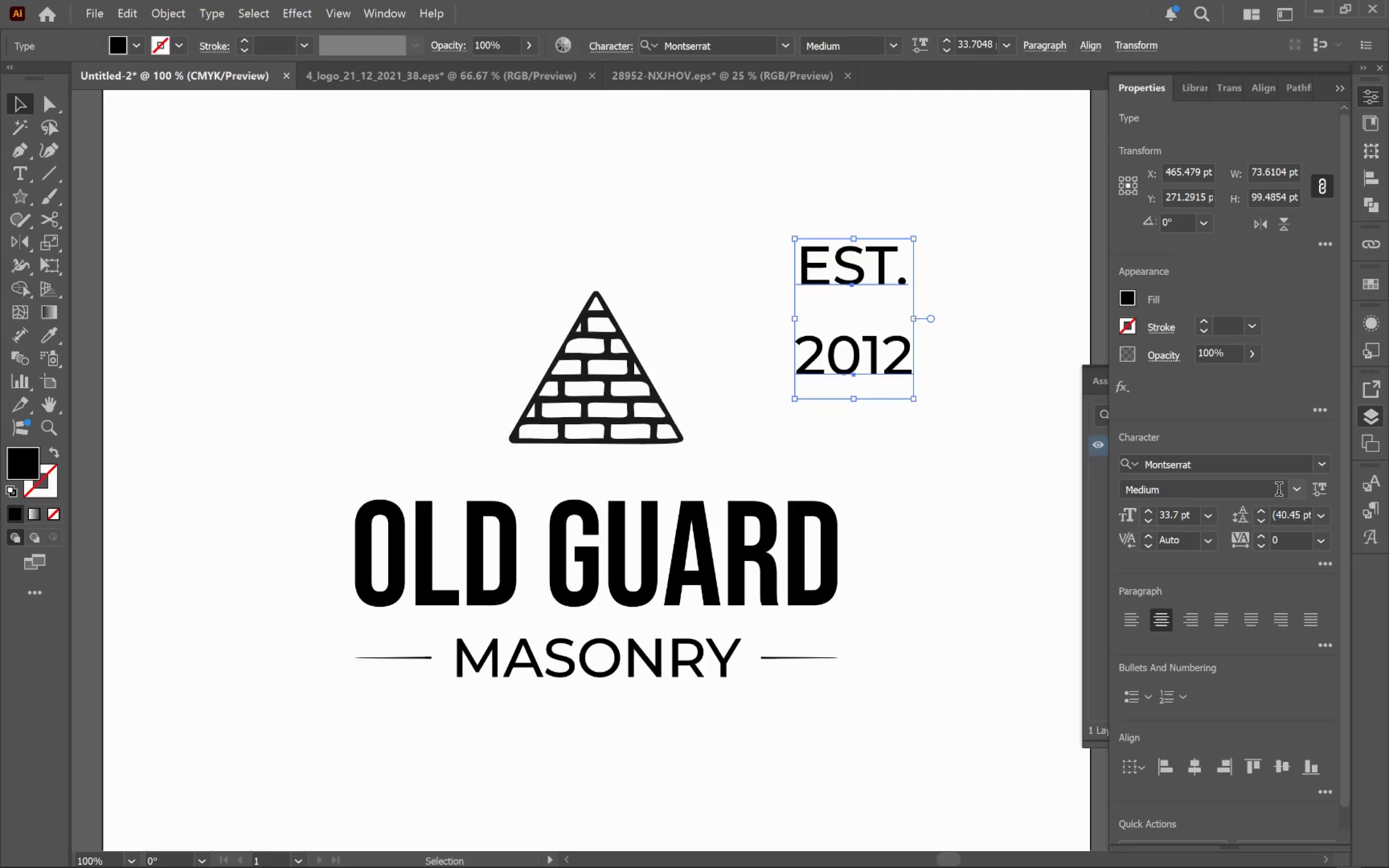 
left_click([1305, 490])
 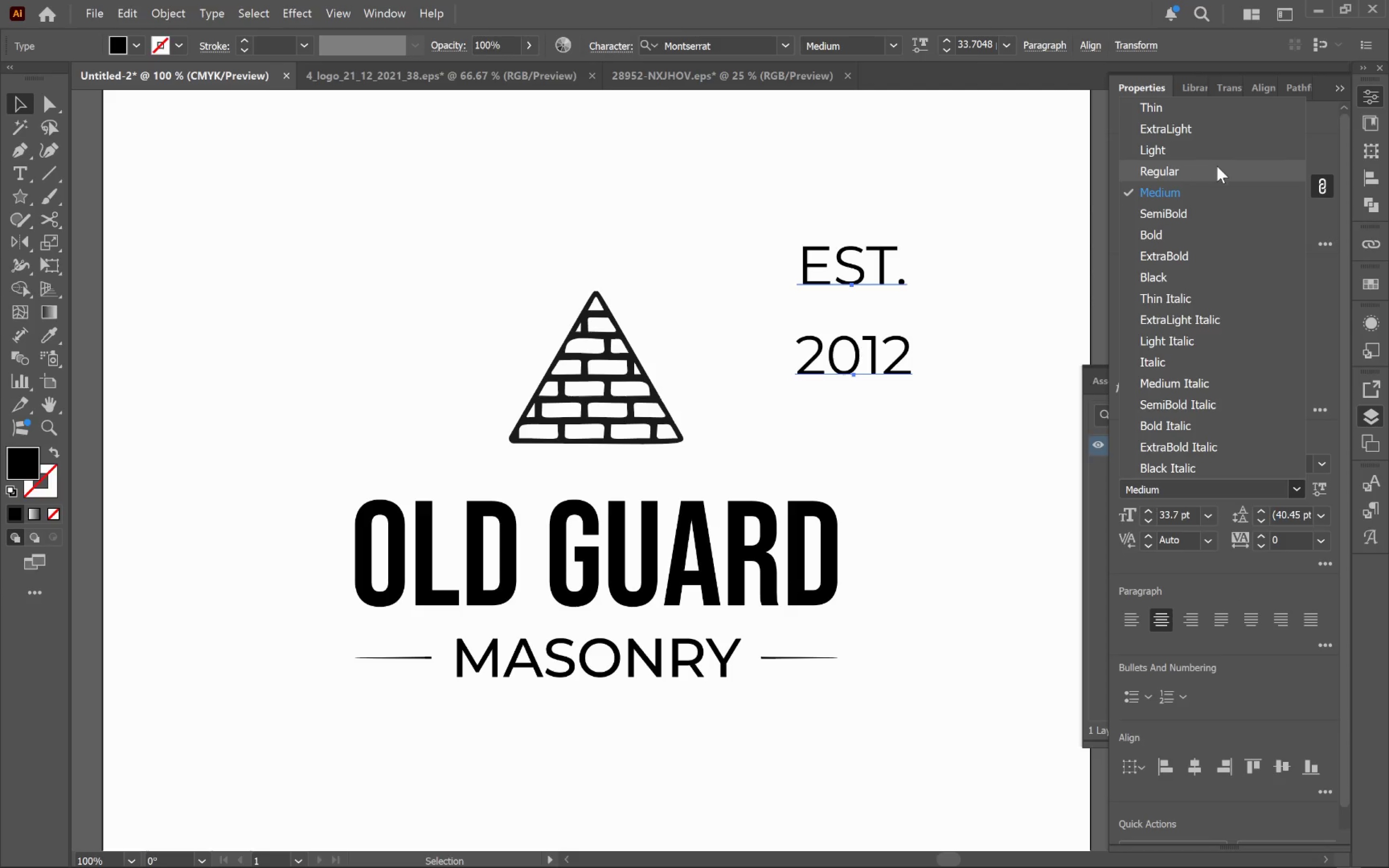 
left_click([1218, 173])
 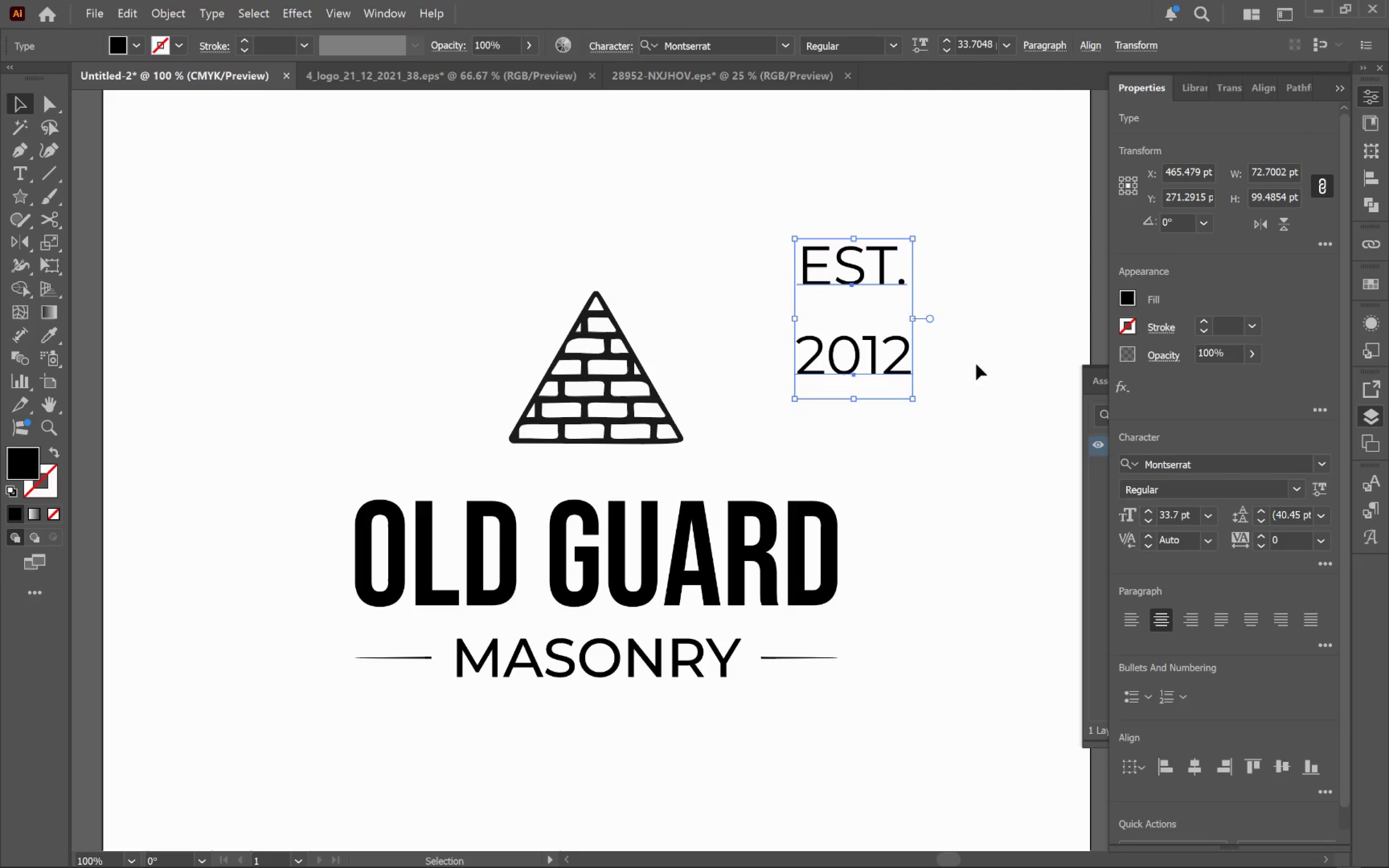 
left_click([955, 392])
 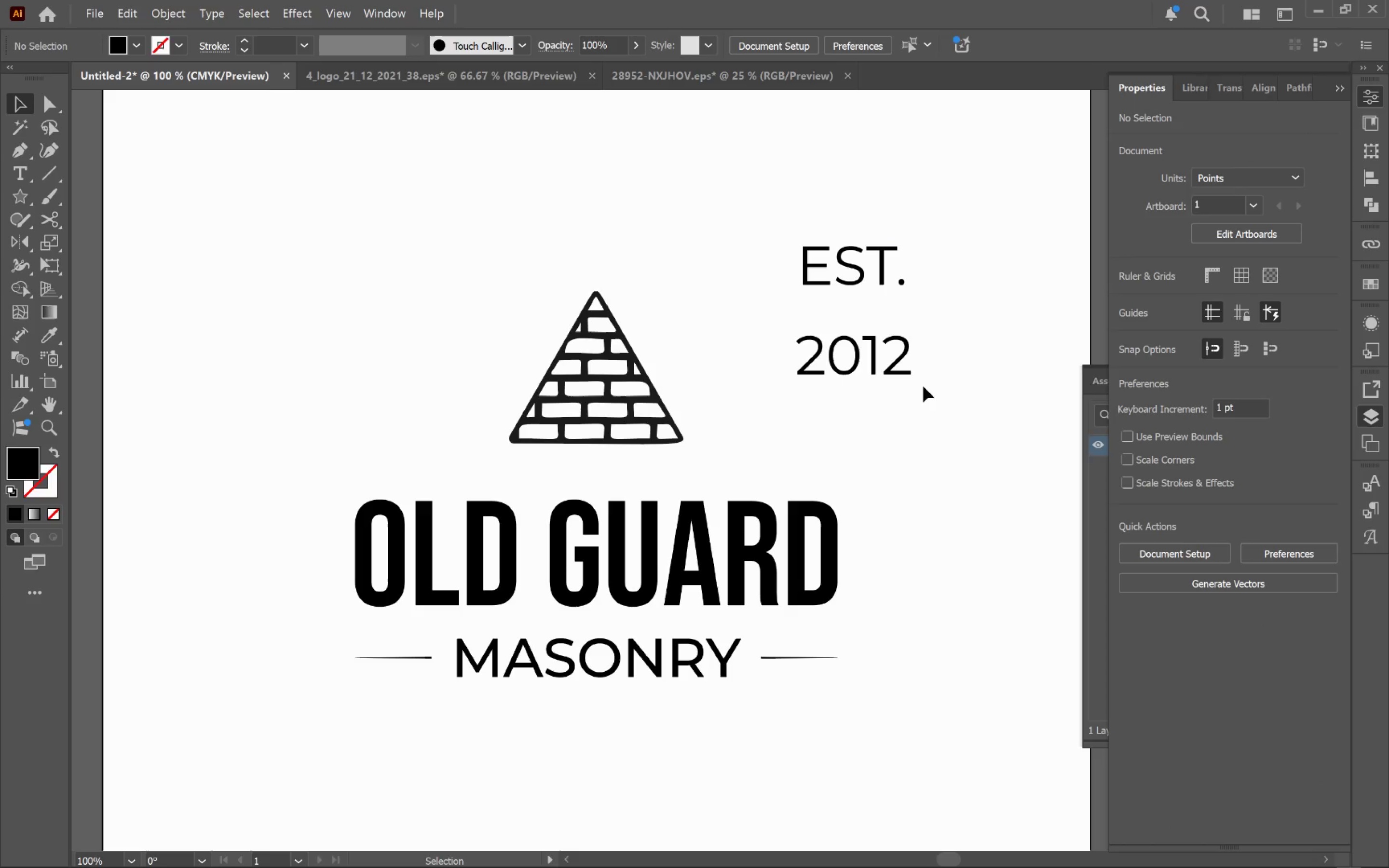 
left_click_drag(start_coordinate=[935, 422], to_coordinate=[869, 273])
 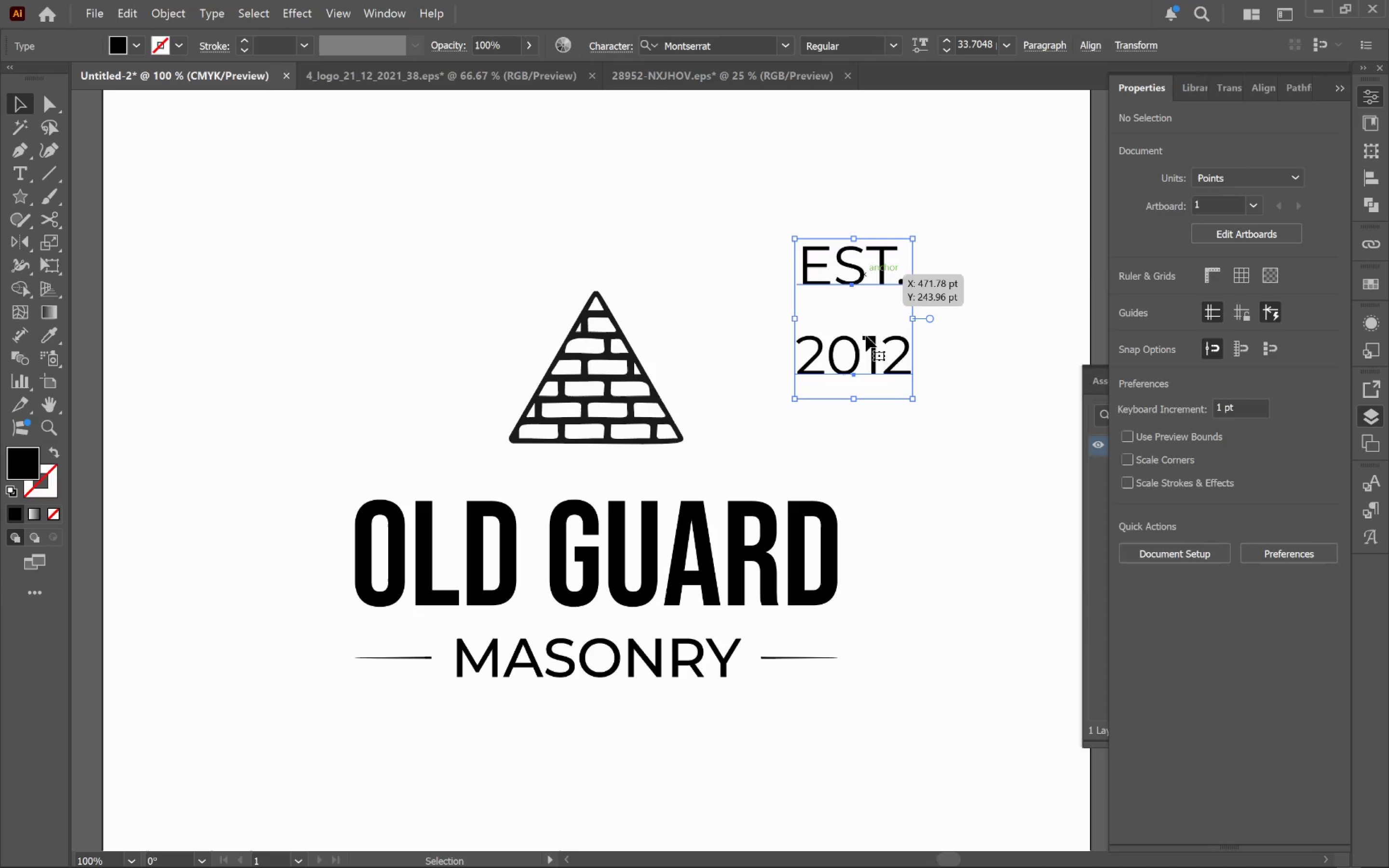 
right_click([869, 347])
 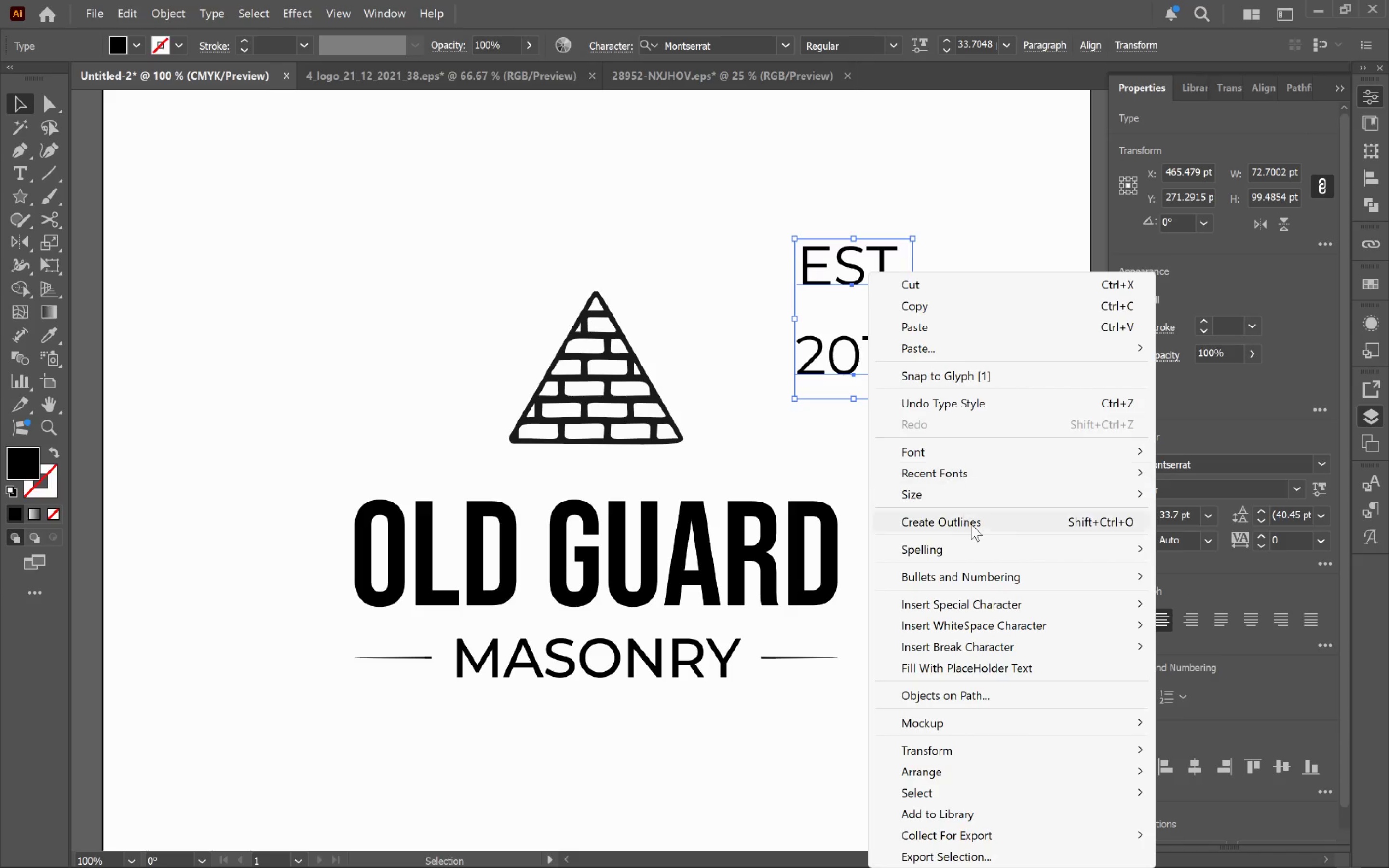 
left_click([973, 526])
 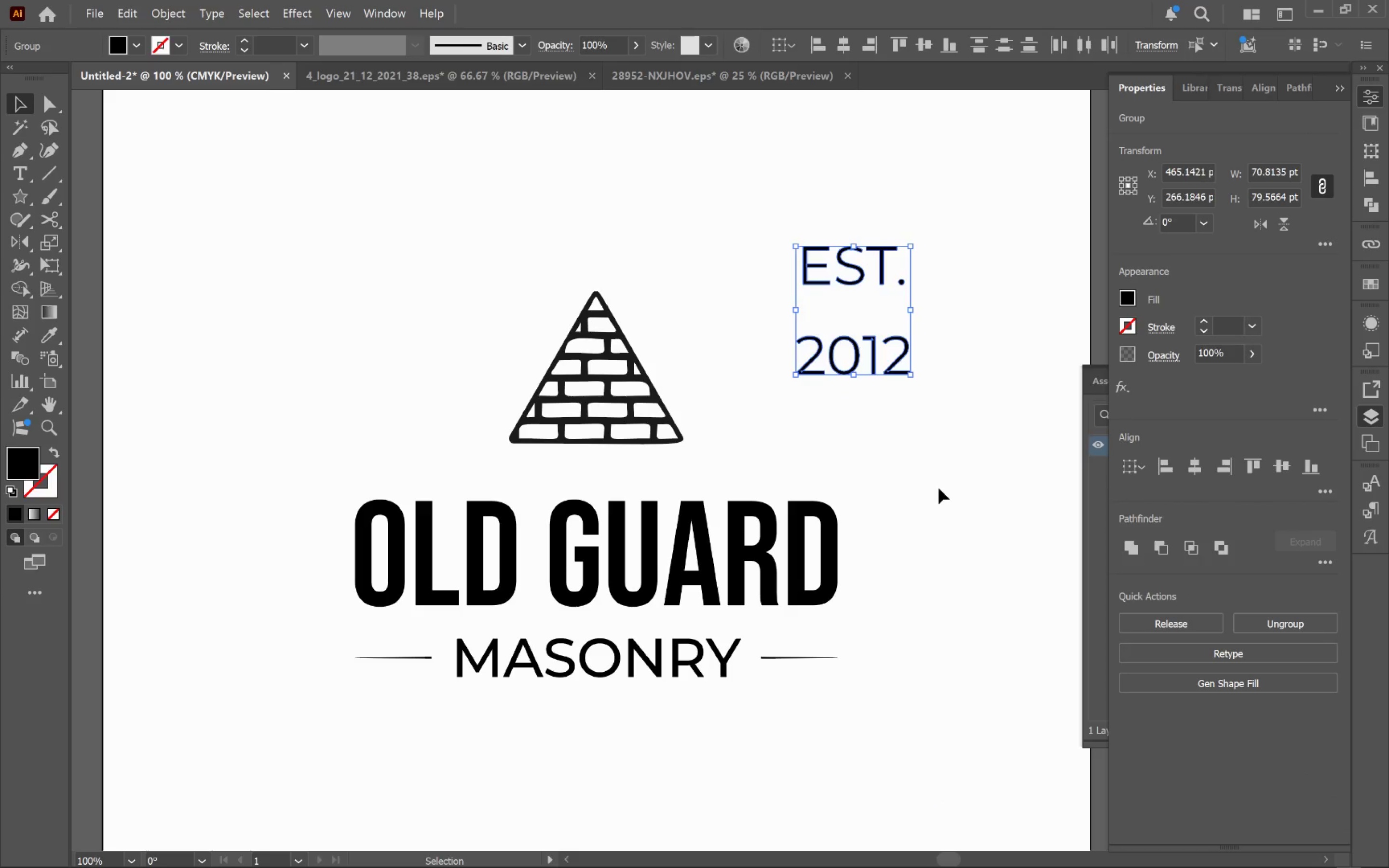 
left_click_drag(start_coordinate=[938, 484], to_coordinate=[938, 480])
 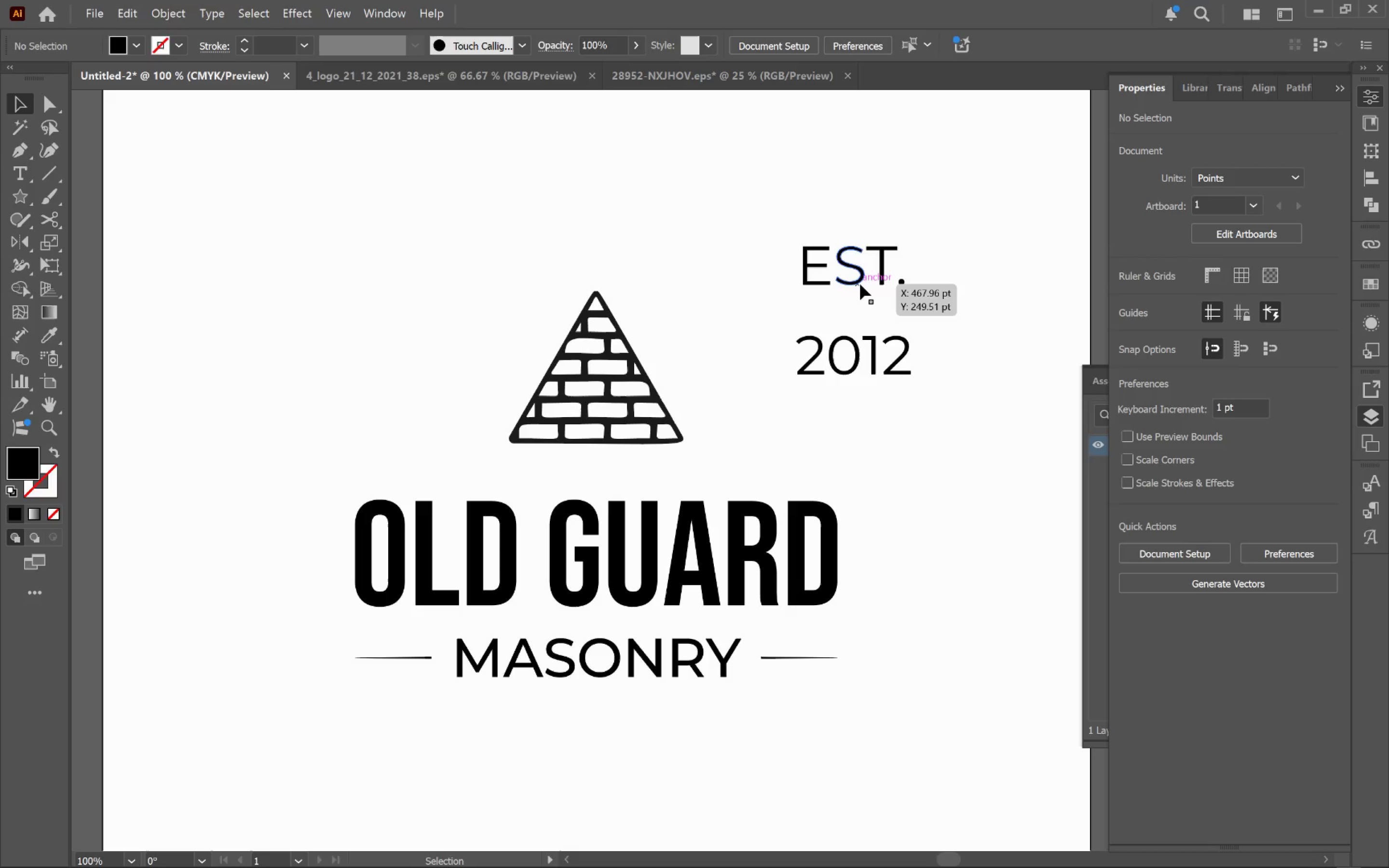 
left_click_drag(start_coordinate=[860, 284], to_coordinate=[411, 385])
 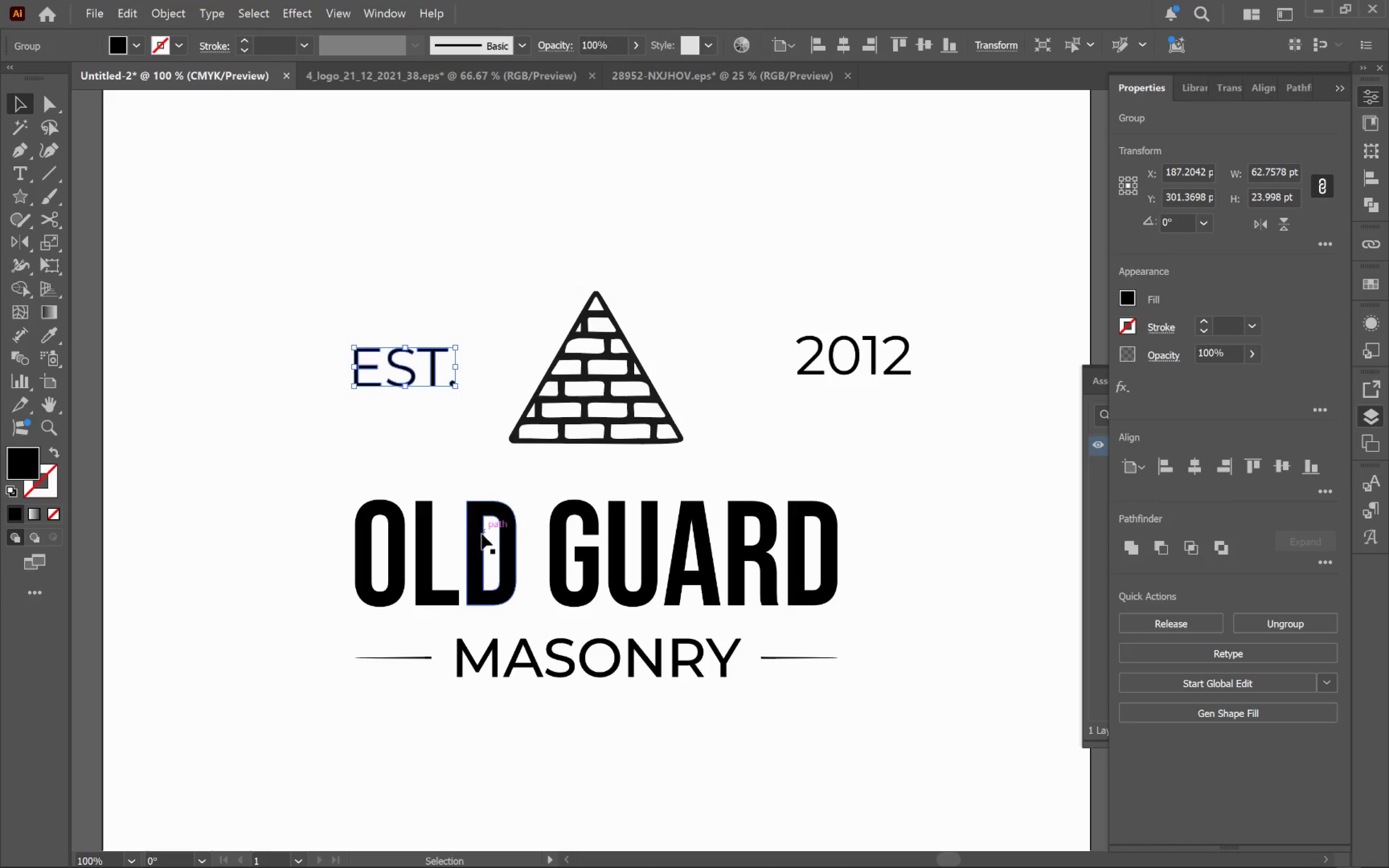 
hold_key(key=ShiftLeft, duration=0.43)
 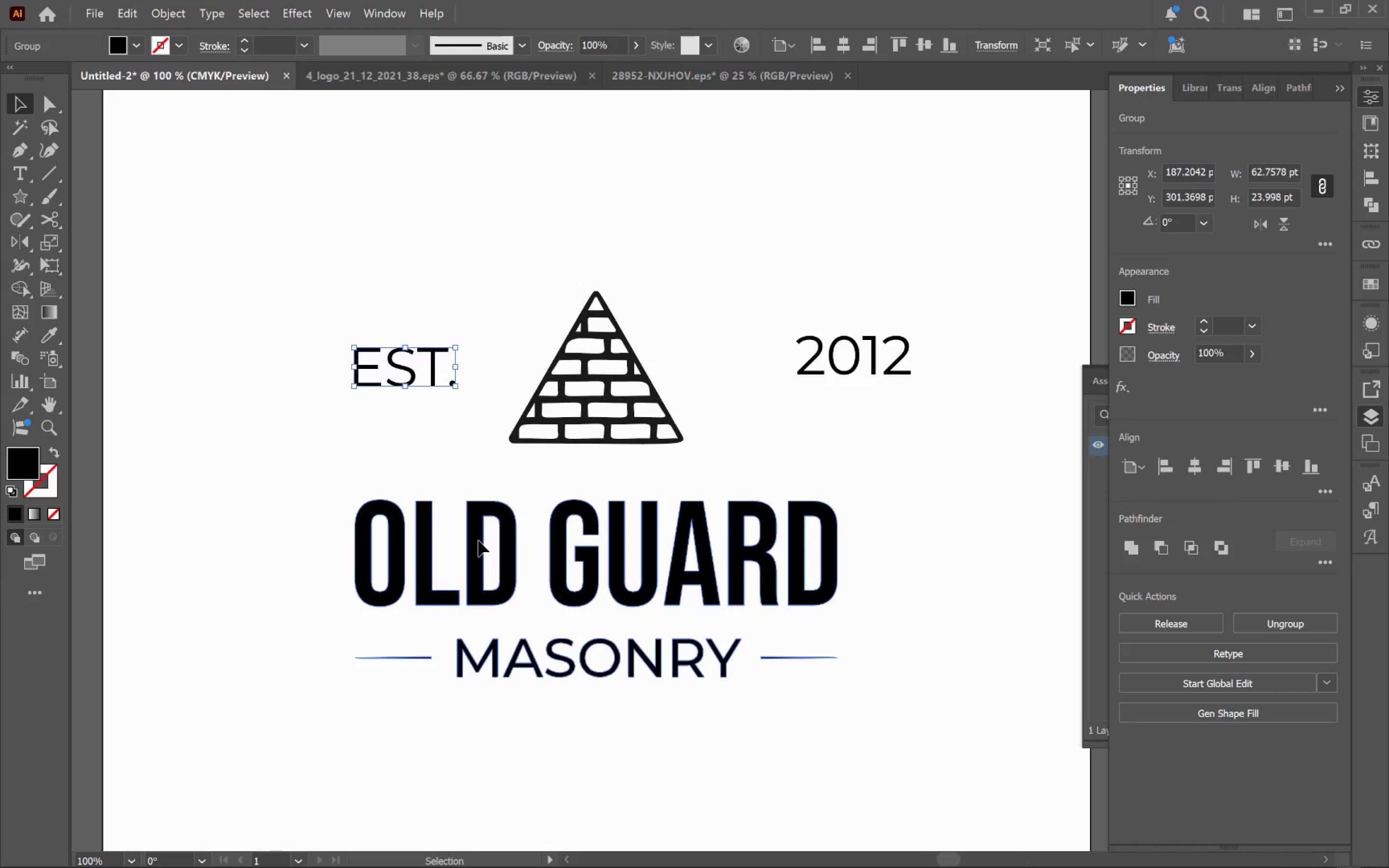 
left_click([478, 541])
 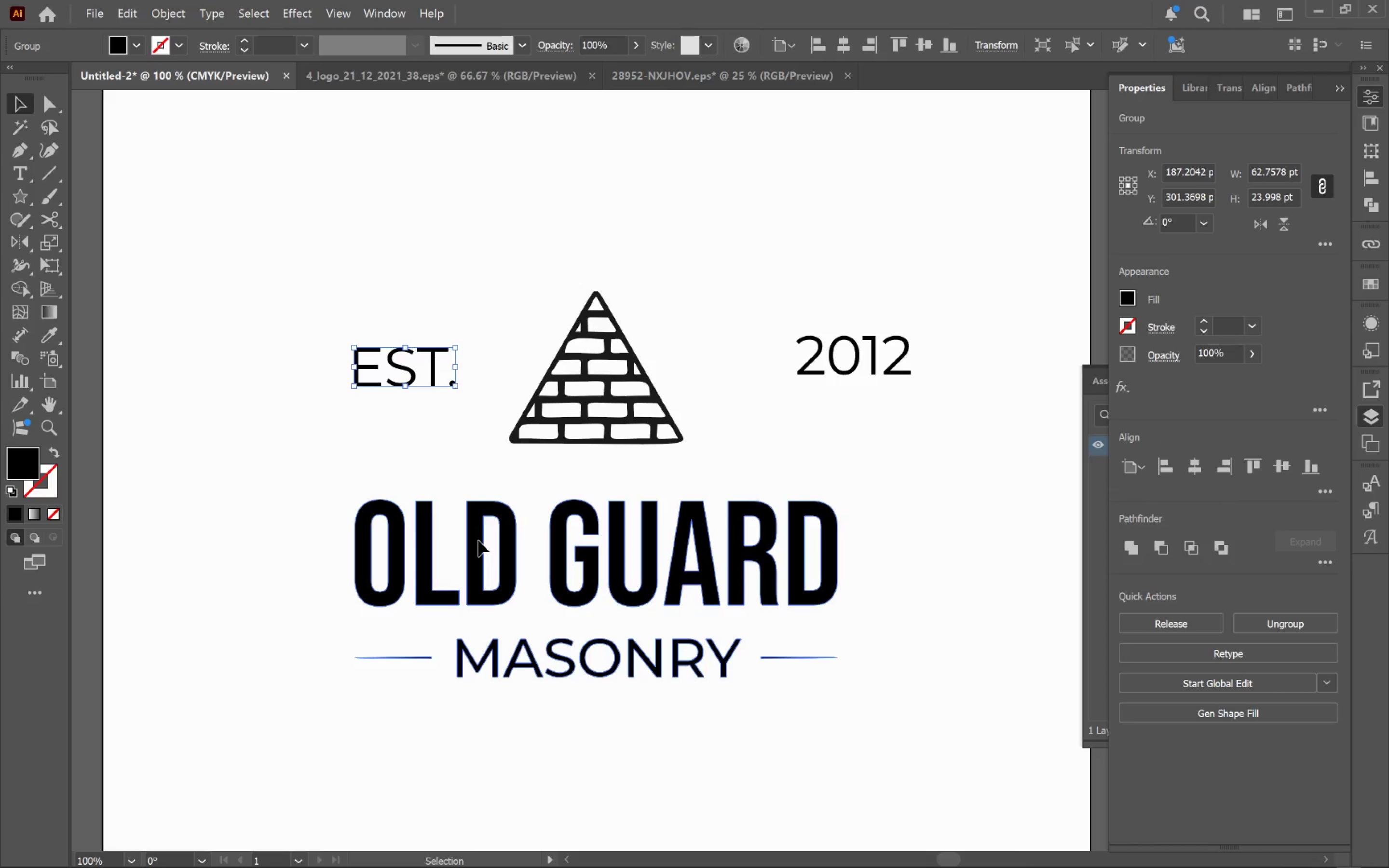 
hold_key(key=ShiftLeft, duration=0.57)
 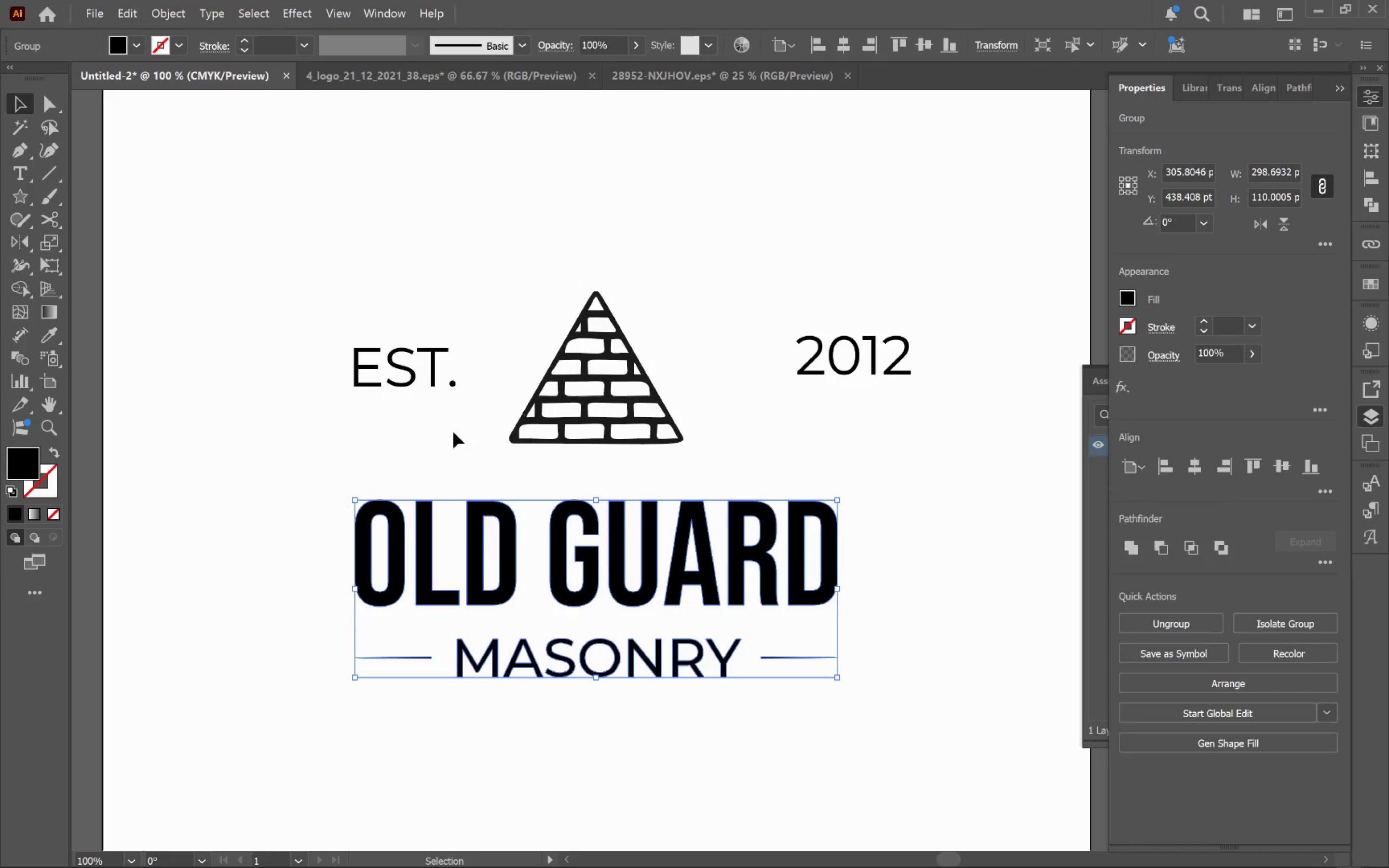 
hold_key(key=ShiftLeft, duration=1.07)
left_click([413, 379])
 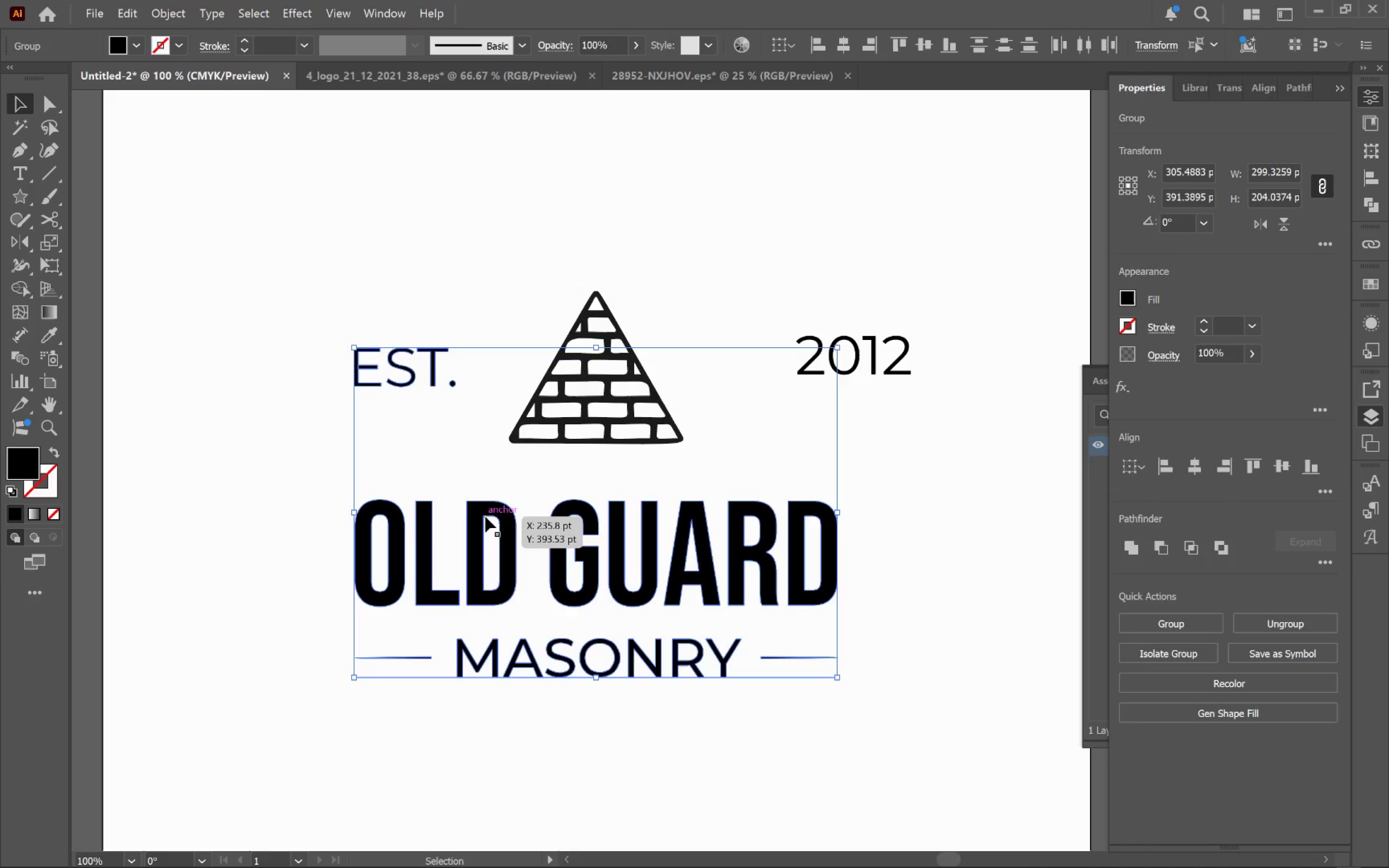 
left_click([484, 516])
 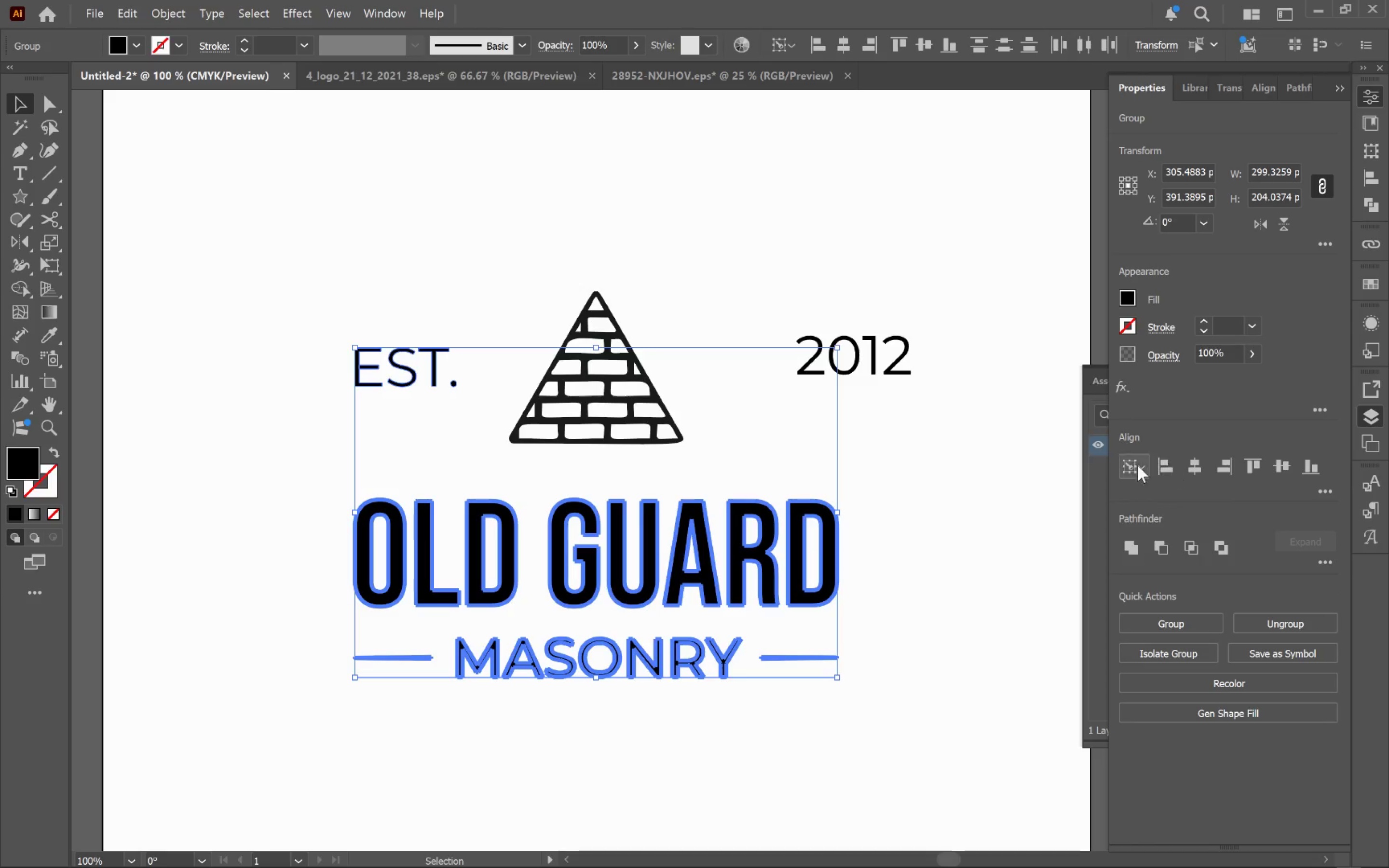 
left_click([991, 448])
 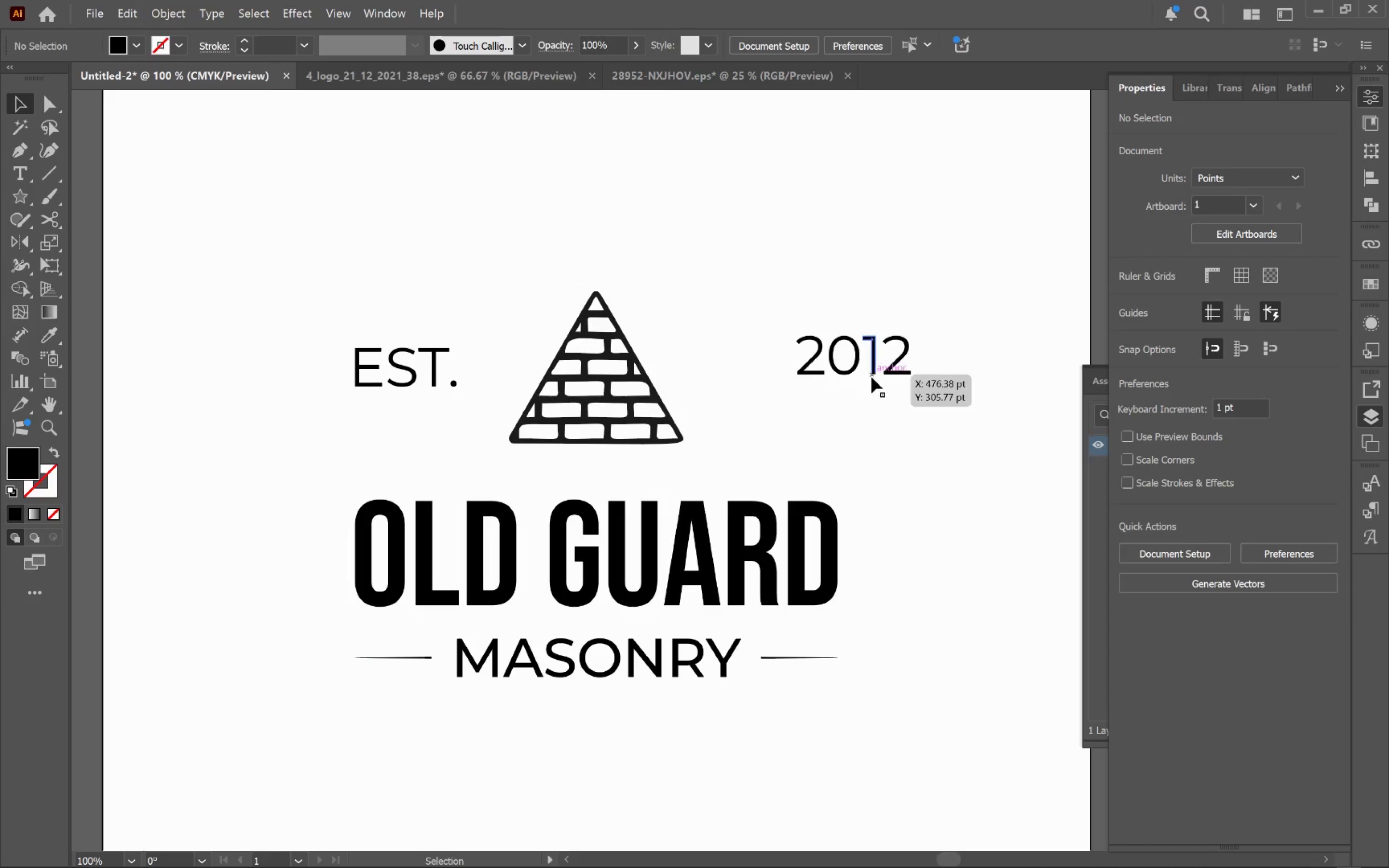 
left_click([873, 368])
 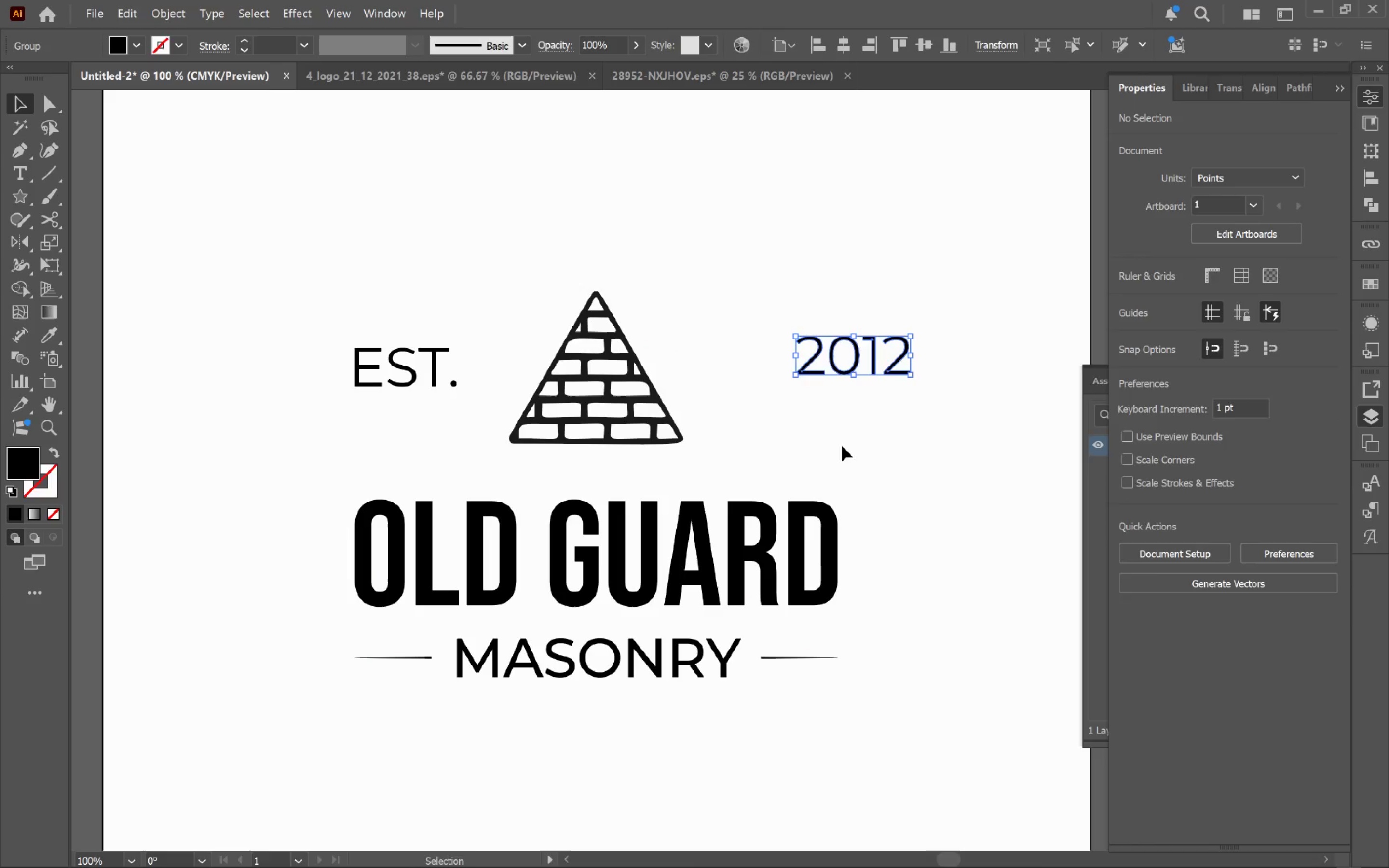 
hold_key(key=ShiftLeft, duration=0.96)
left_click([797, 529])
 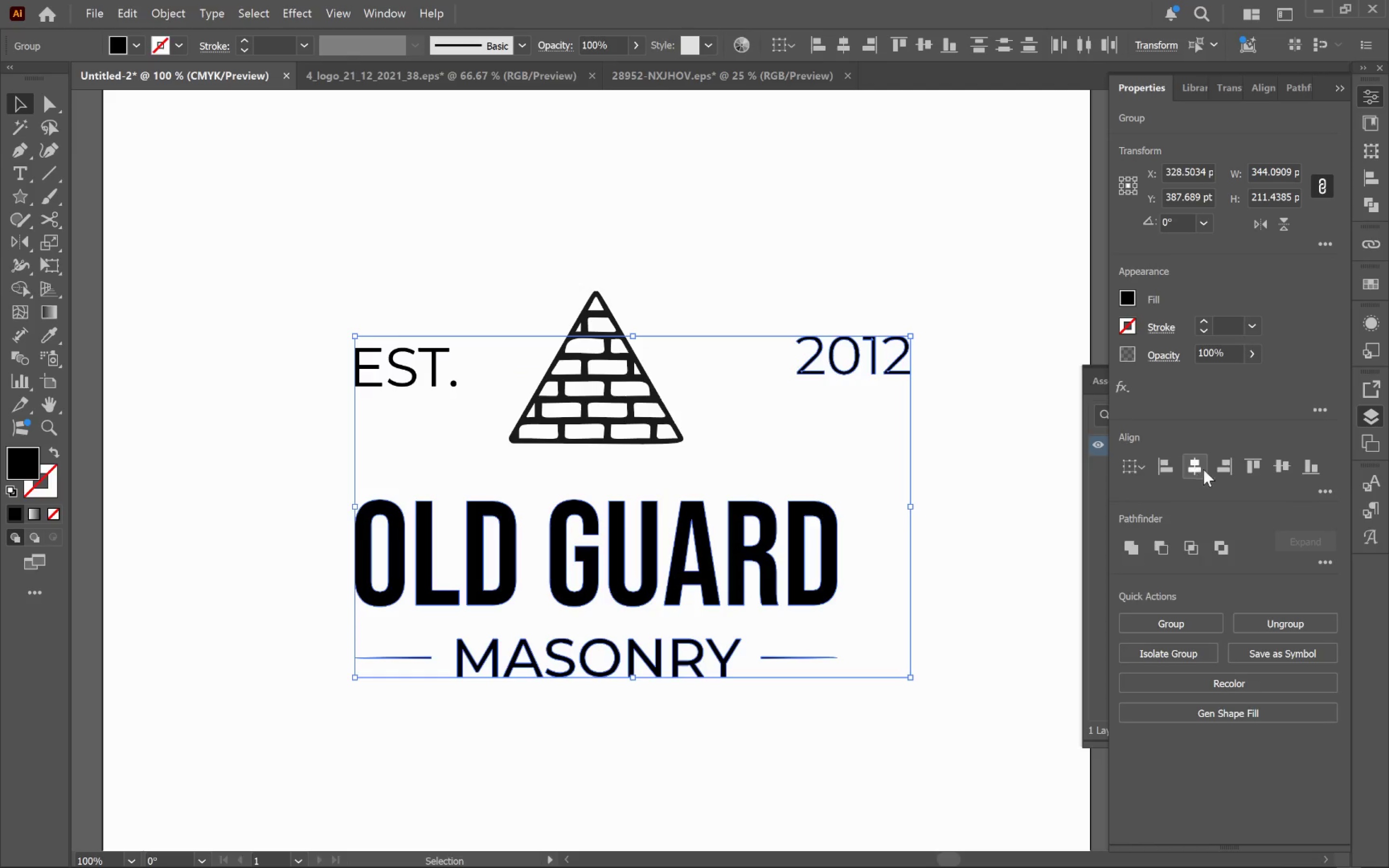 
left_click([1224, 469])
 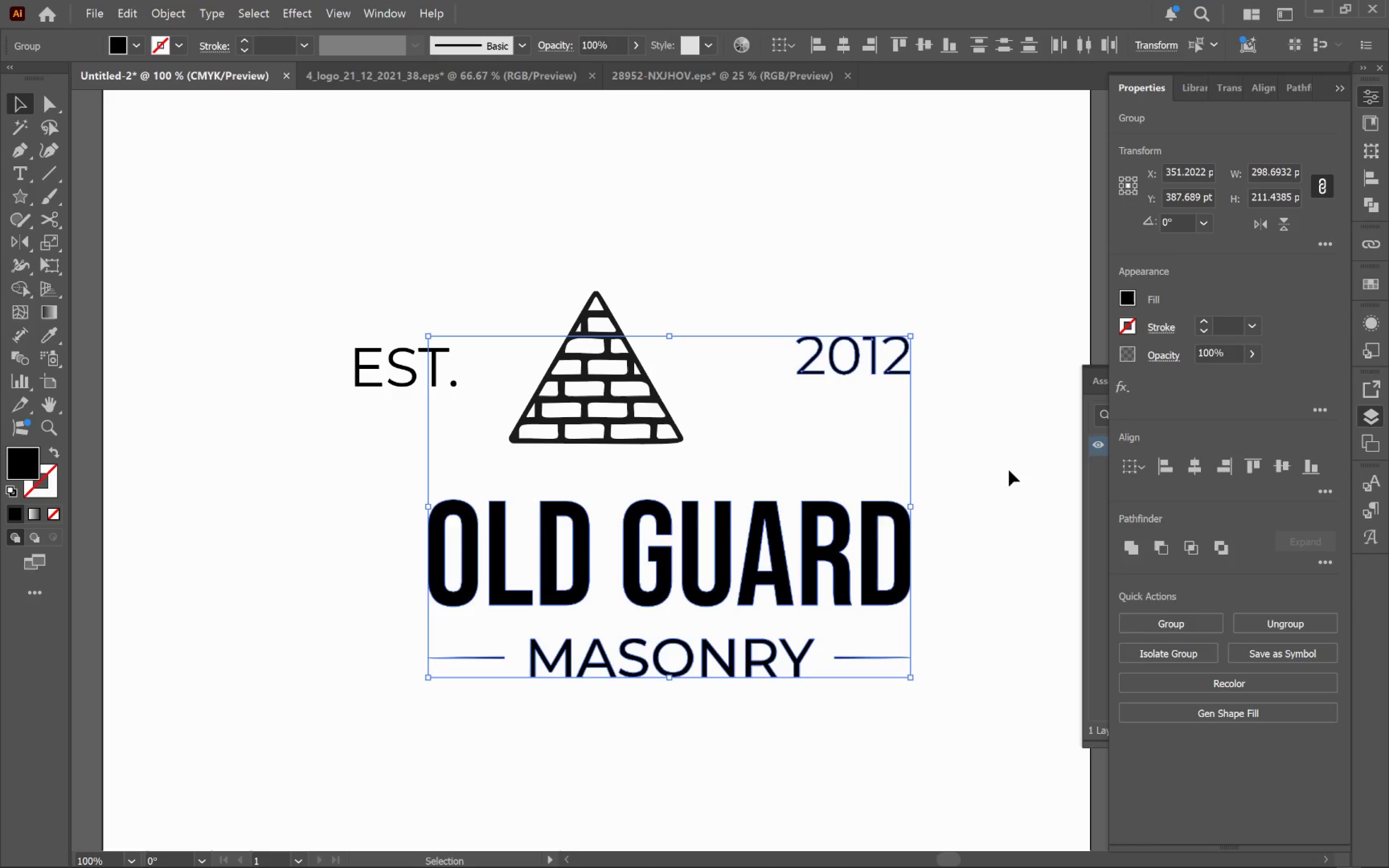 
key(Control+Z)
 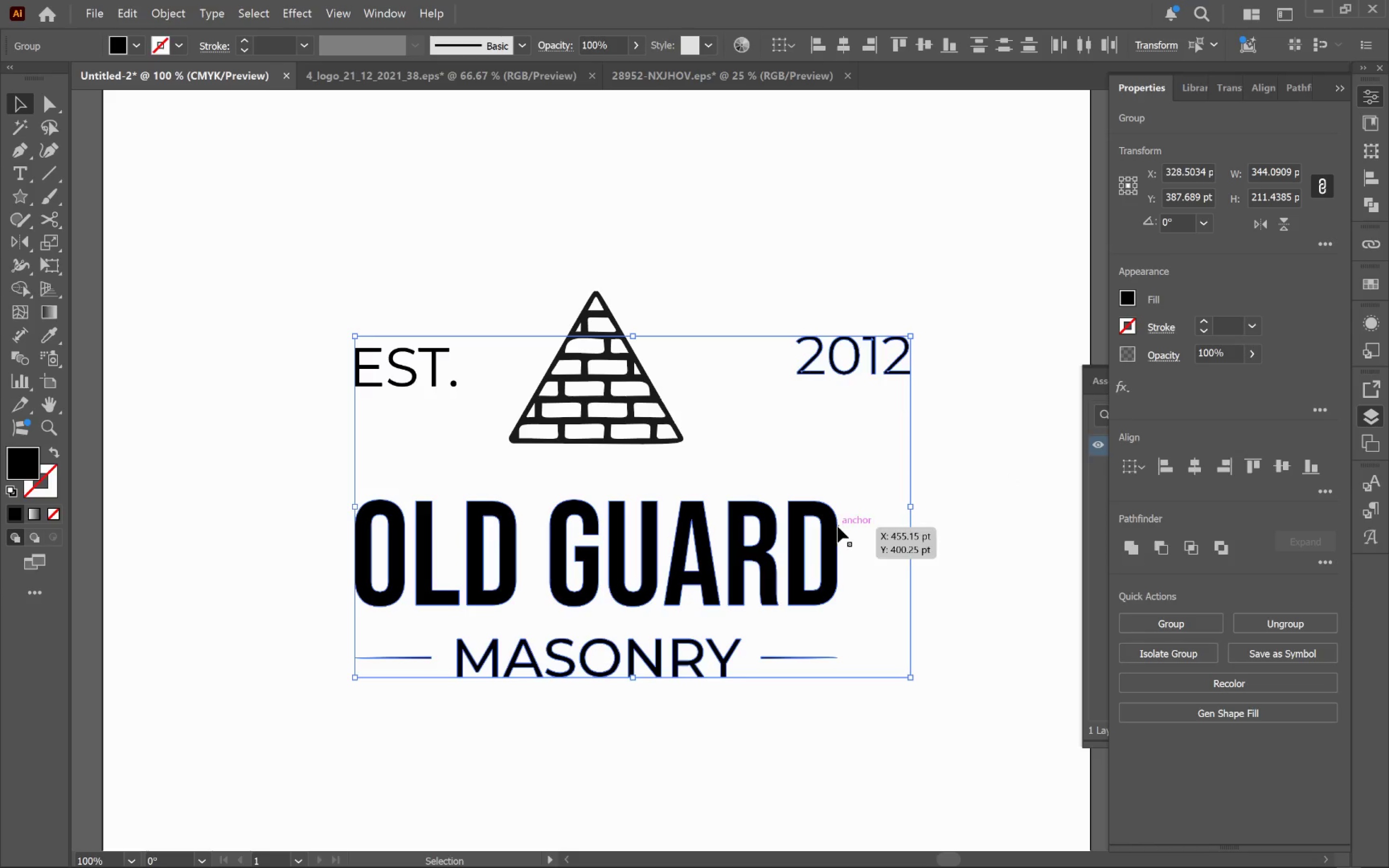 
left_click([831, 530])
 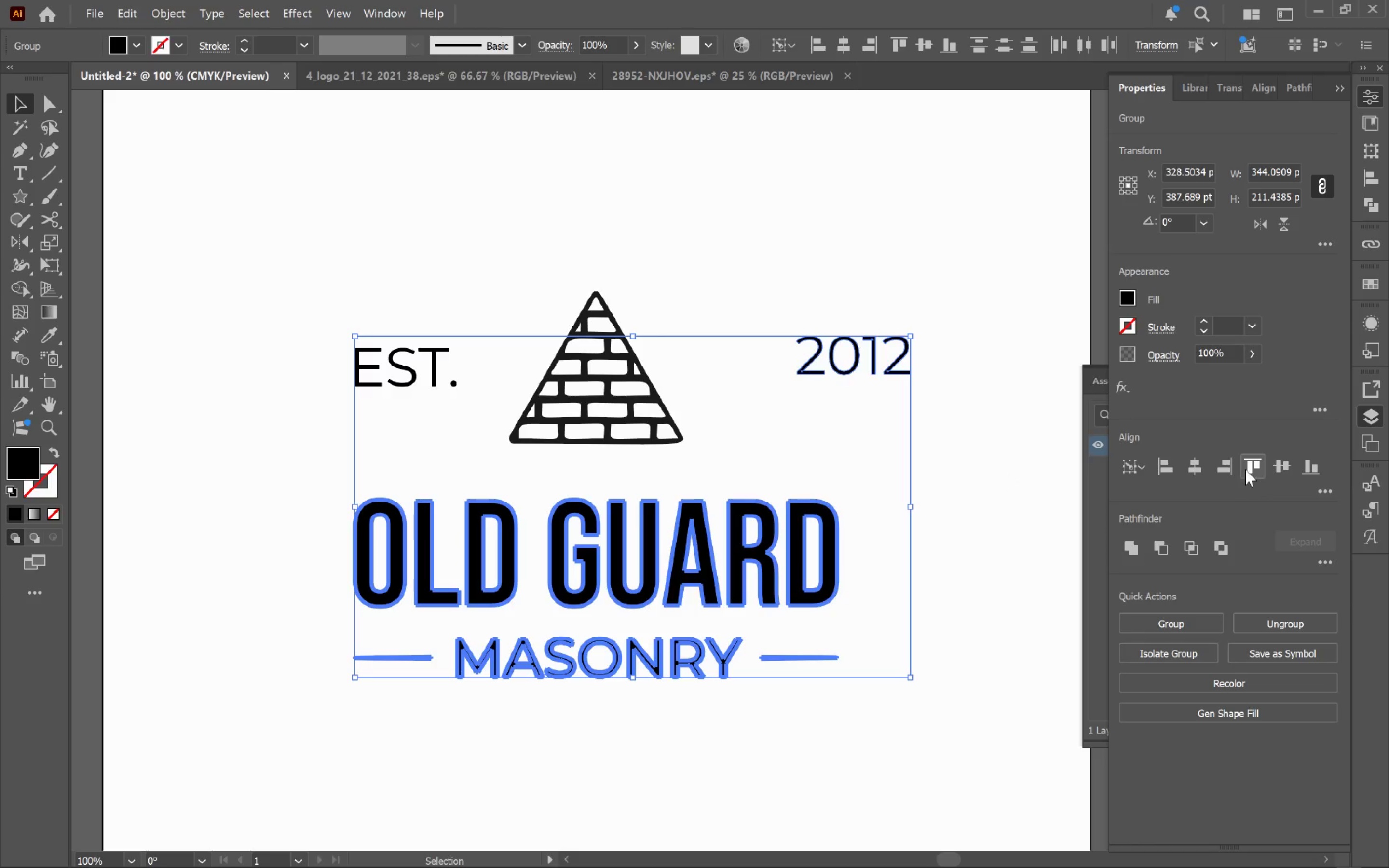 
left_click([1223, 466])
 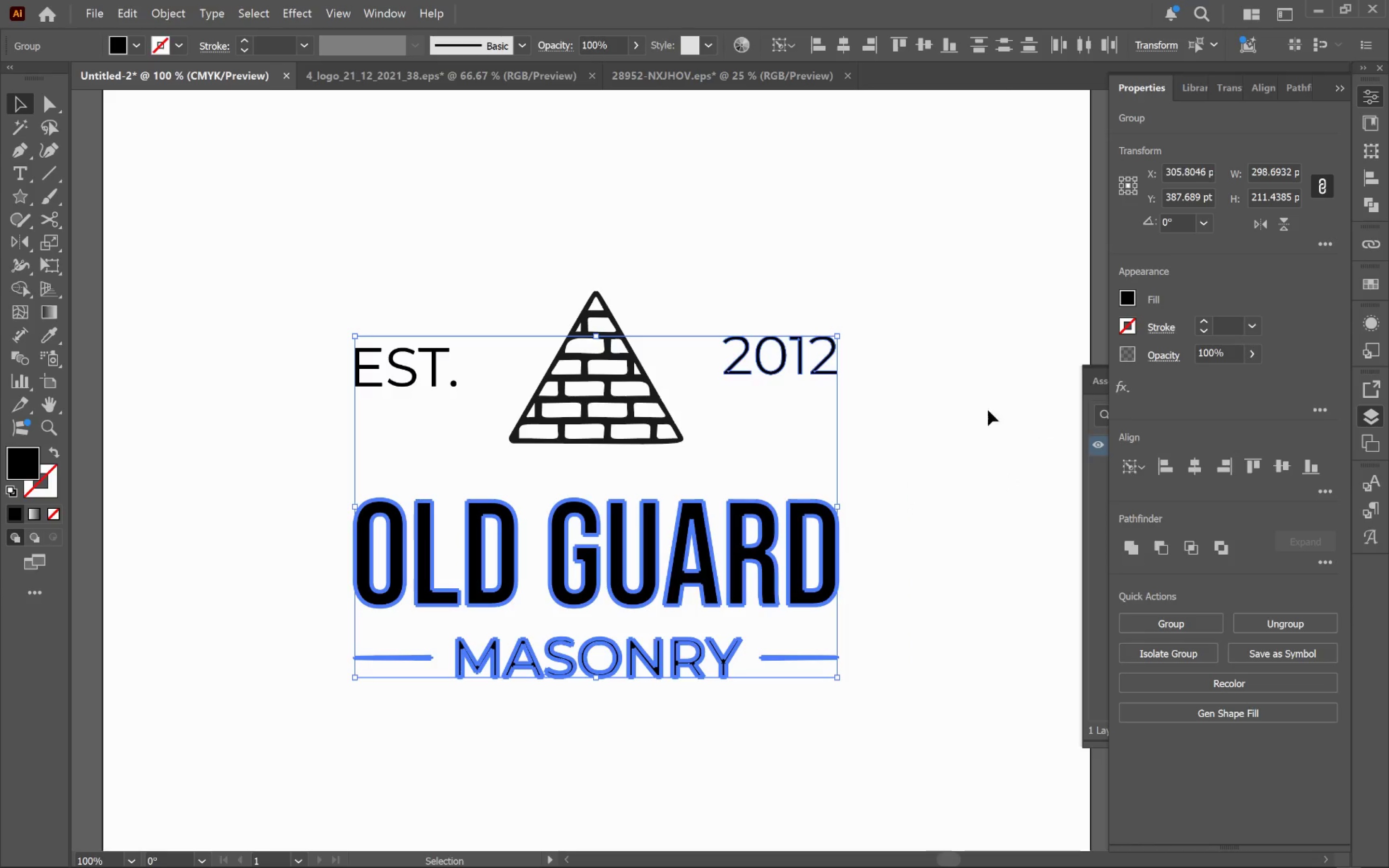 
left_click([965, 404])
 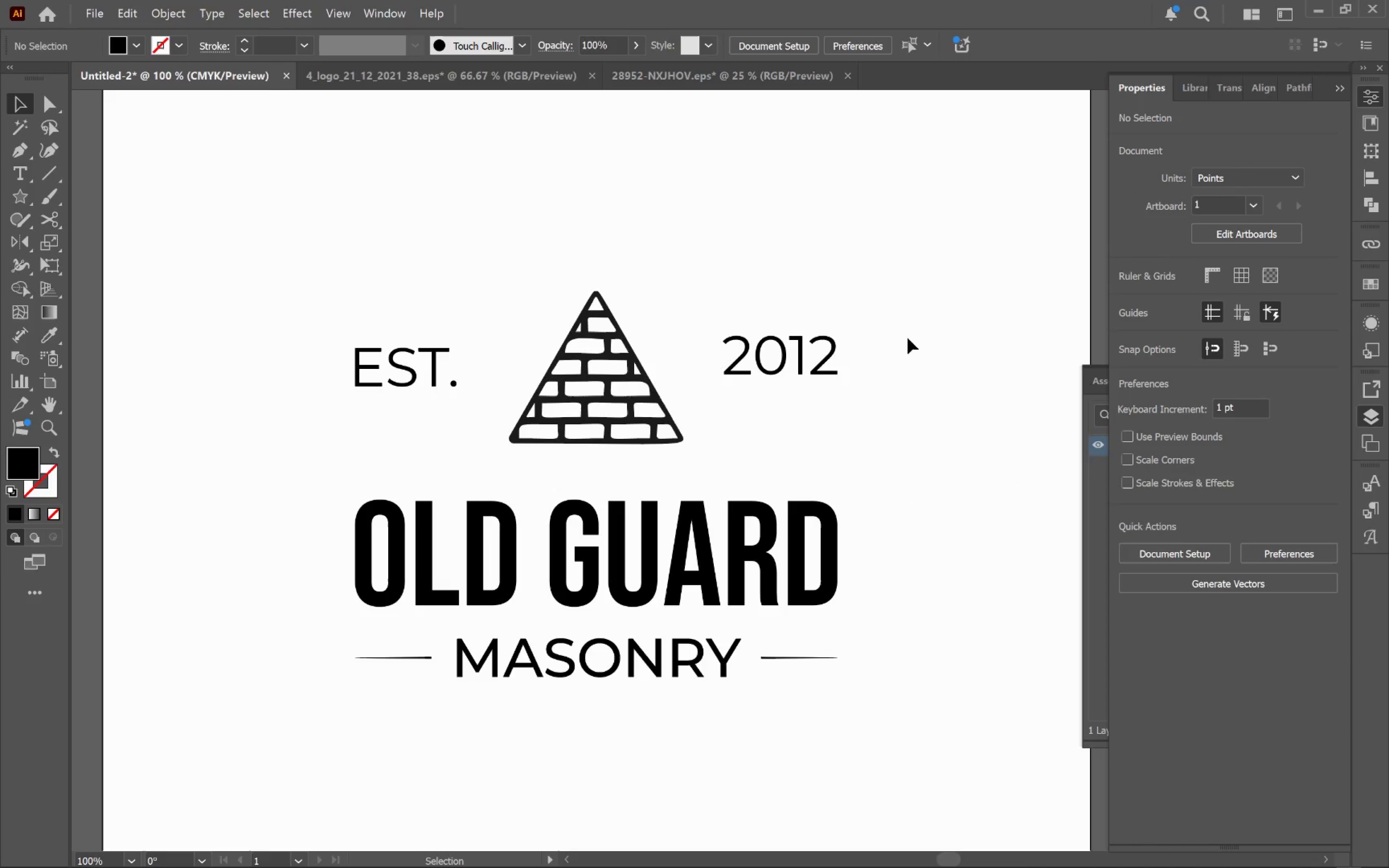 
left_click_drag(start_coordinate=[937, 308], to_coordinate=[267, 369])
 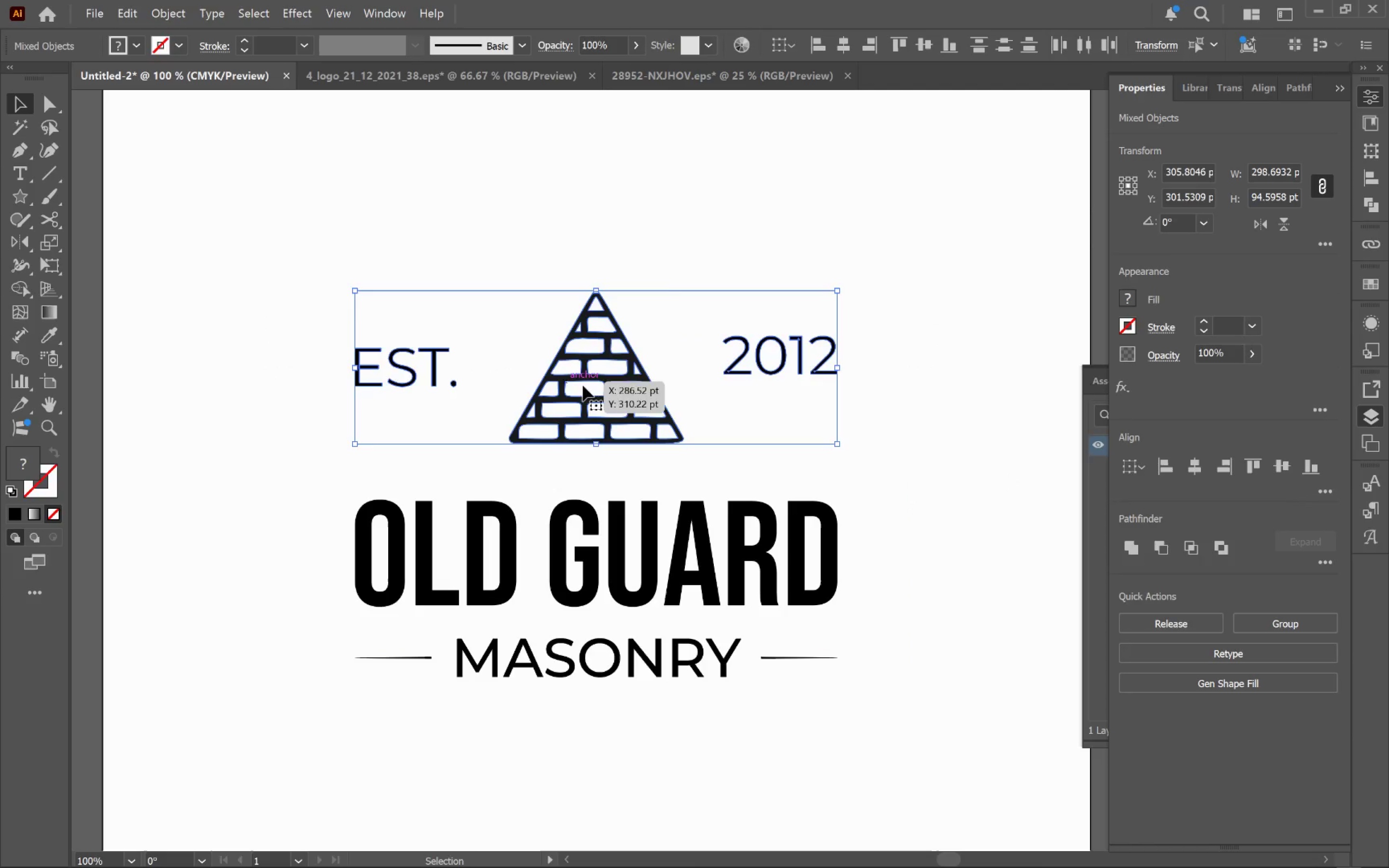 
hold_key(key=ShiftLeft, duration=0.56)
left_click([620, 389])
 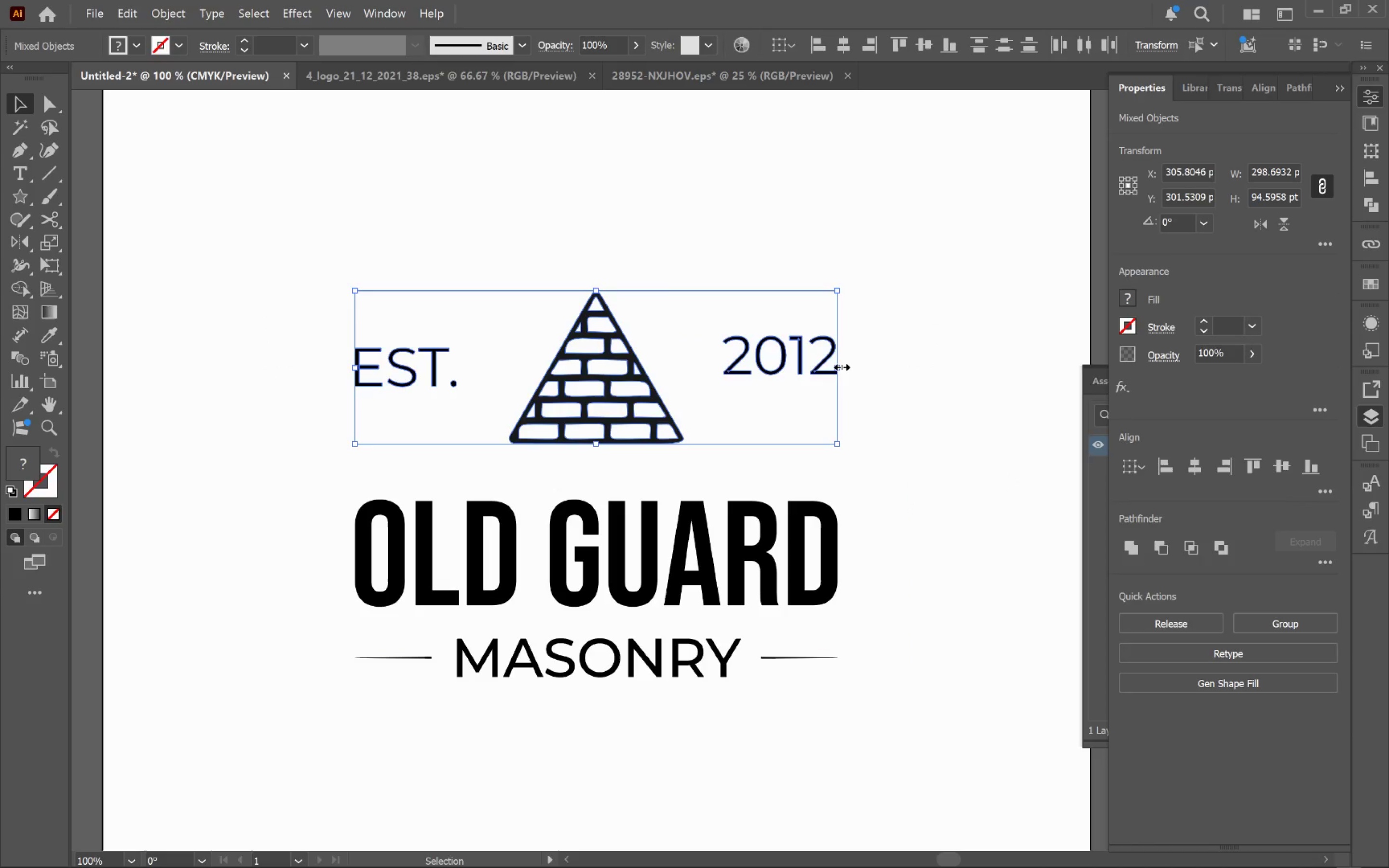 
left_click_drag(start_coordinate=[840, 366], to_coordinate=[718, 358])
 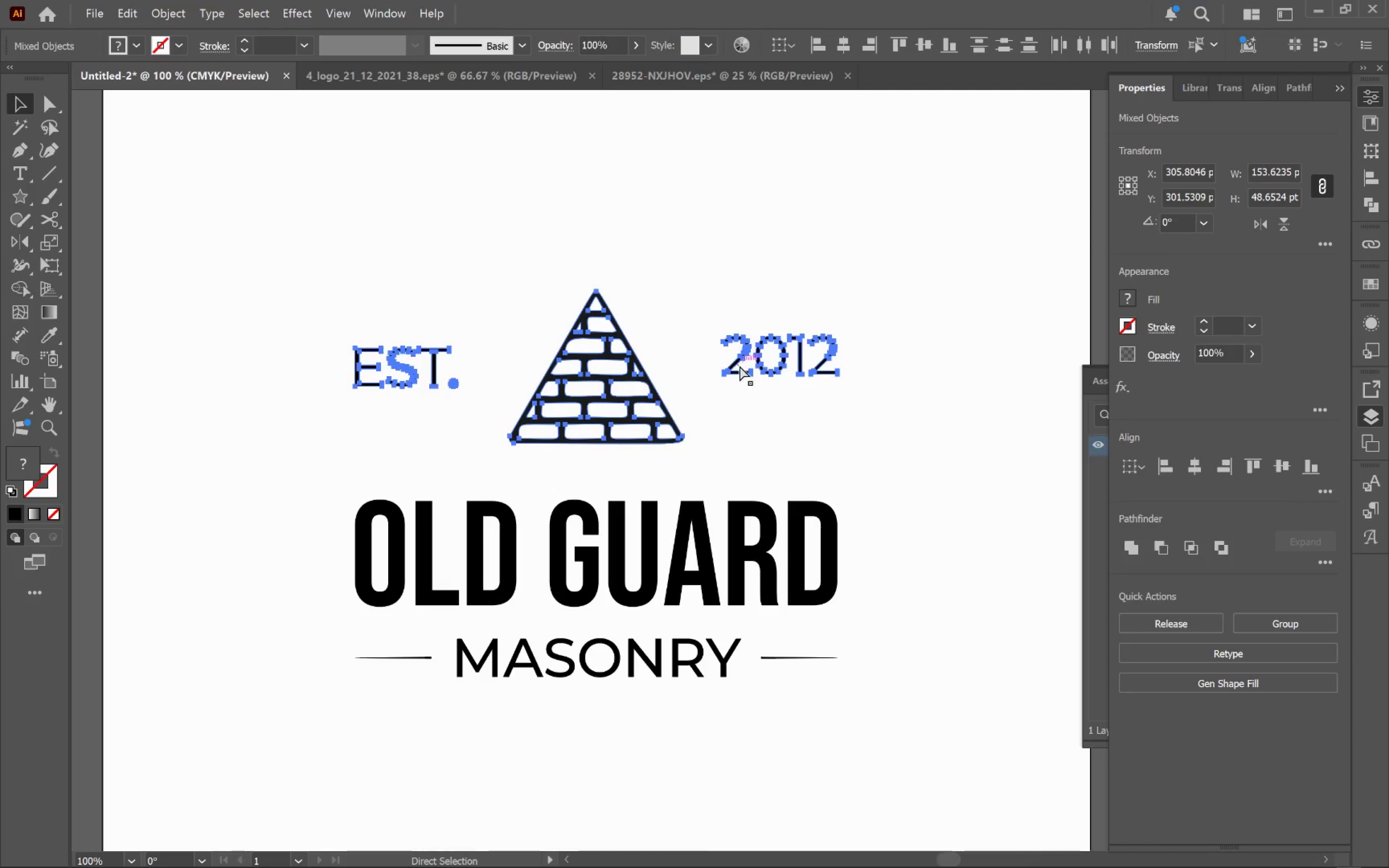 
hold_key(key=AltLeft, duration=0.96)
 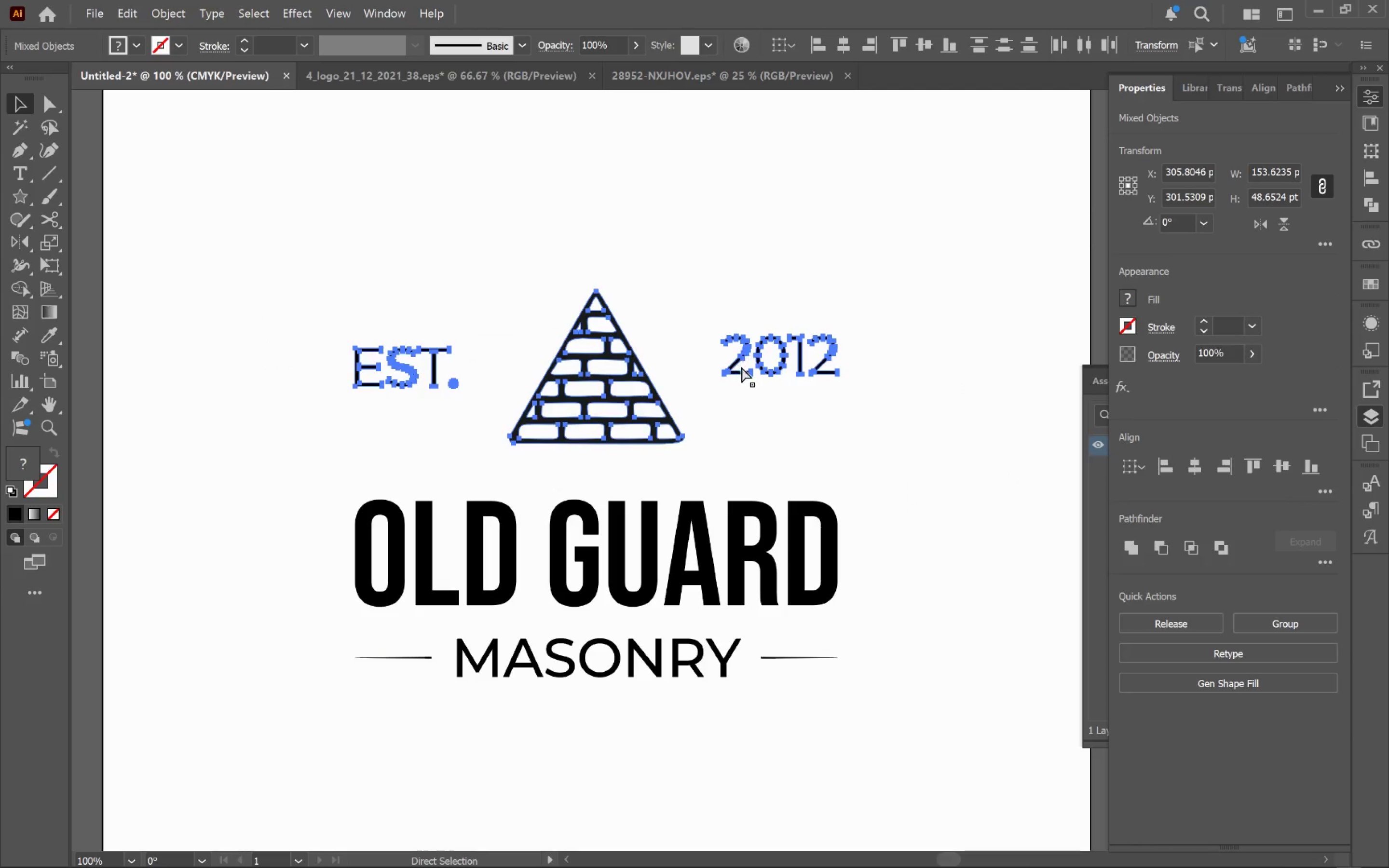 
hold_key(key=ShiftLeft, duration=0.88)
 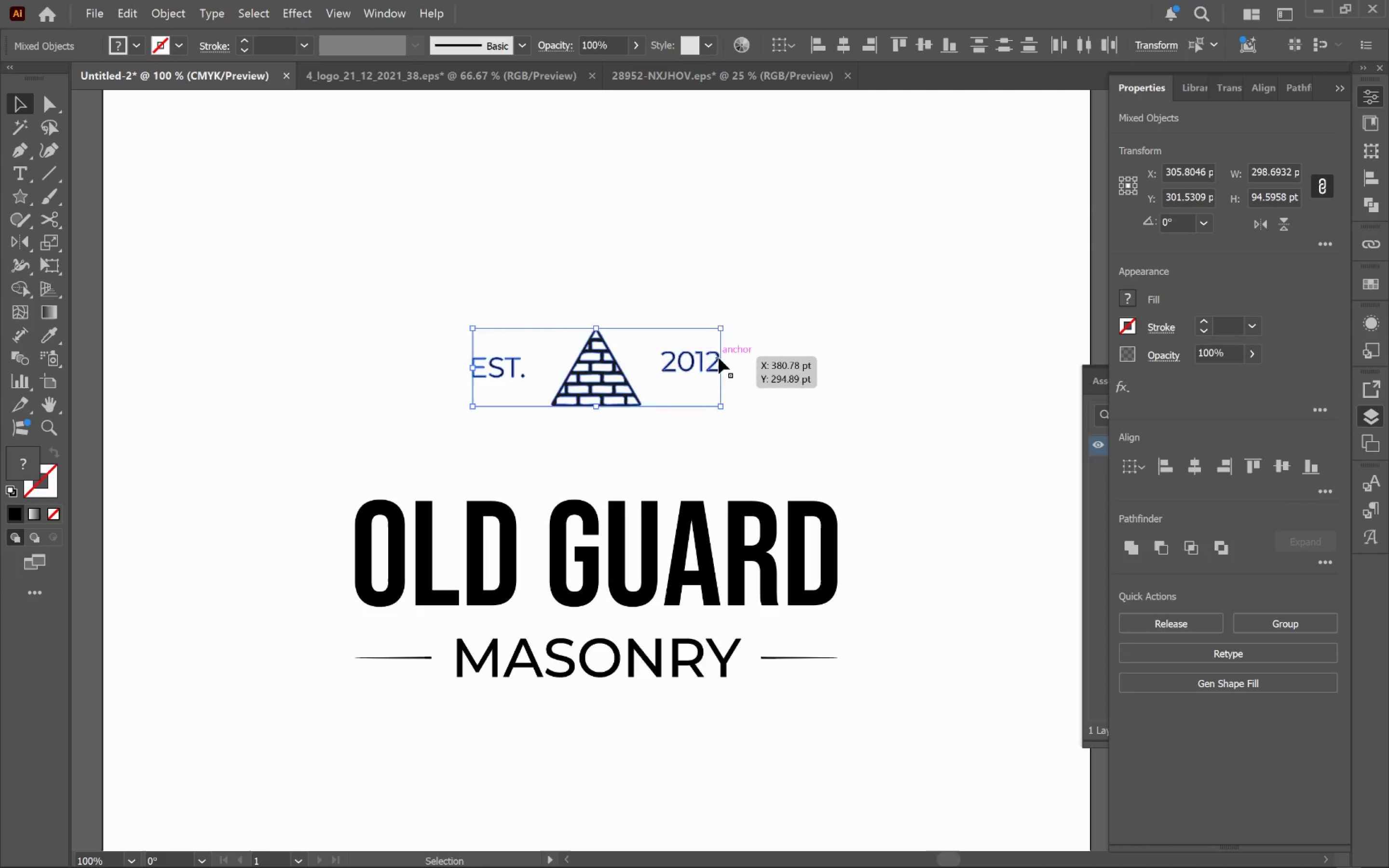 
key(Control+Z)
 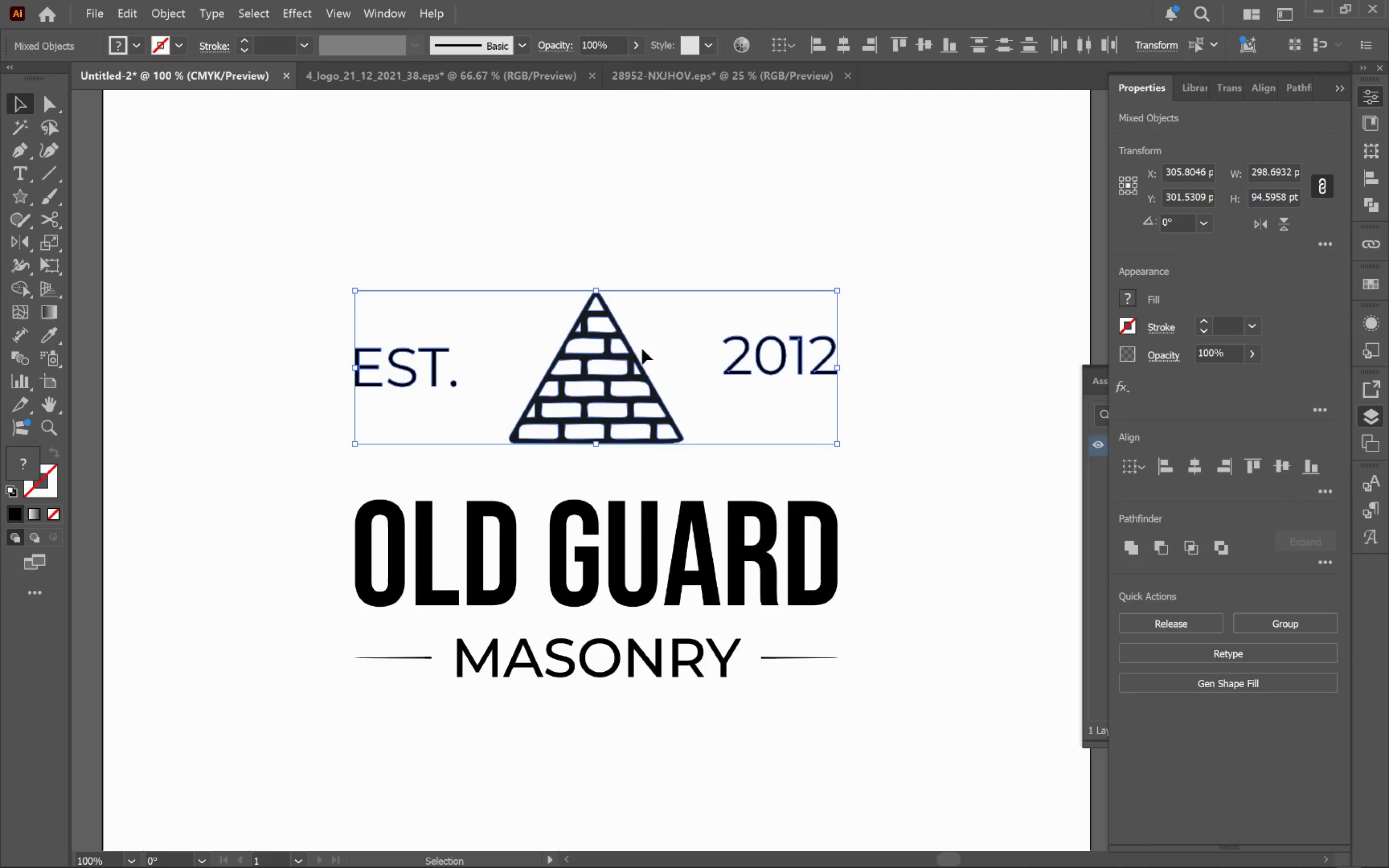 
hold_key(key=ShiftLeft, duration=0.87)
left_click([599, 338])
 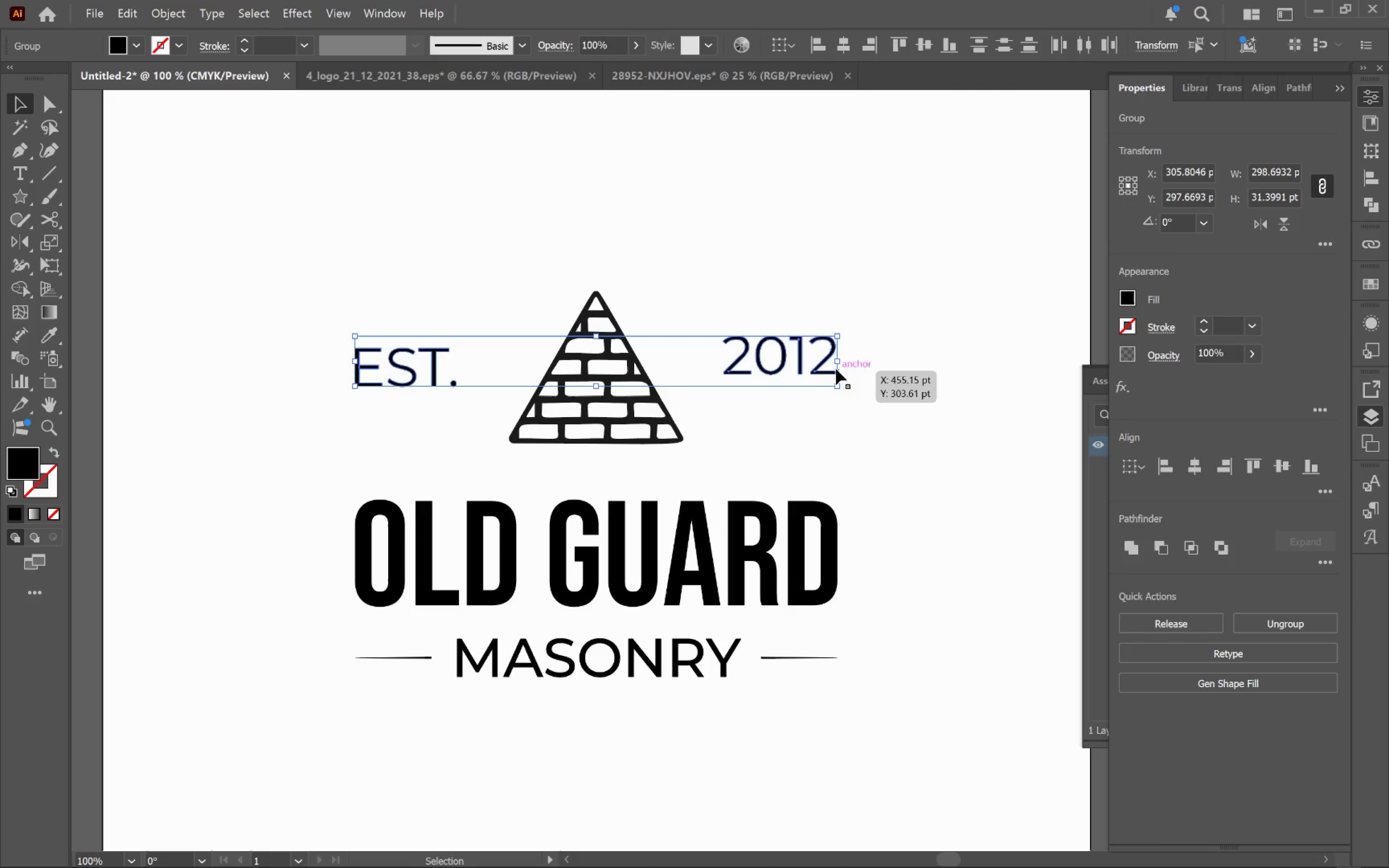 
left_click_drag(start_coordinate=[839, 358], to_coordinate=[534, 372])
 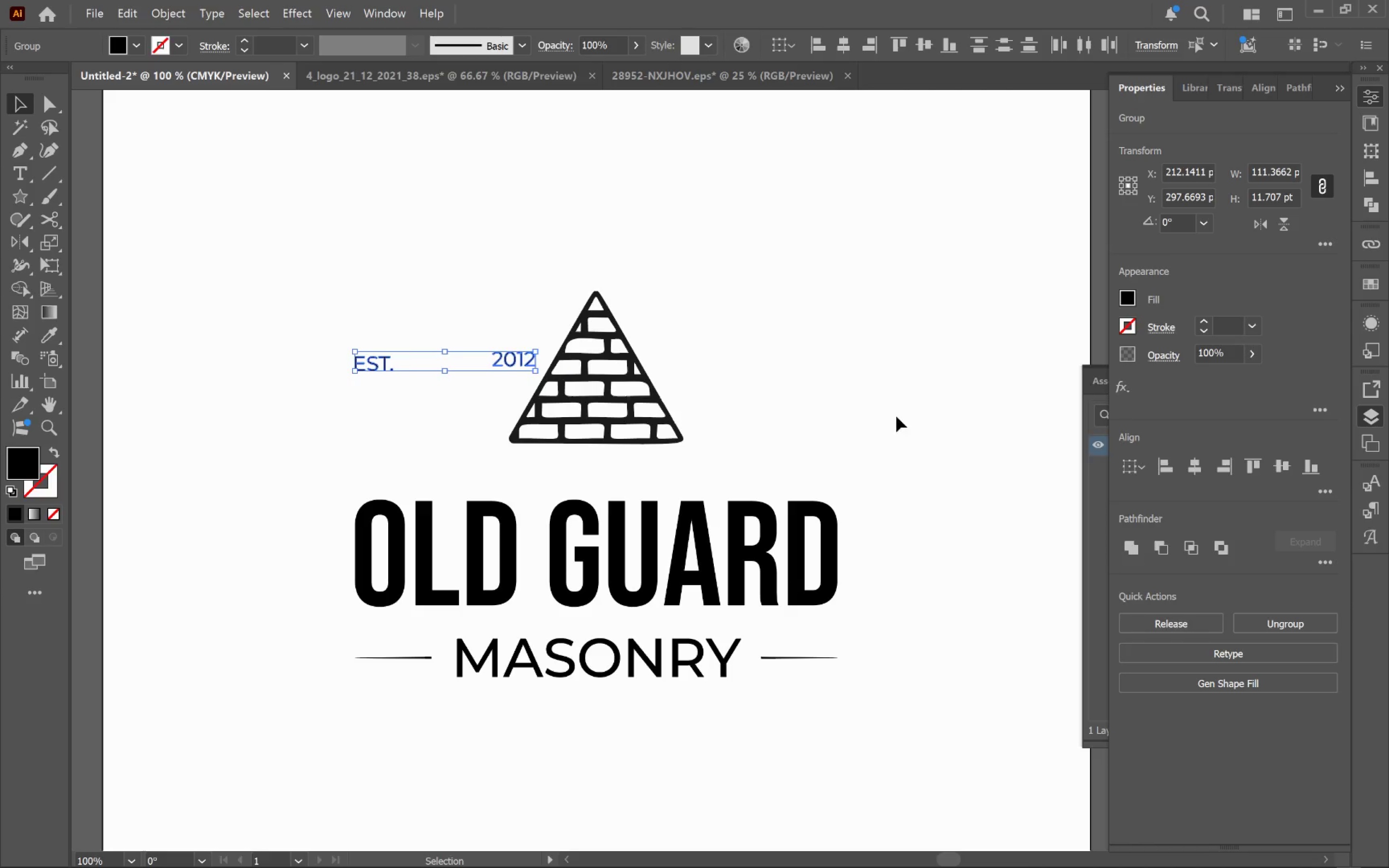 
hold_key(key=ShiftLeft, duration=2.91)
 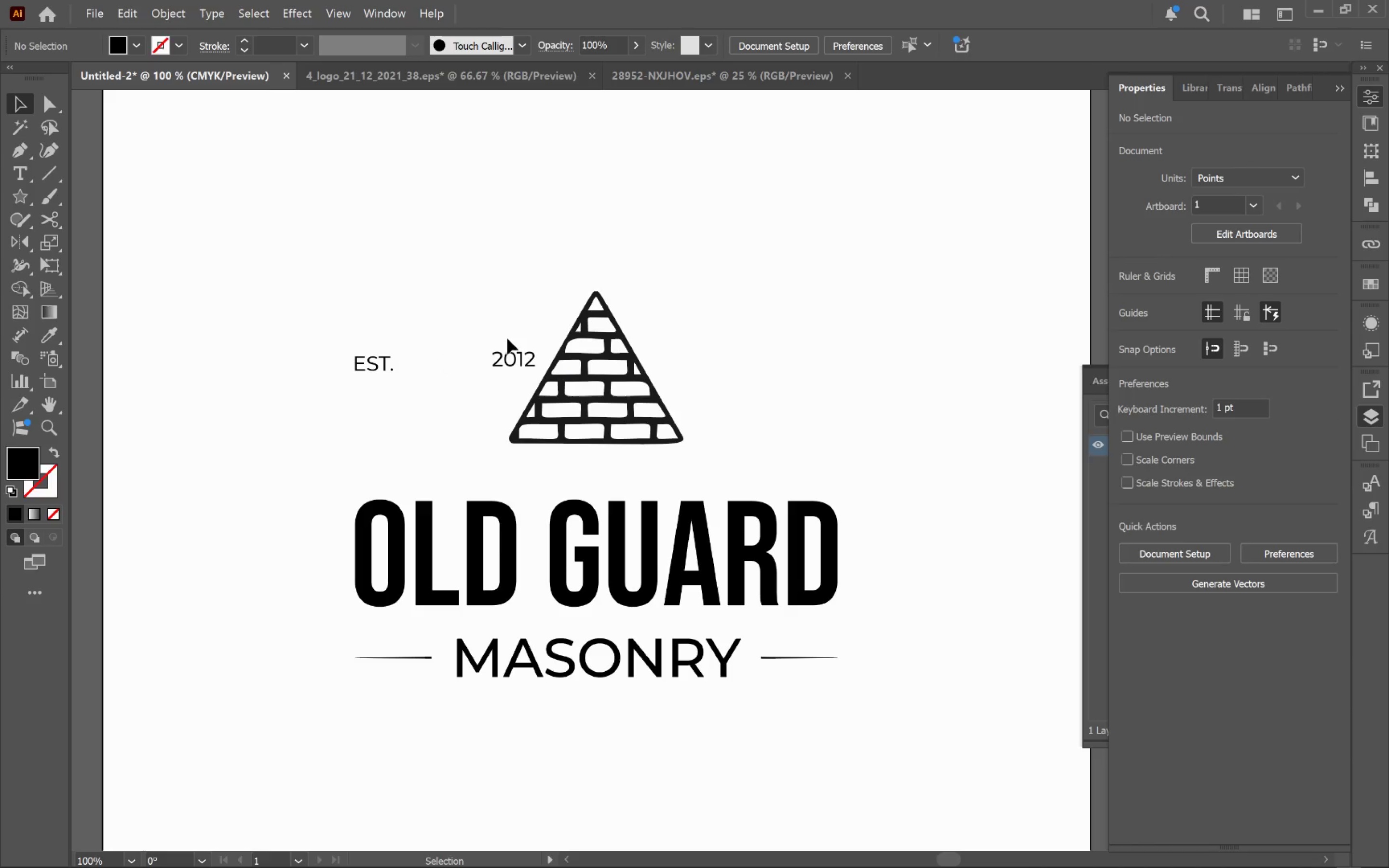 
left_click([505, 351])
 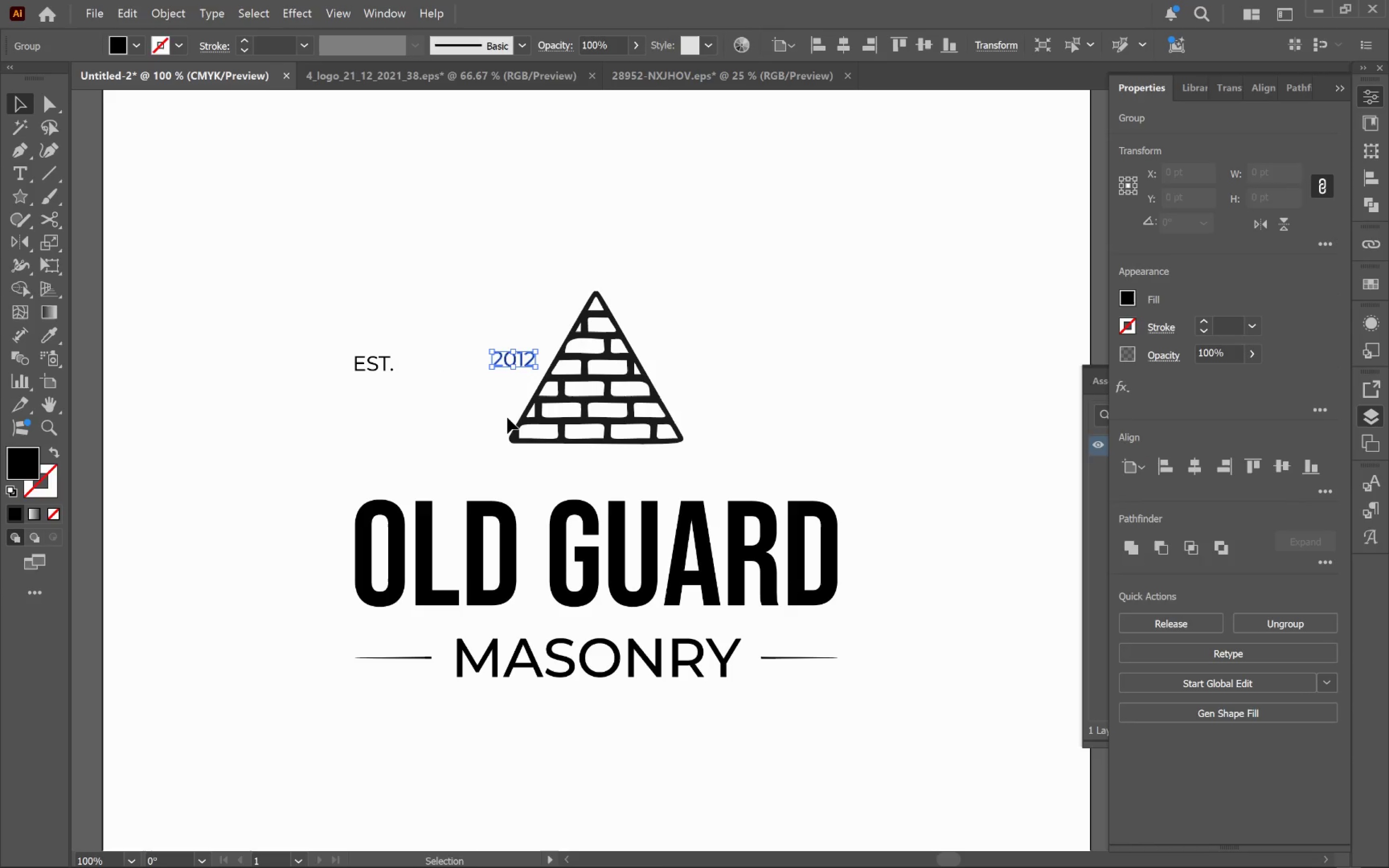 
hold_key(key=ShiftLeft, duration=0.59)
left_click([512, 538])
 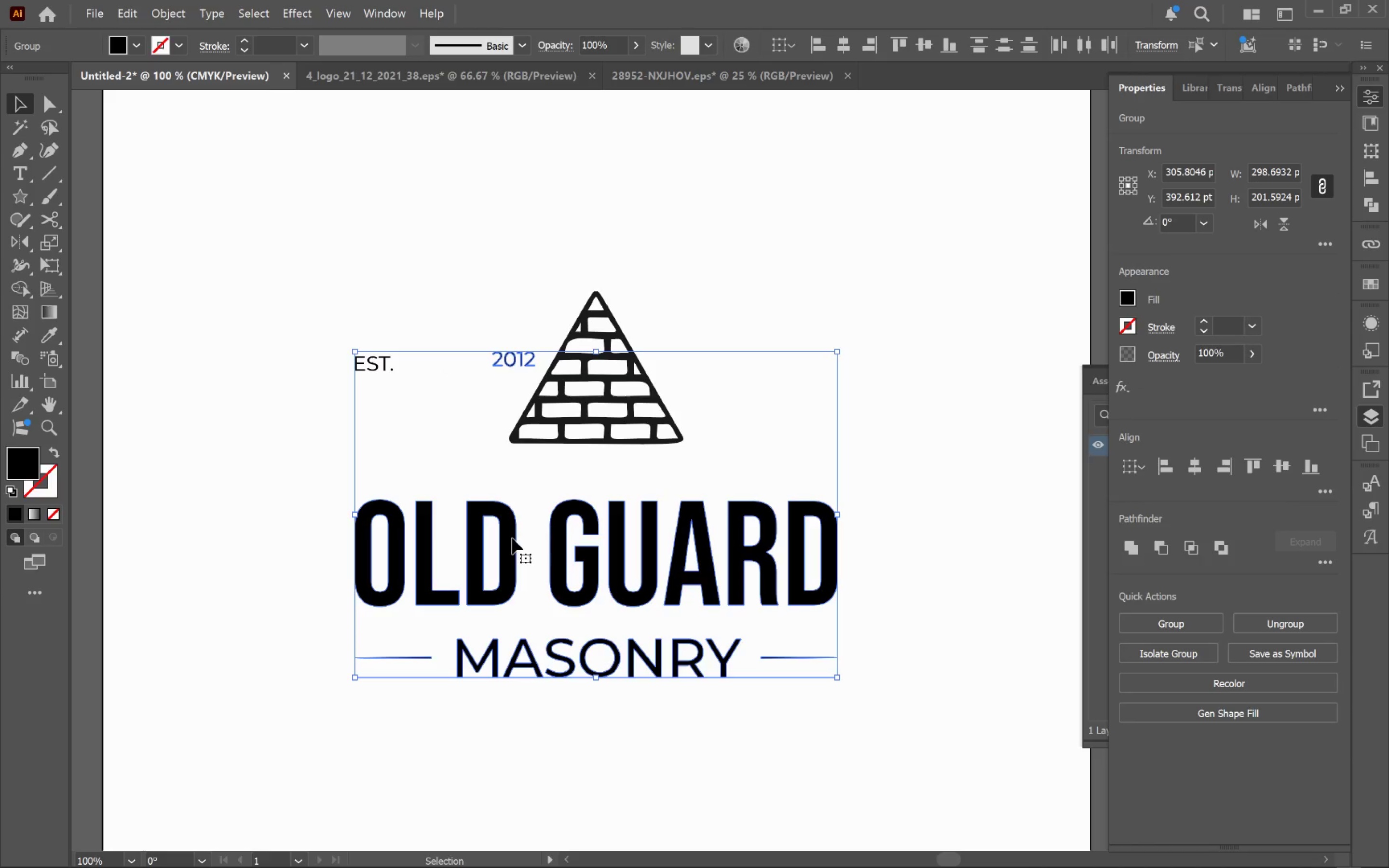 
left_click([512, 538])
 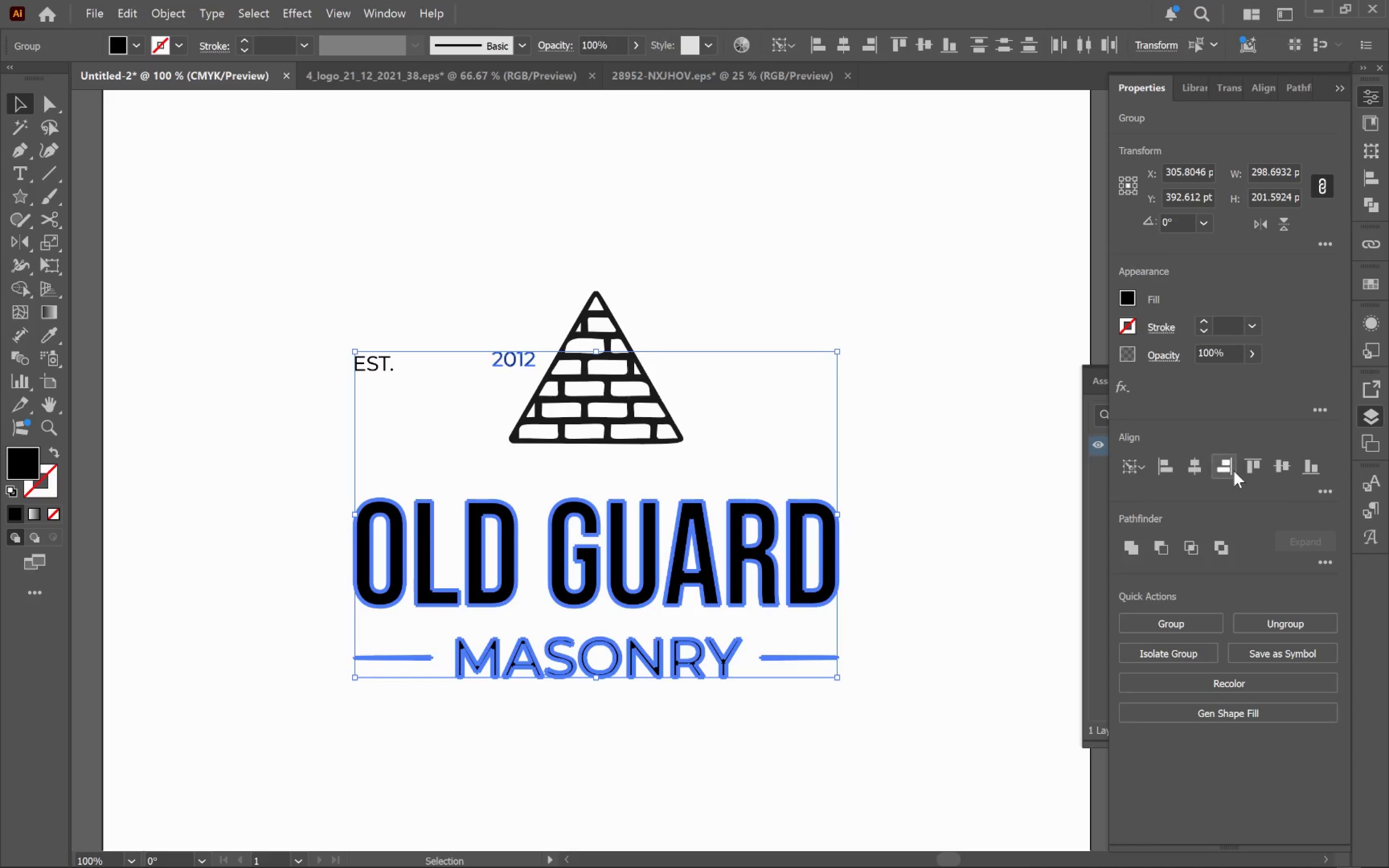 
left_click([1234, 467])
 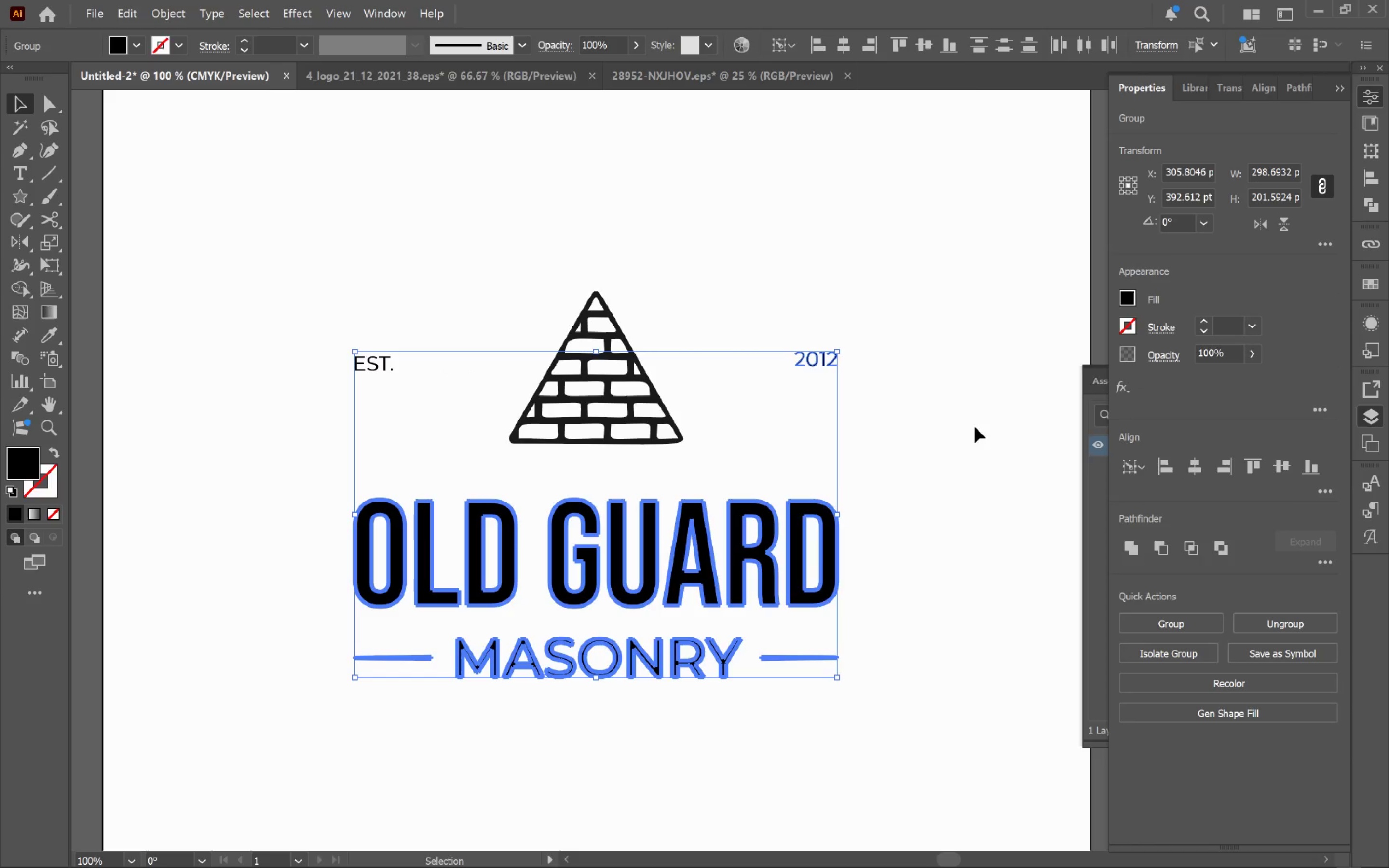 
left_click([973, 431])
 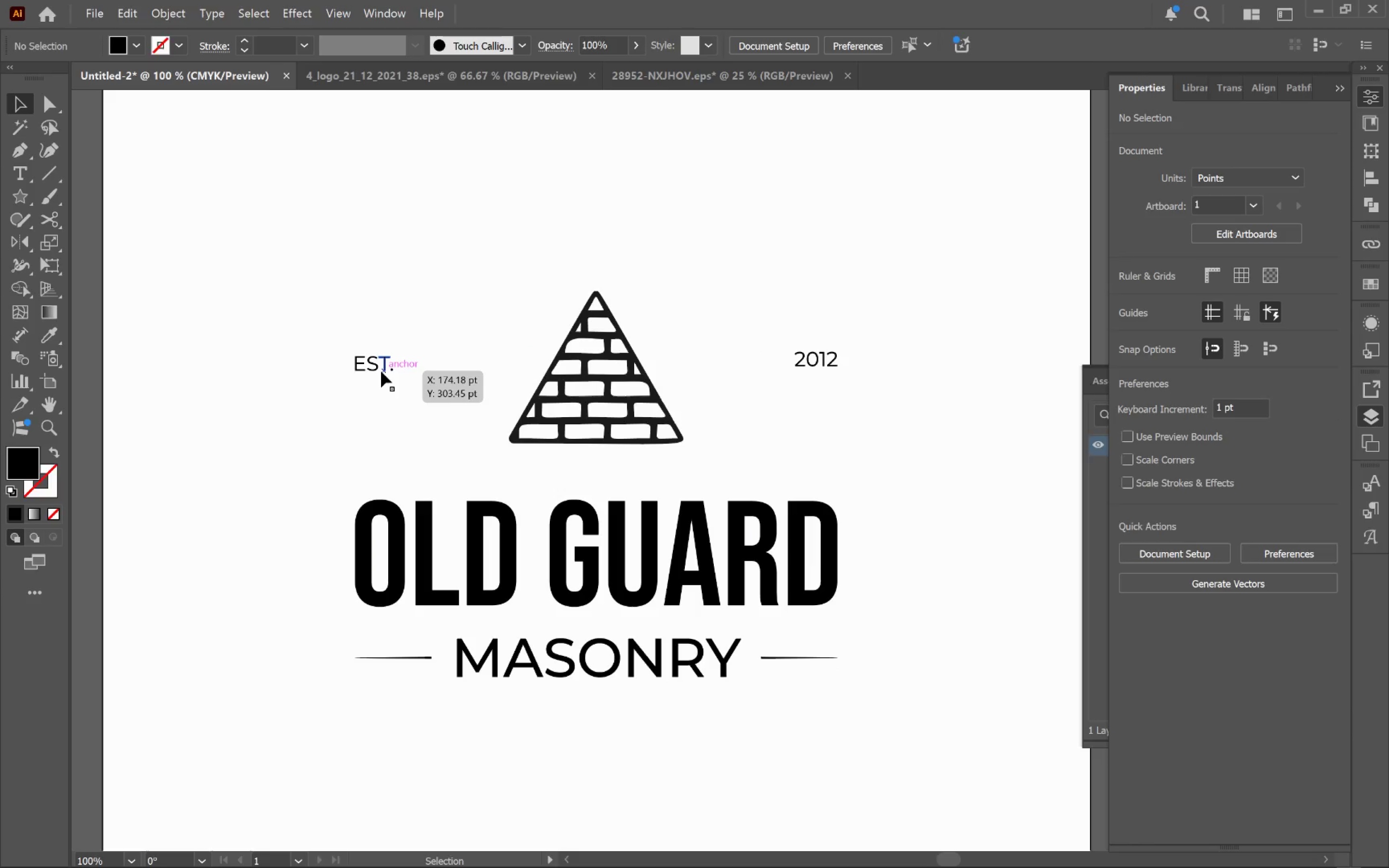 
left_click([381, 371])
 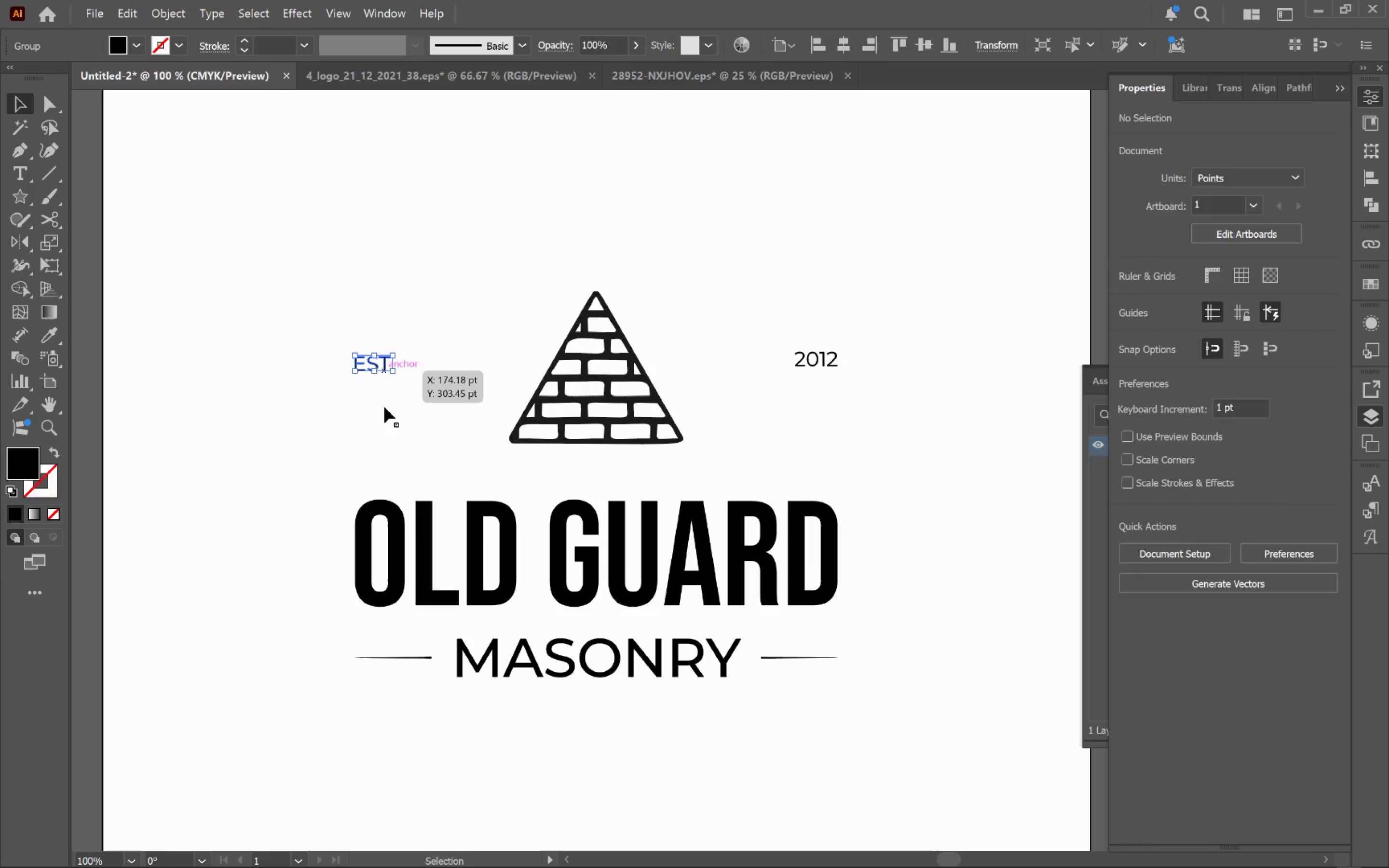 
hold_key(key=ShiftLeft, duration=1.2)
left_click([405, 560])
 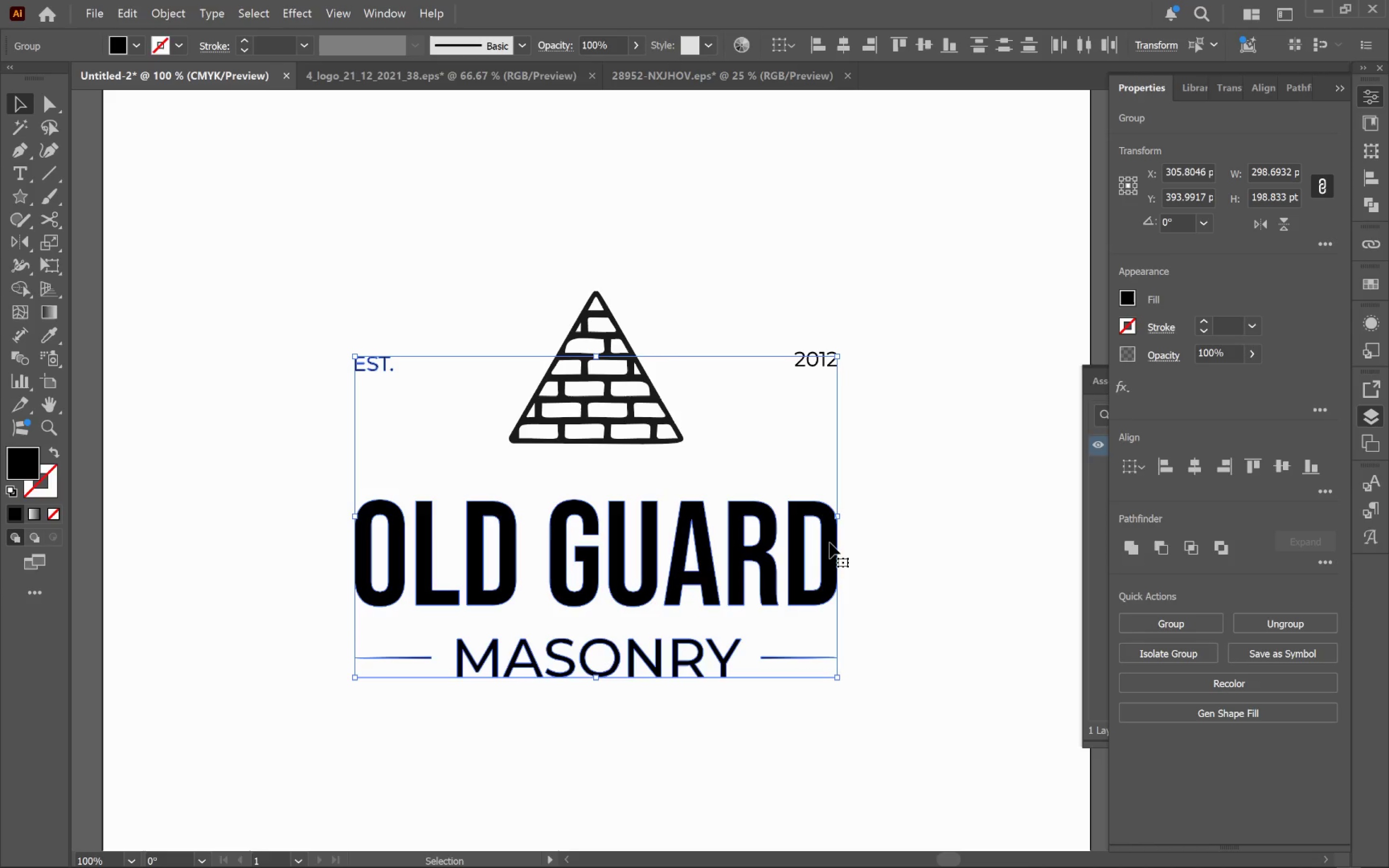 
left_click([988, 494])
 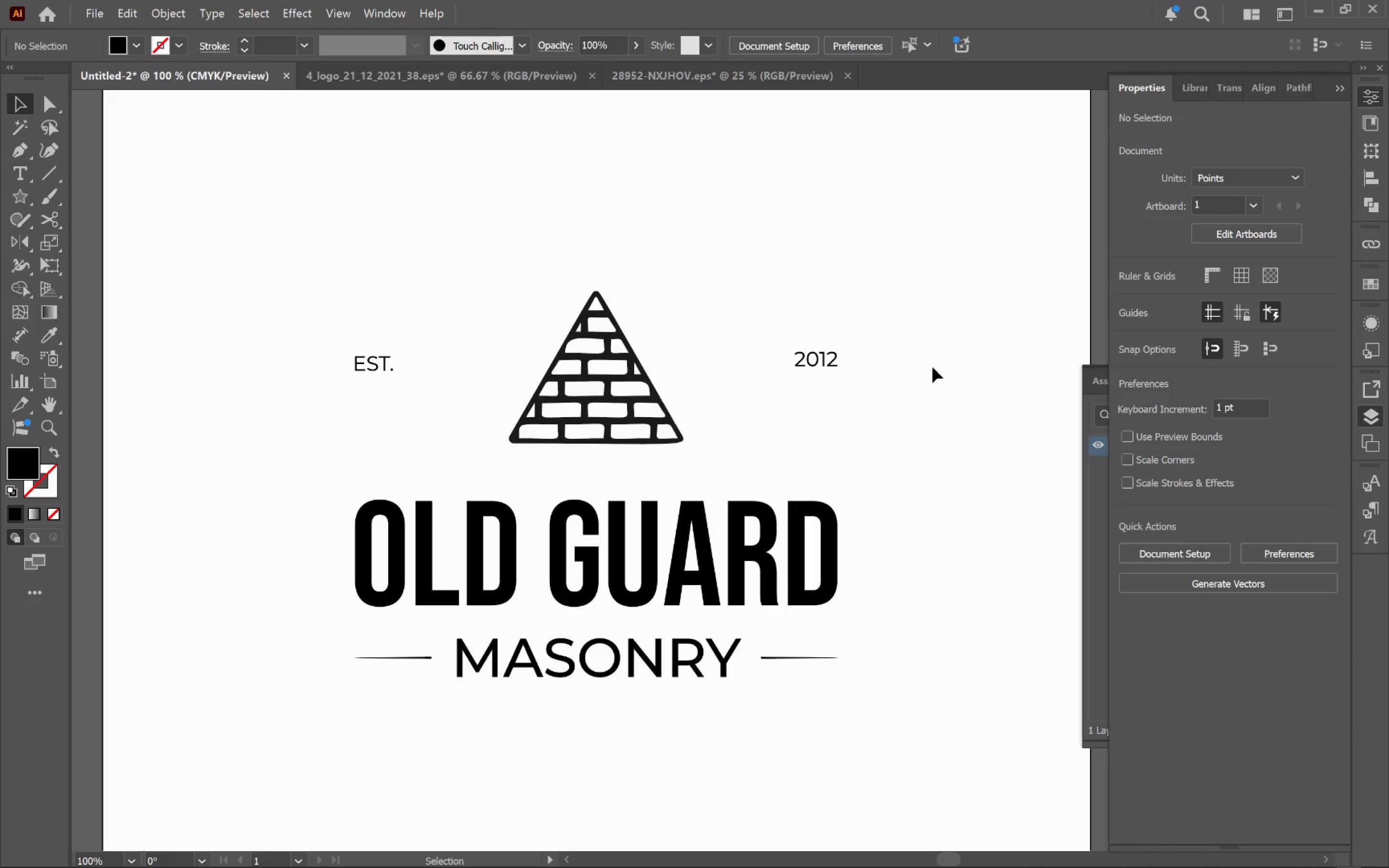 
left_click_drag(start_coordinate=[923, 330], to_coordinate=[293, 386])
 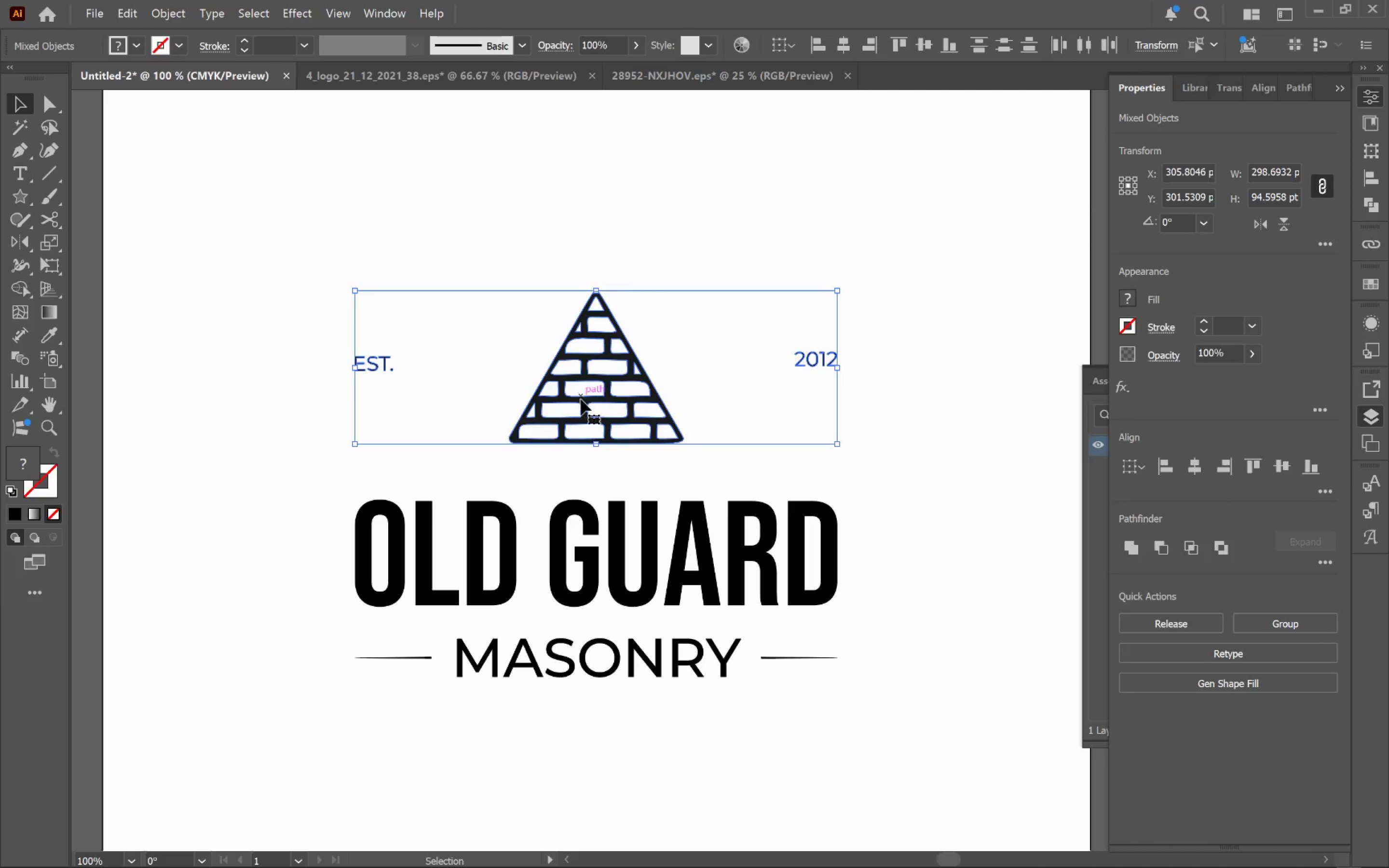 
left_click([581, 399])
 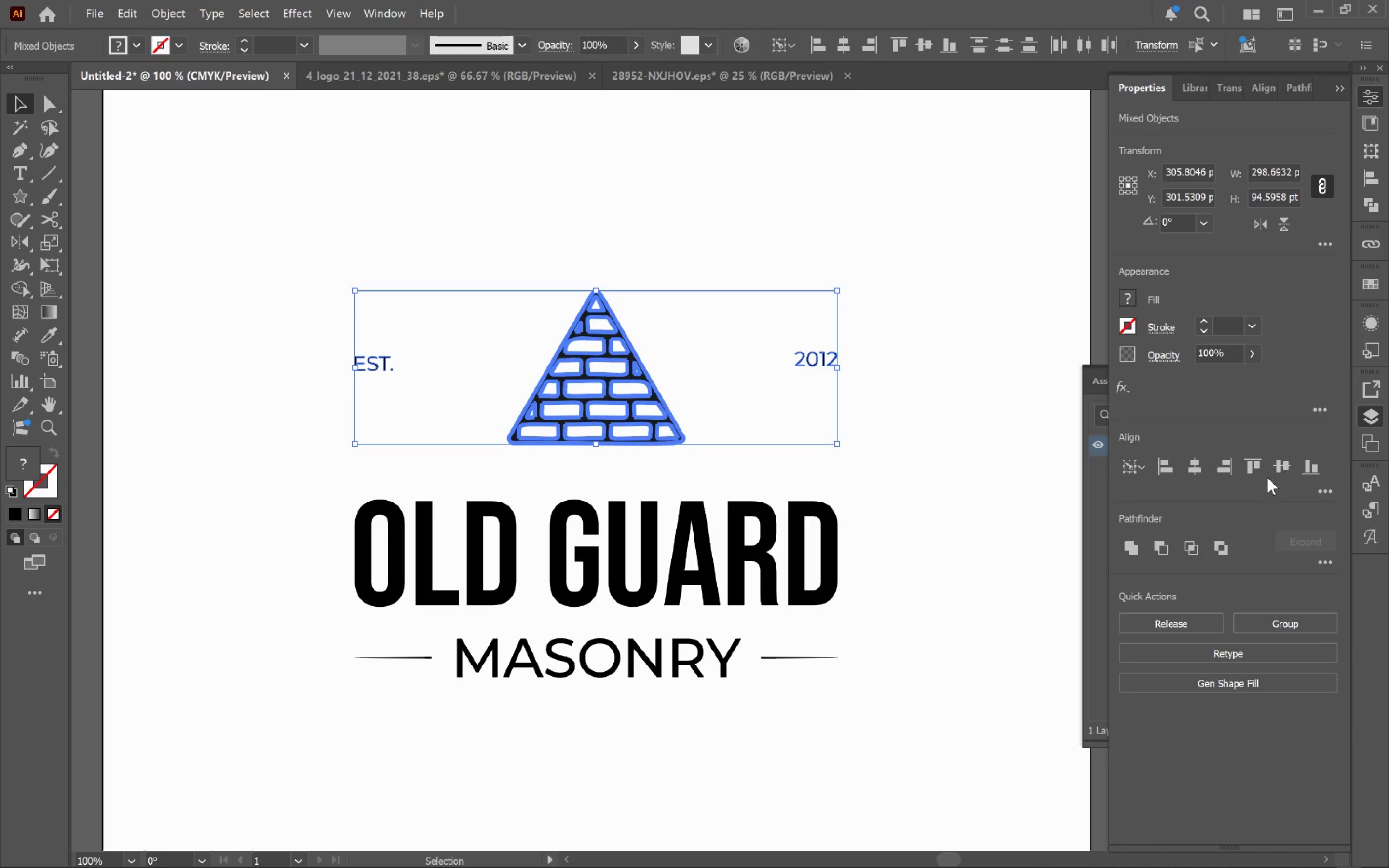 
left_click([1282, 469])
 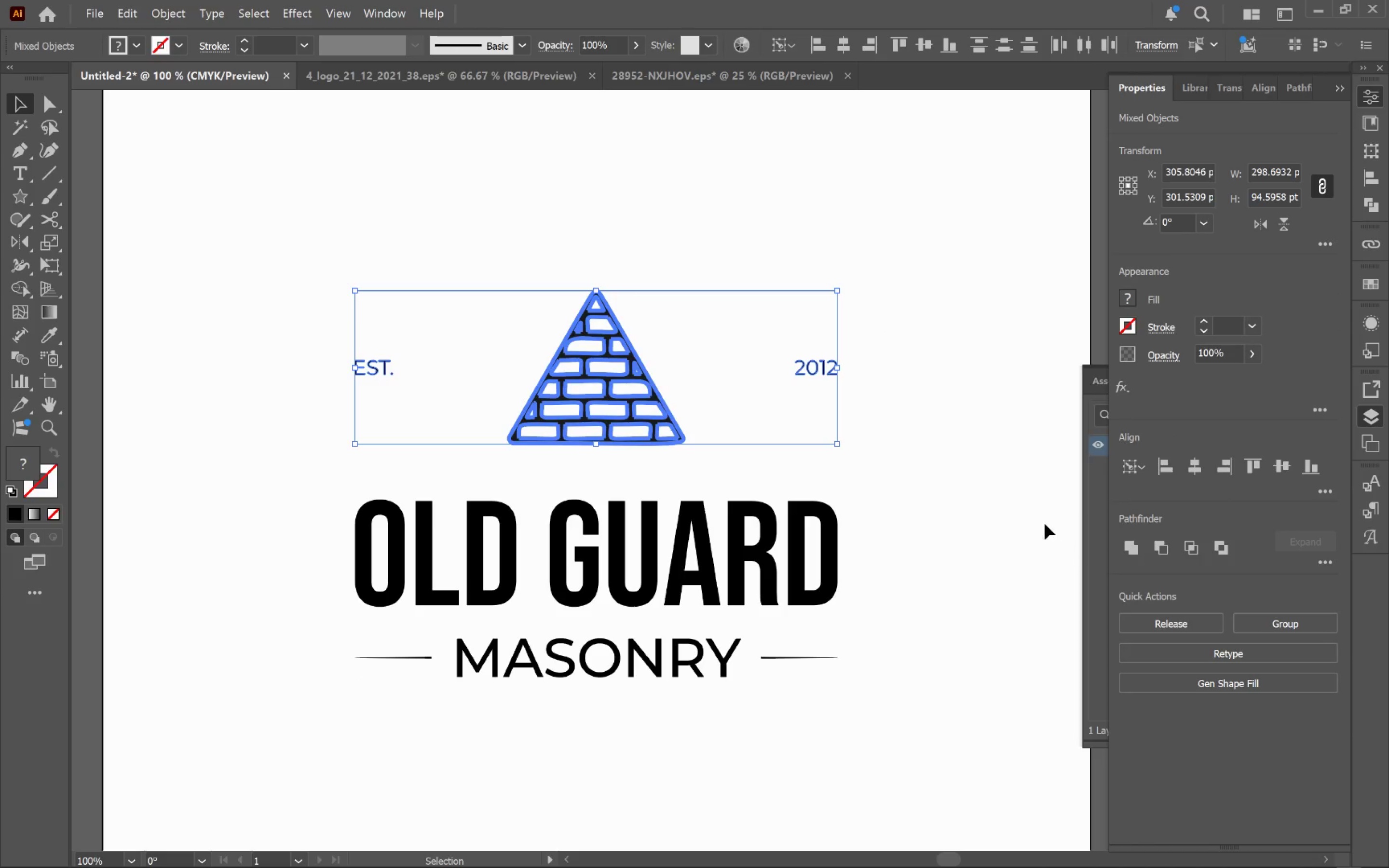 
left_click([986, 488])
 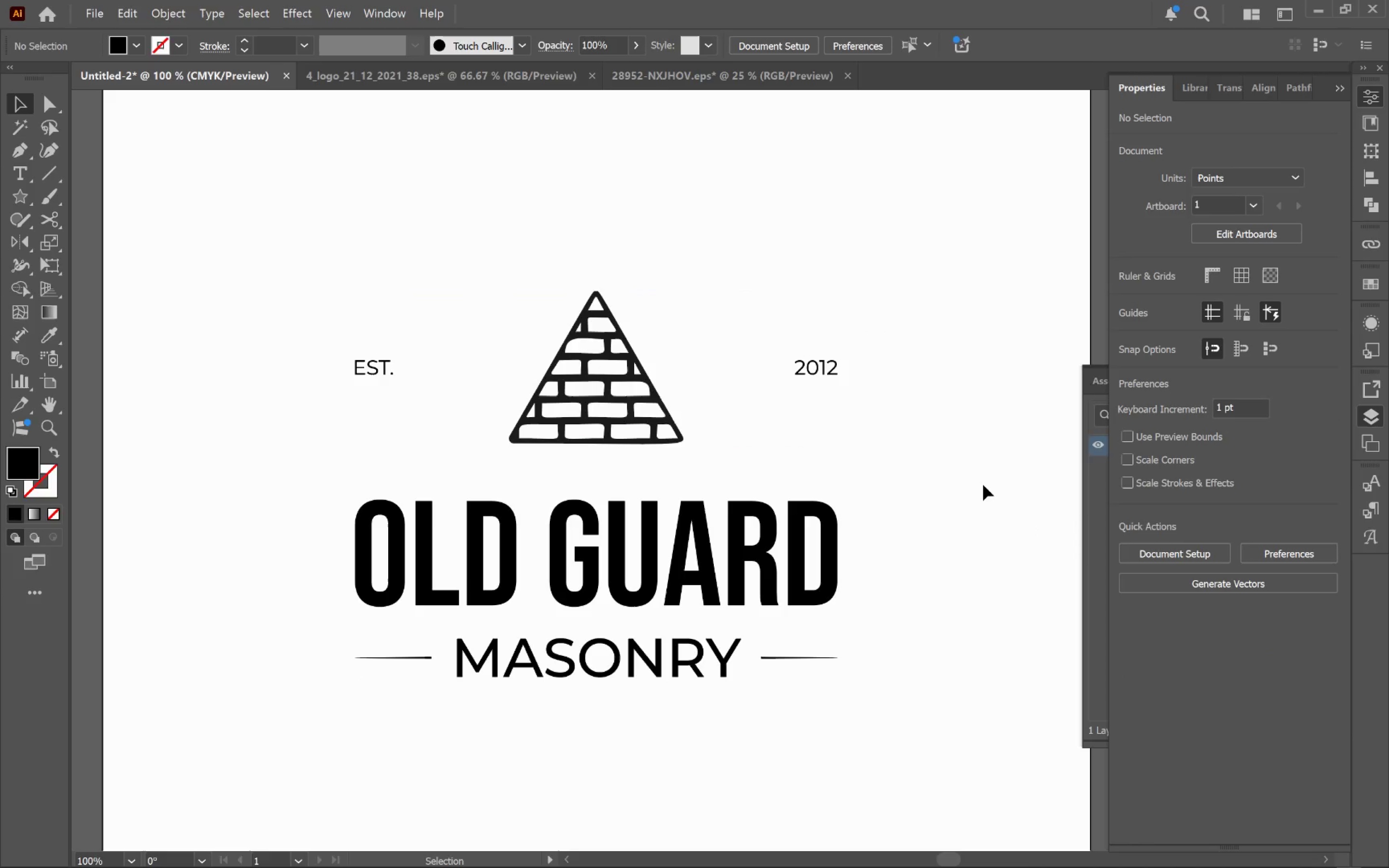 
hold_key(key=AltLeft, duration=0.61)
 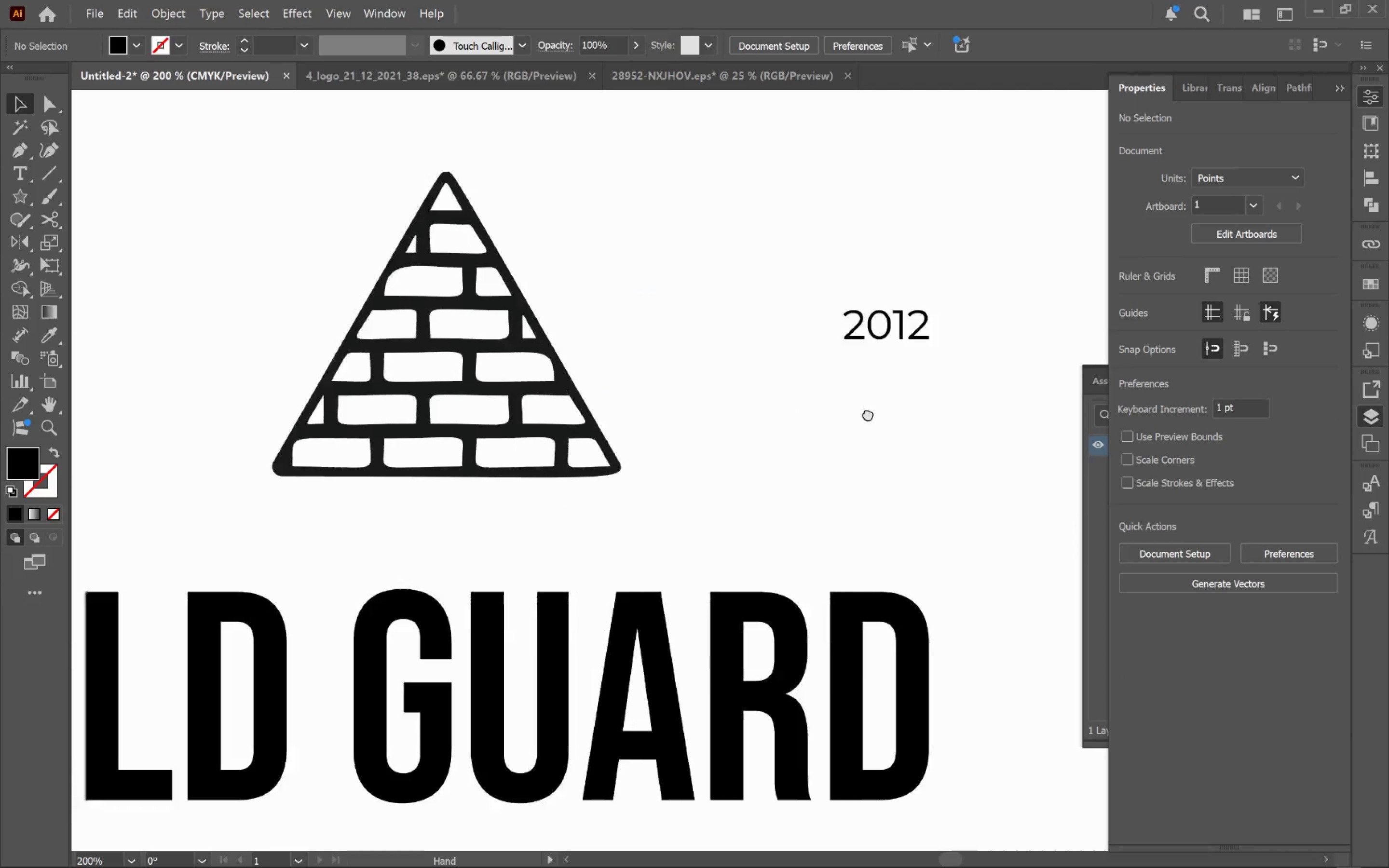 
hold_key(key=Space, duration=0.67)
 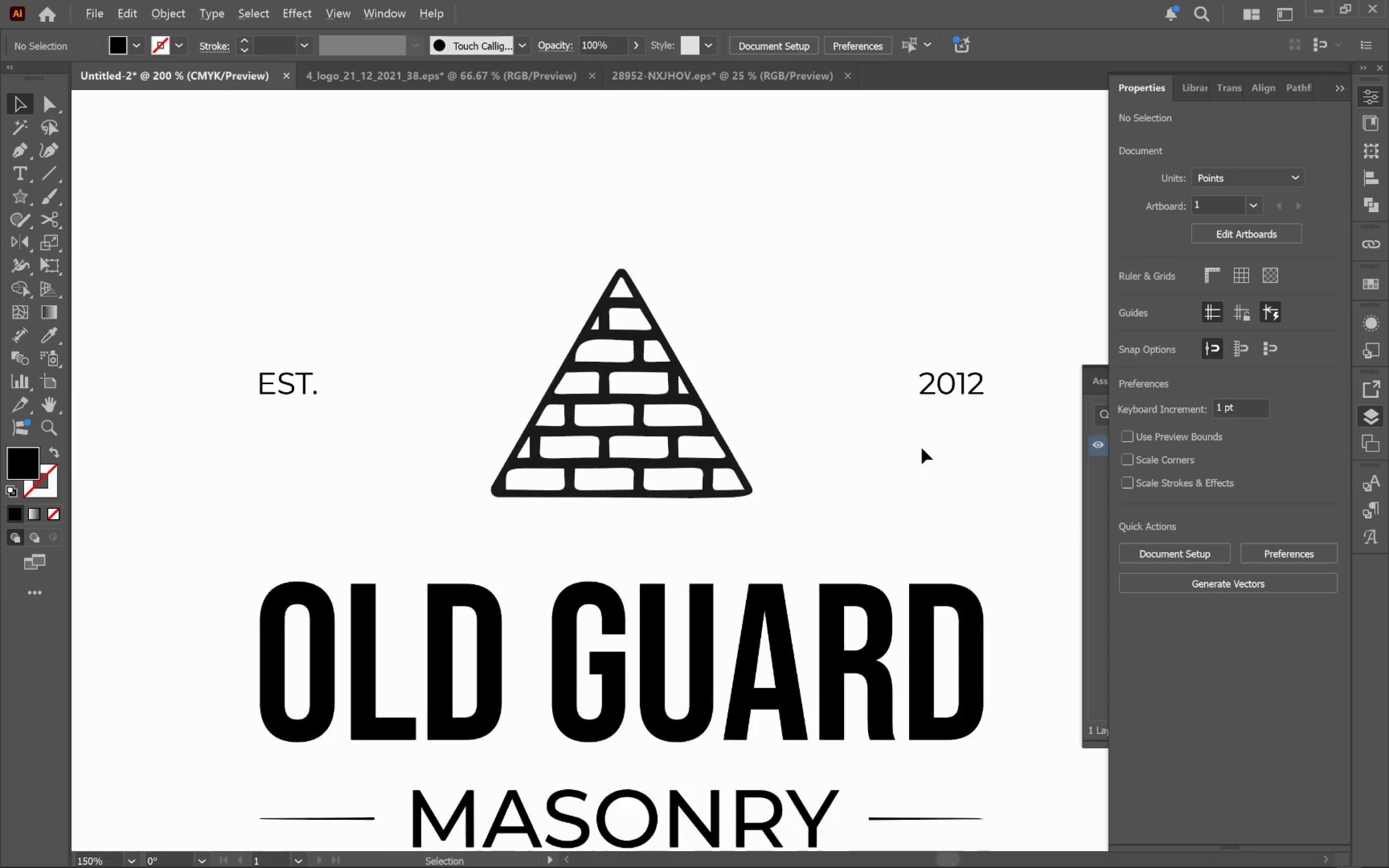 
scroll: coordinate [843, 419], scroll_direction: up, amount: 2.0
 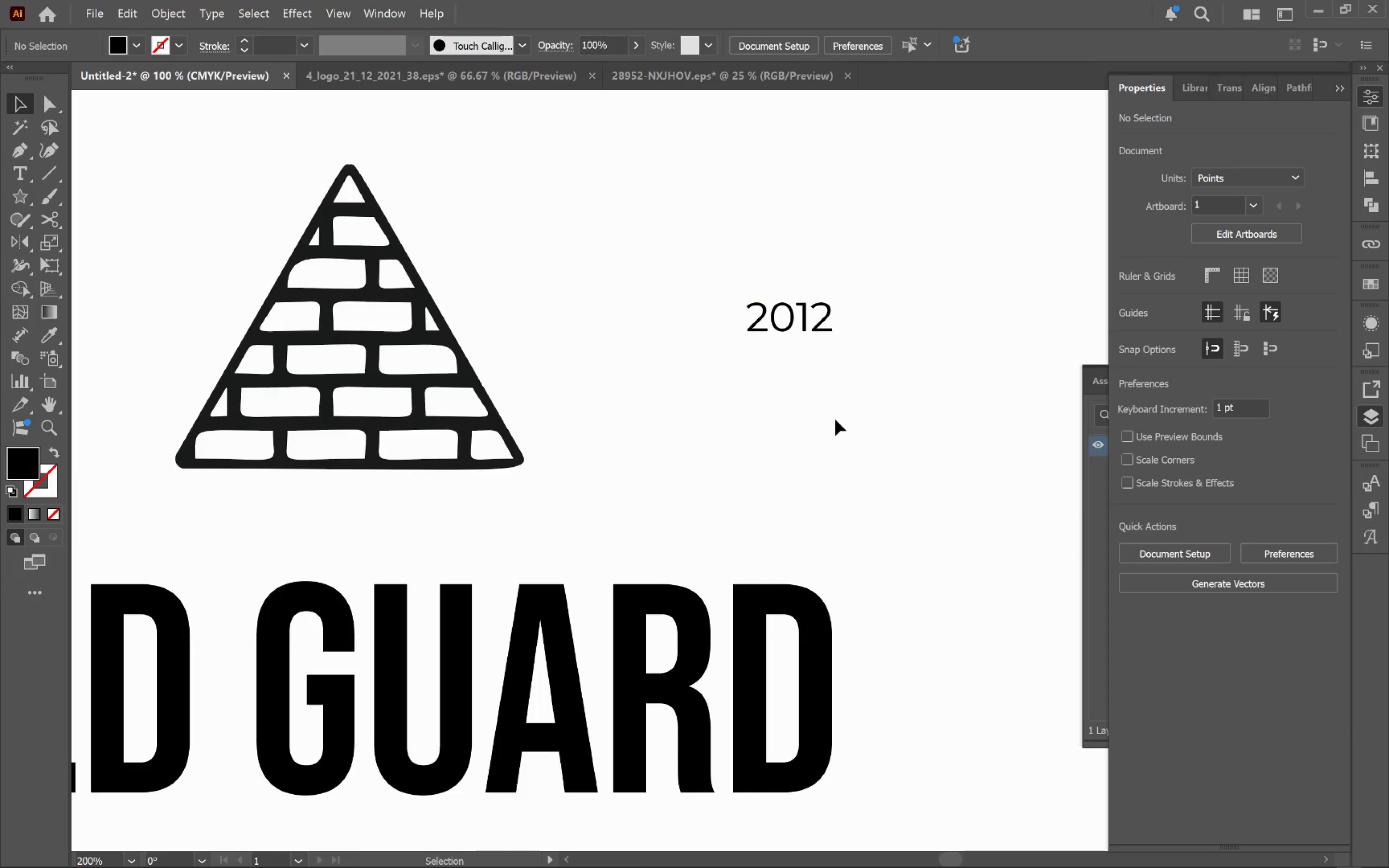 
left_click_drag(start_coordinate=[749, 402], to_coordinate=[922, 448])
 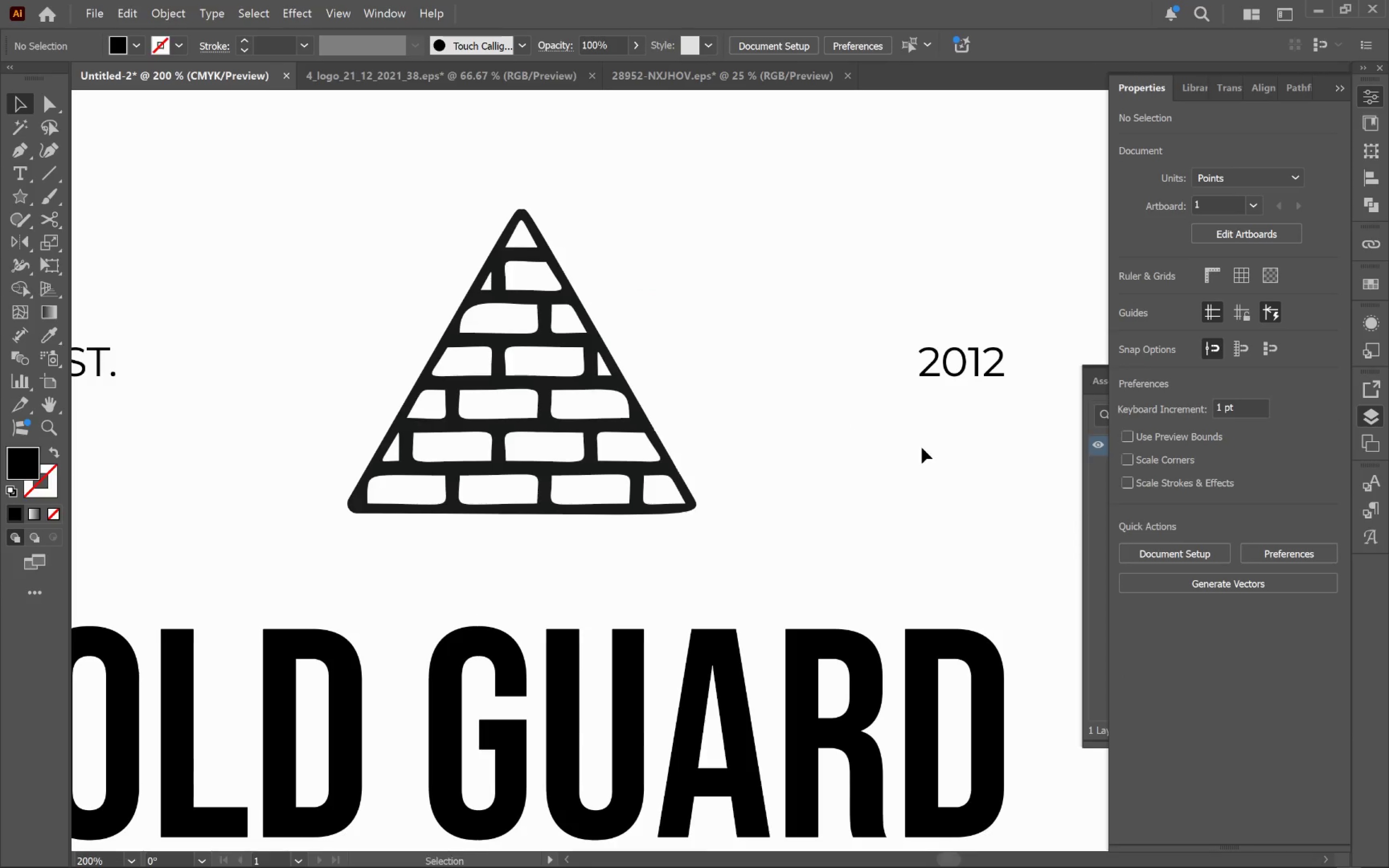 
hold_key(key=AltLeft, duration=0.63)
scroll: coordinate [922, 448], scroll_direction: down, amount: 1.0
 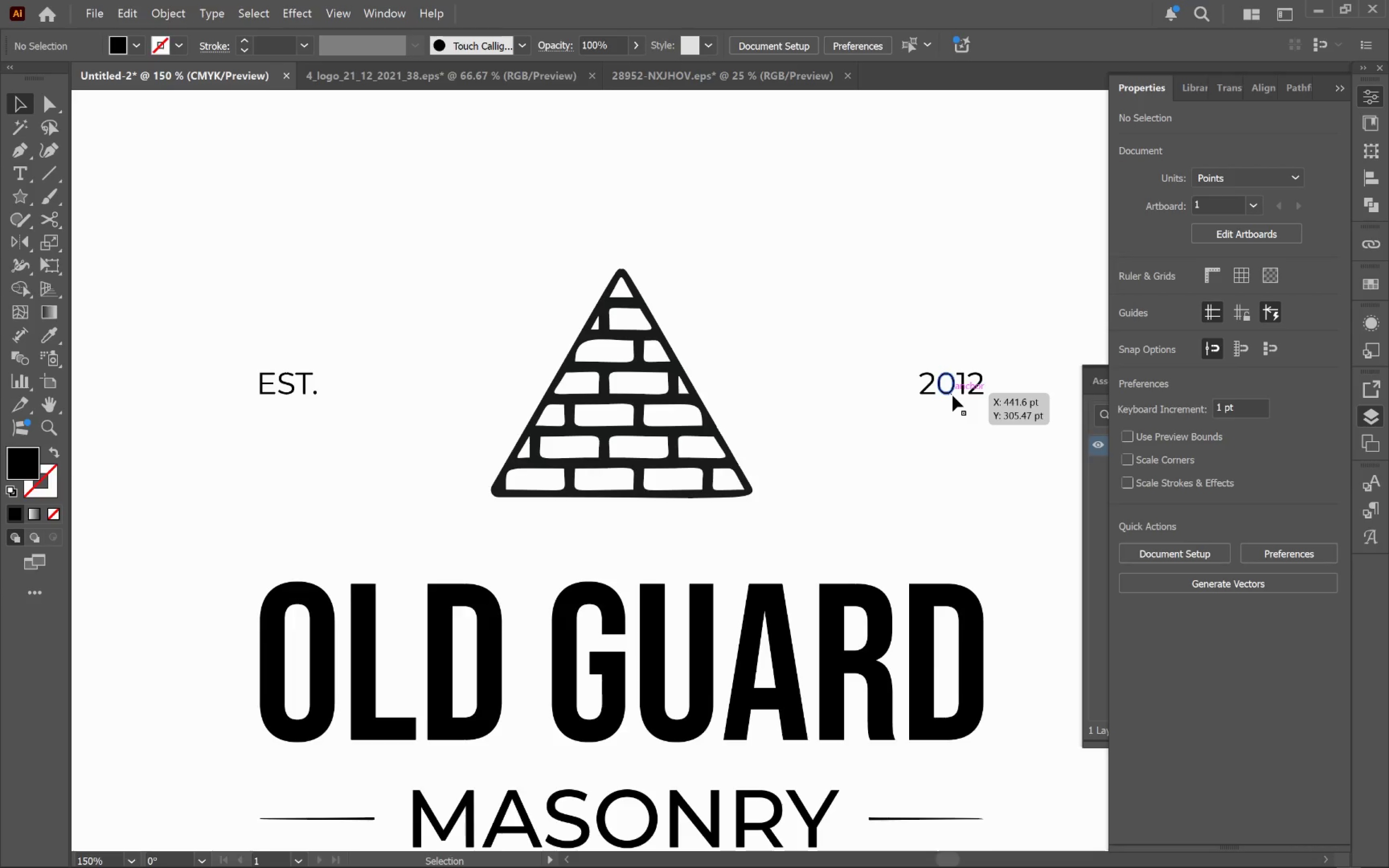 
left_click_drag(start_coordinate=[952, 395], to_coordinate=[859, 388])
 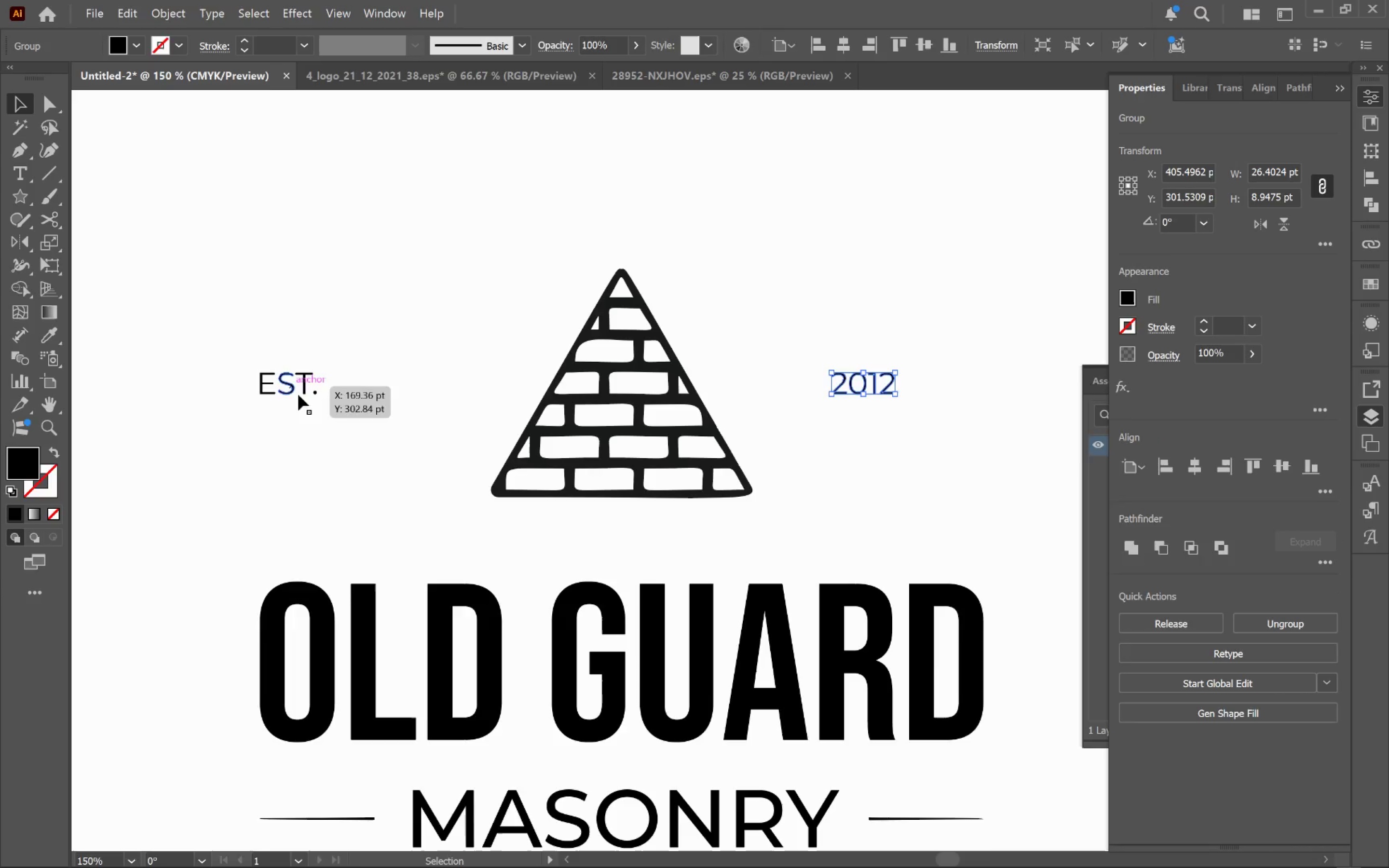 
hold_key(key=ShiftLeft, duration=1.6)
 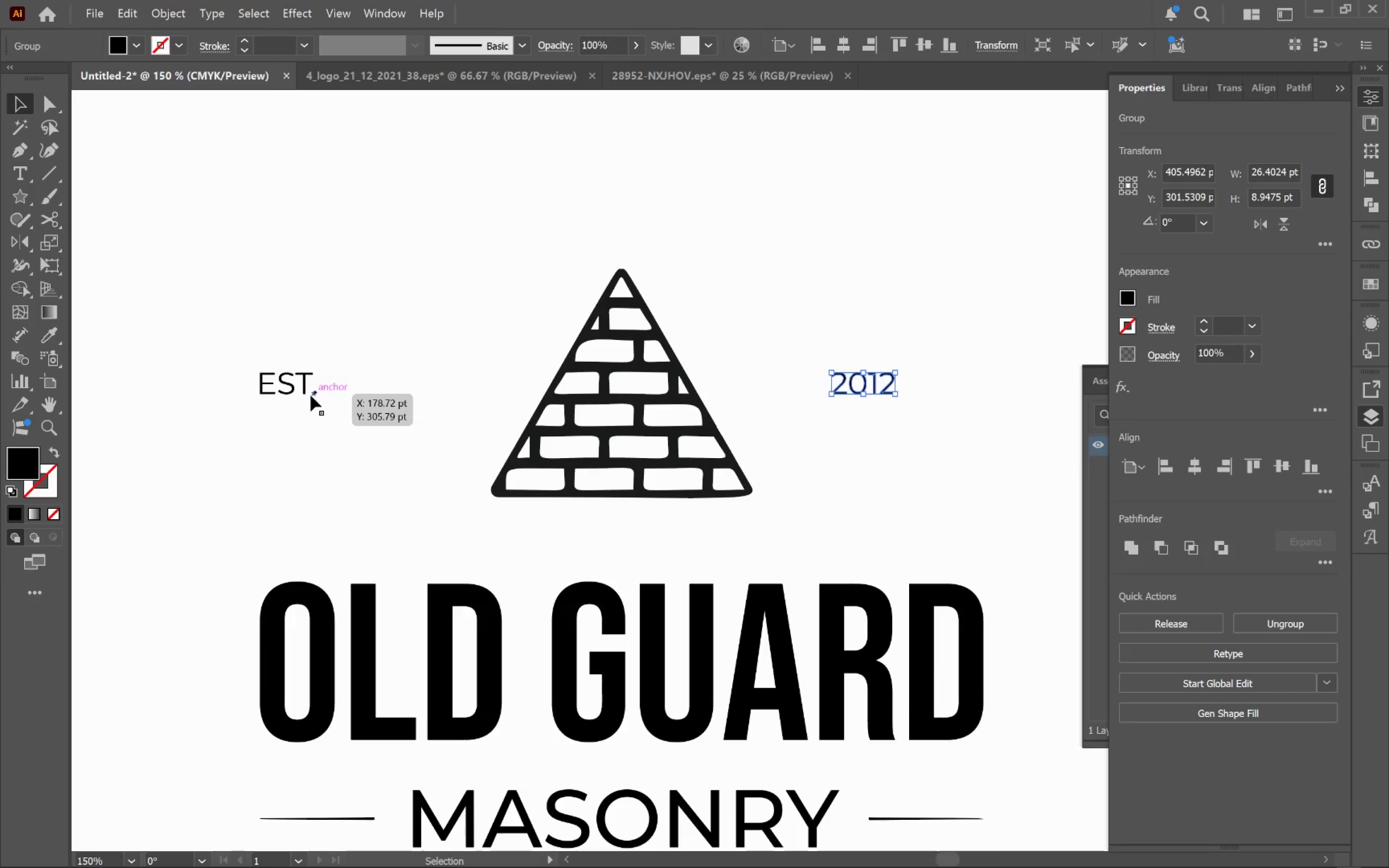 
left_click_drag(start_coordinate=[307, 393], to_coordinate=[391, 406])
 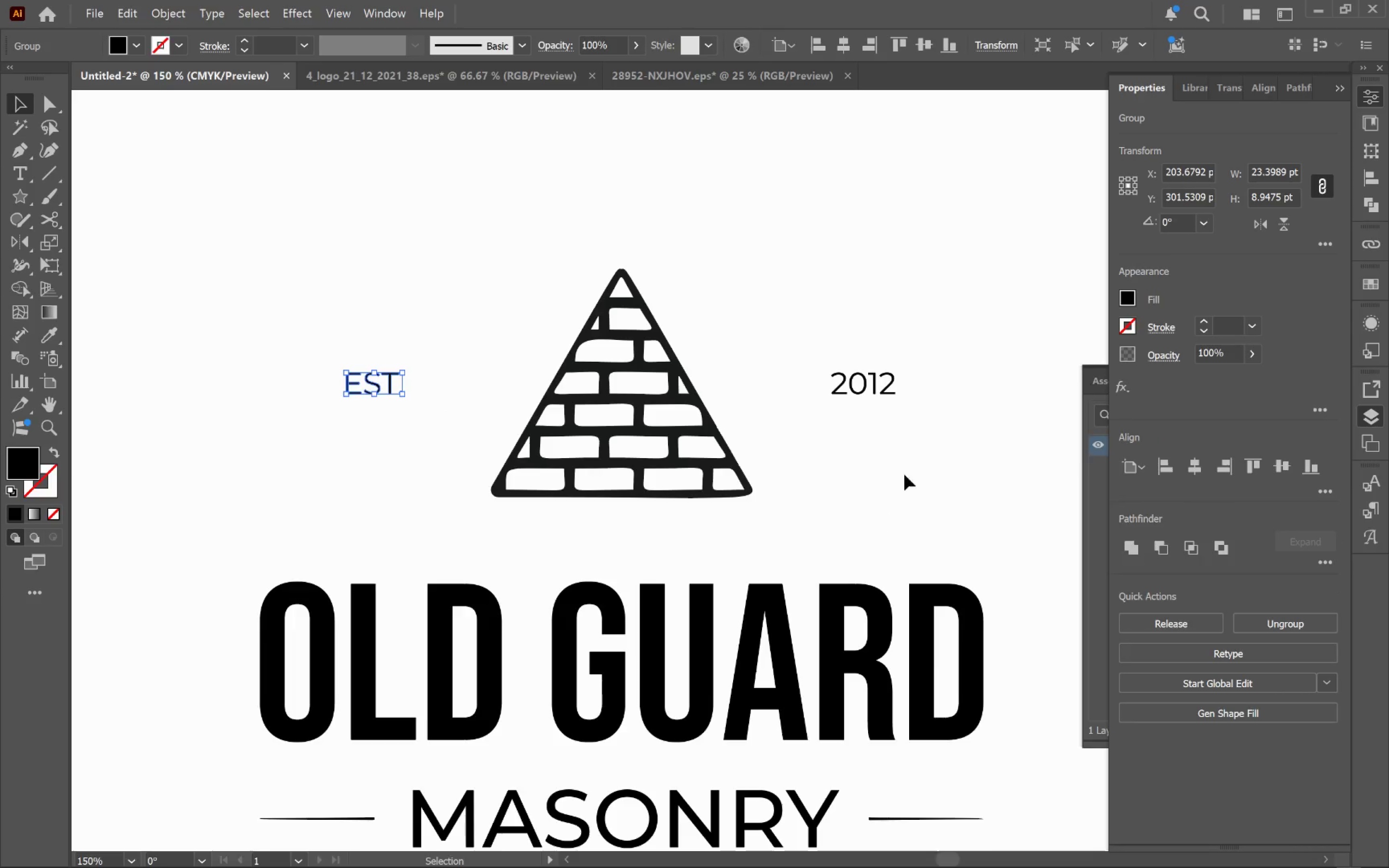 
hold_key(key=ShiftLeft, duration=2.55)
 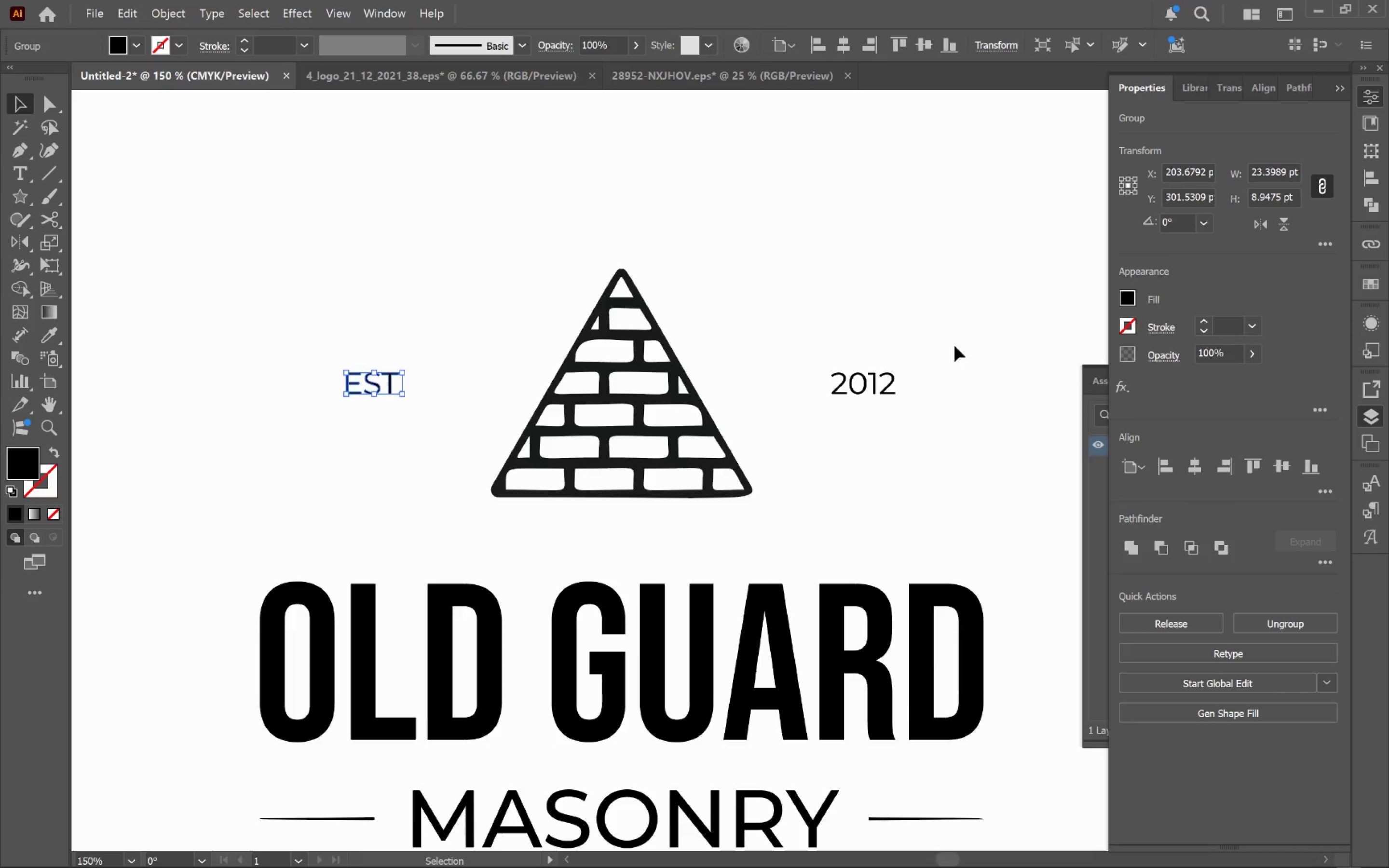 
left_click_drag(start_coordinate=[931, 349], to_coordinate=[187, 428])
 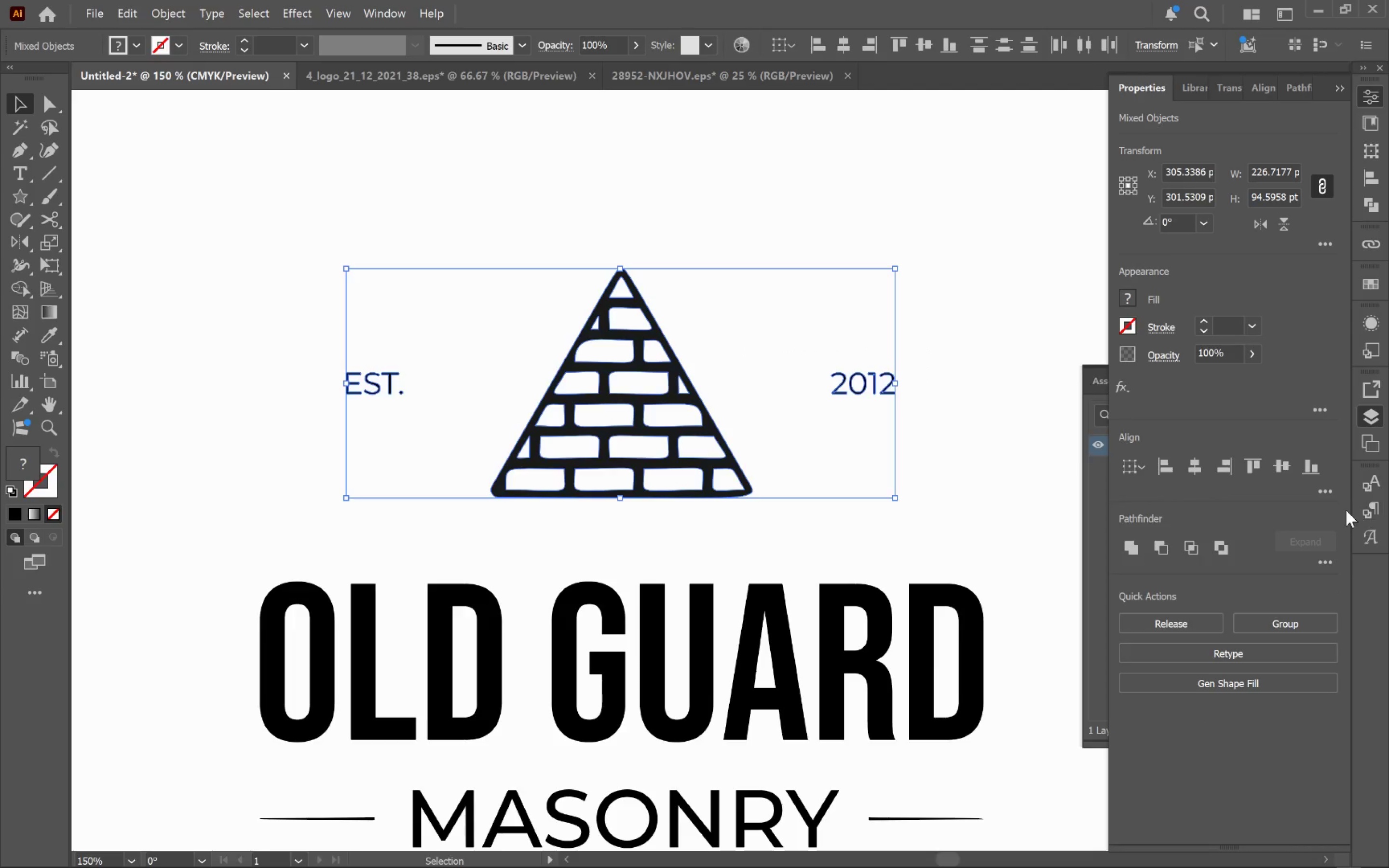 
left_click([1330, 499])
 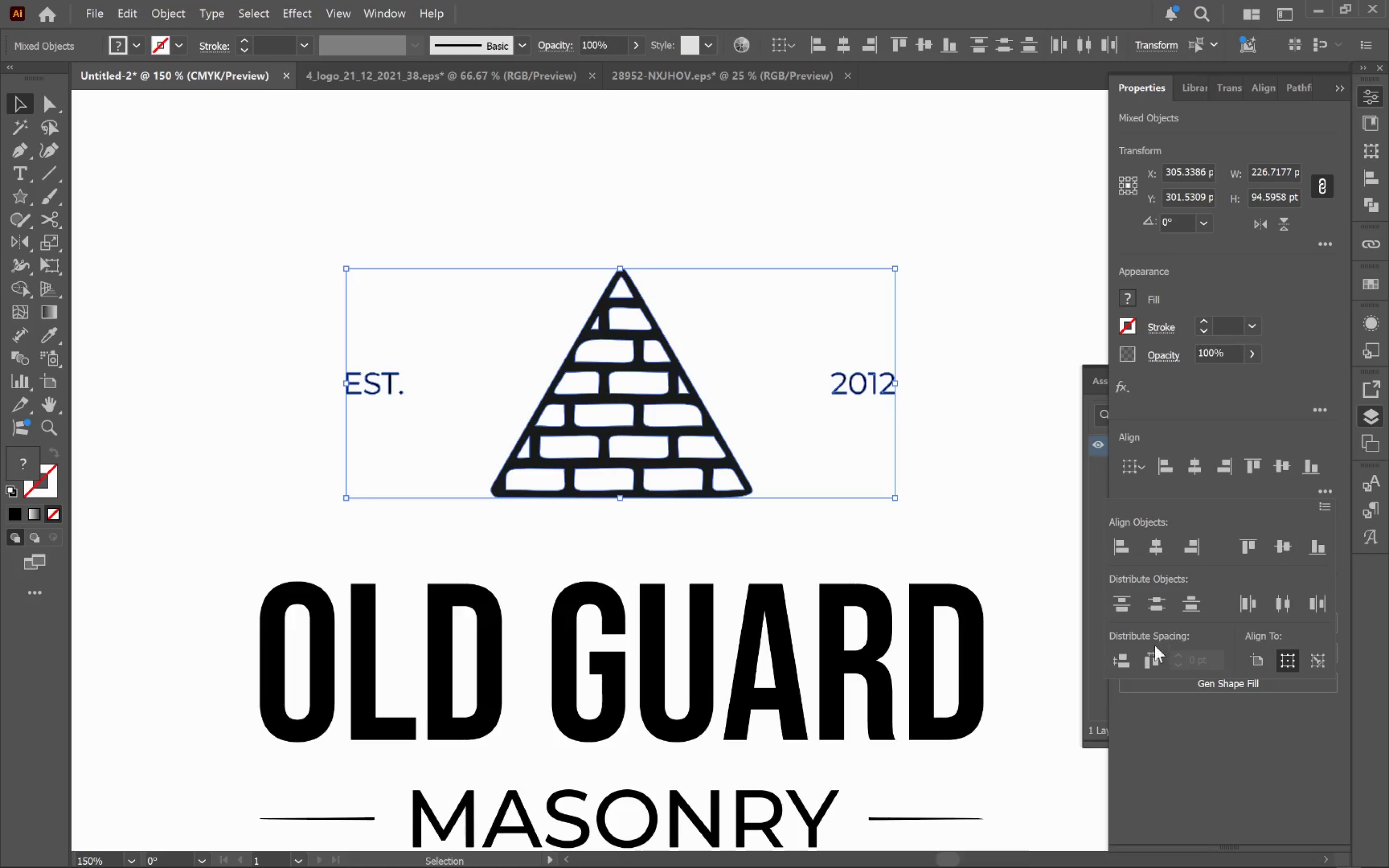 
left_click([1151, 663])
 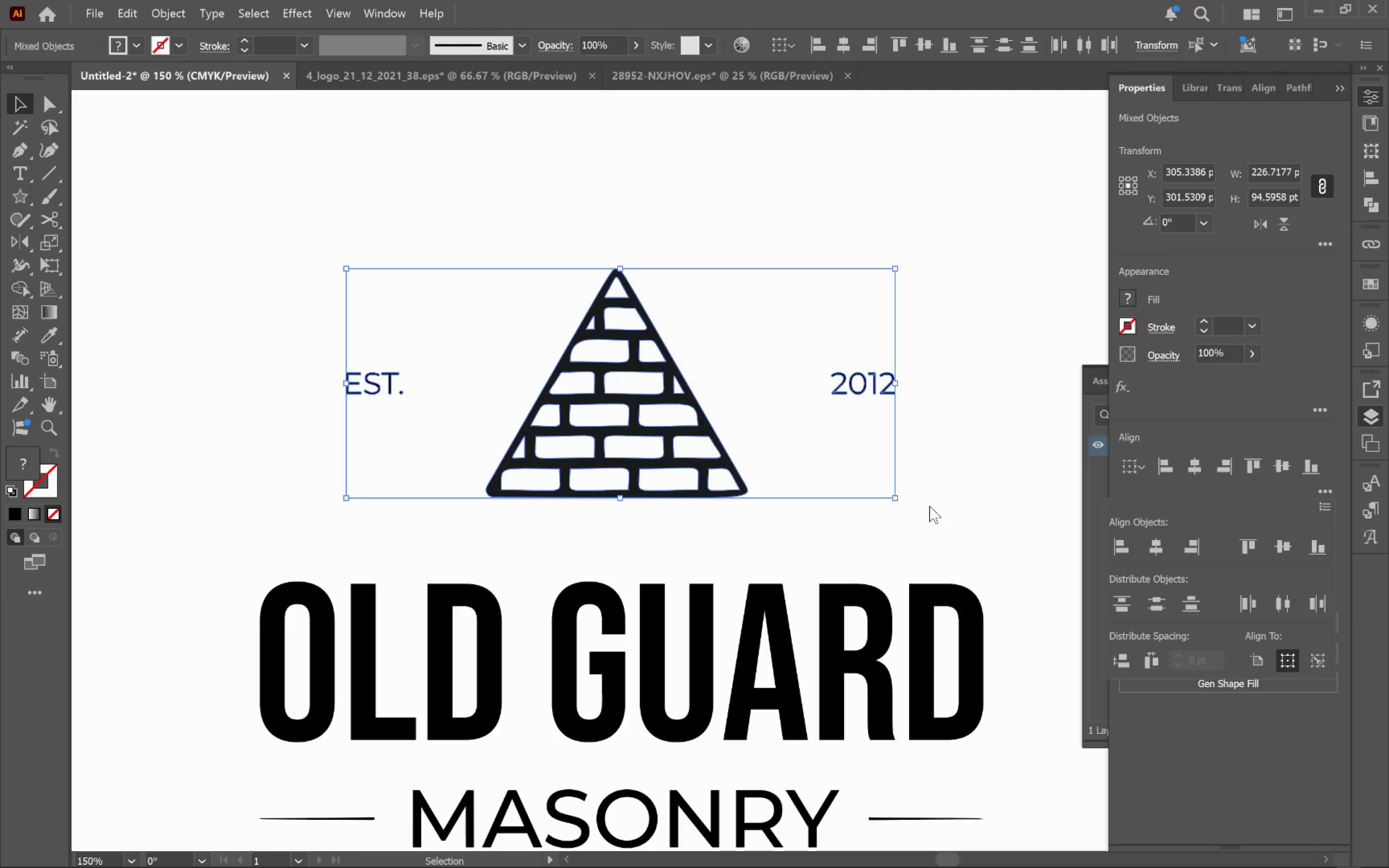 
key(Control+Z)
 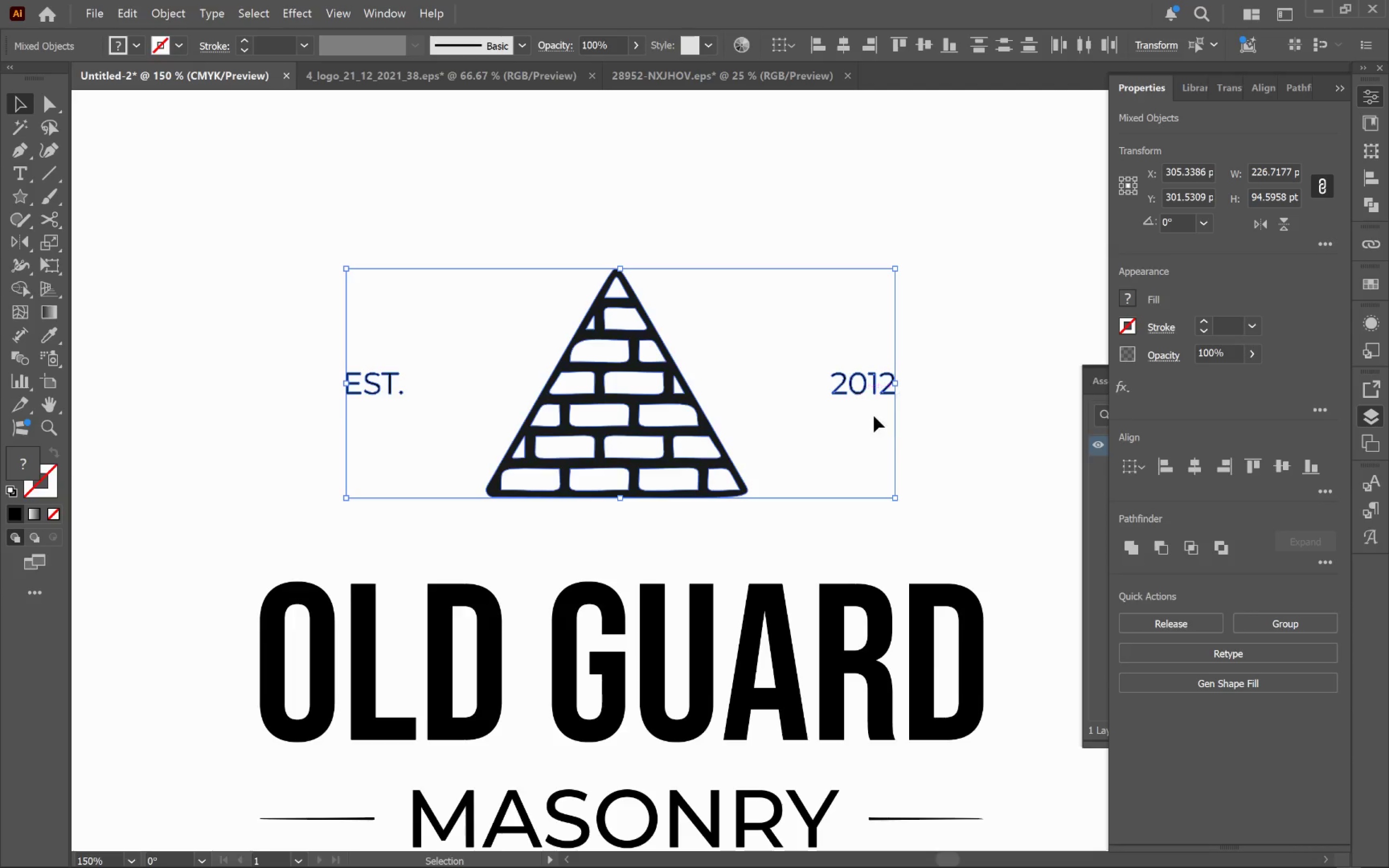 
left_click([970, 443])
 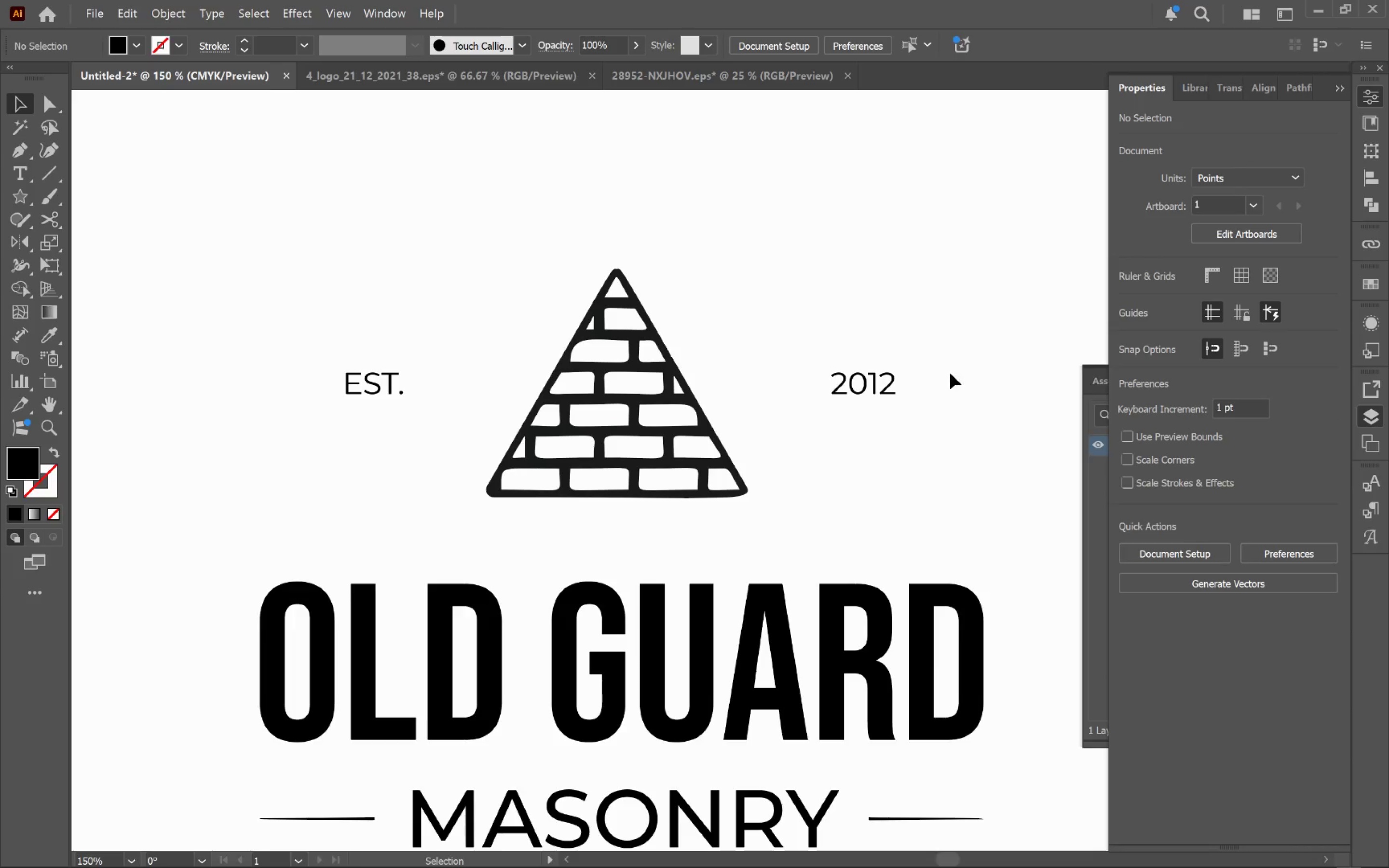 
left_click_drag(start_coordinate=[946, 341], to_coordinate=[314, 423])
 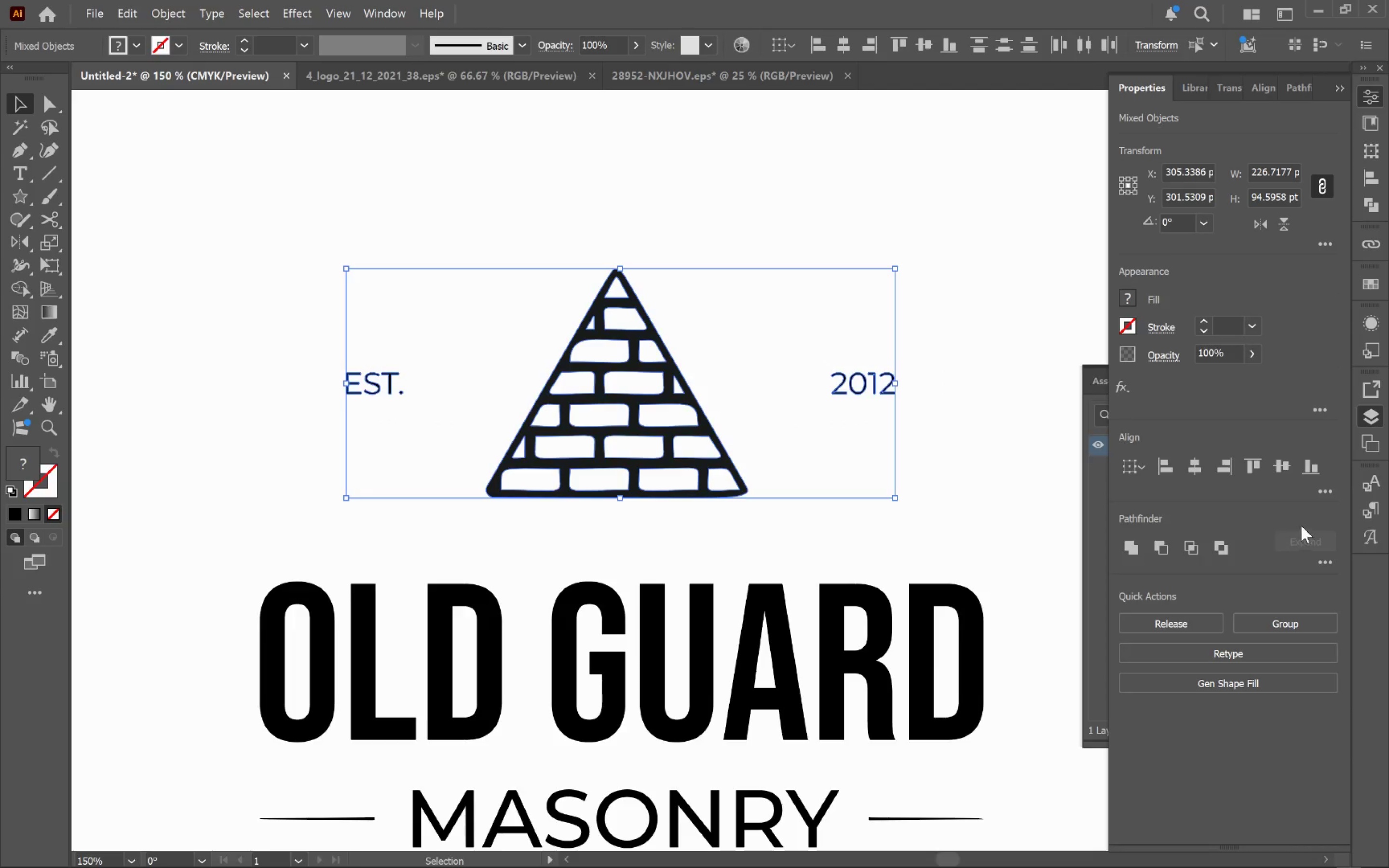 
left_click([1321, 492])
 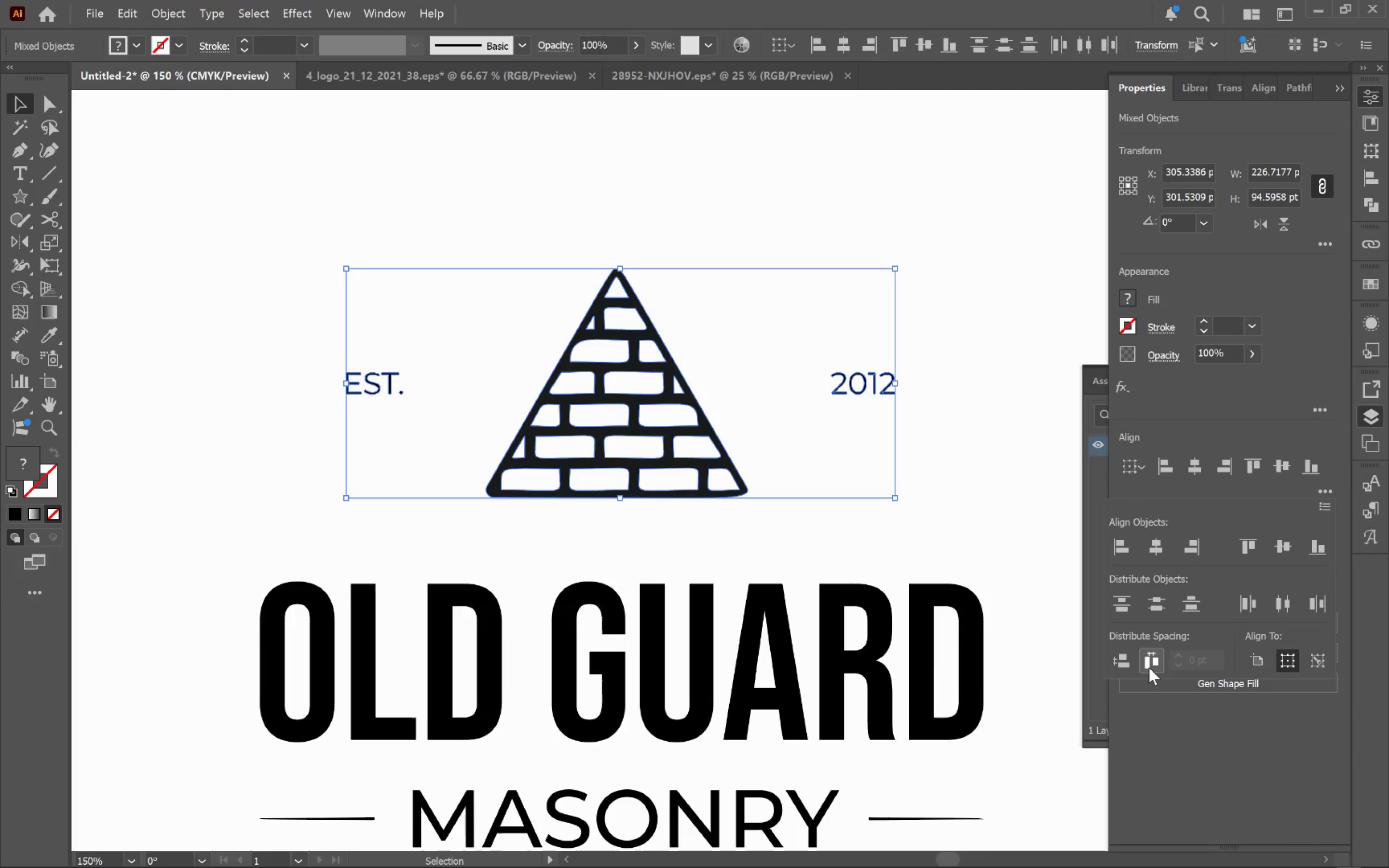 
left_click([1148, 665])
 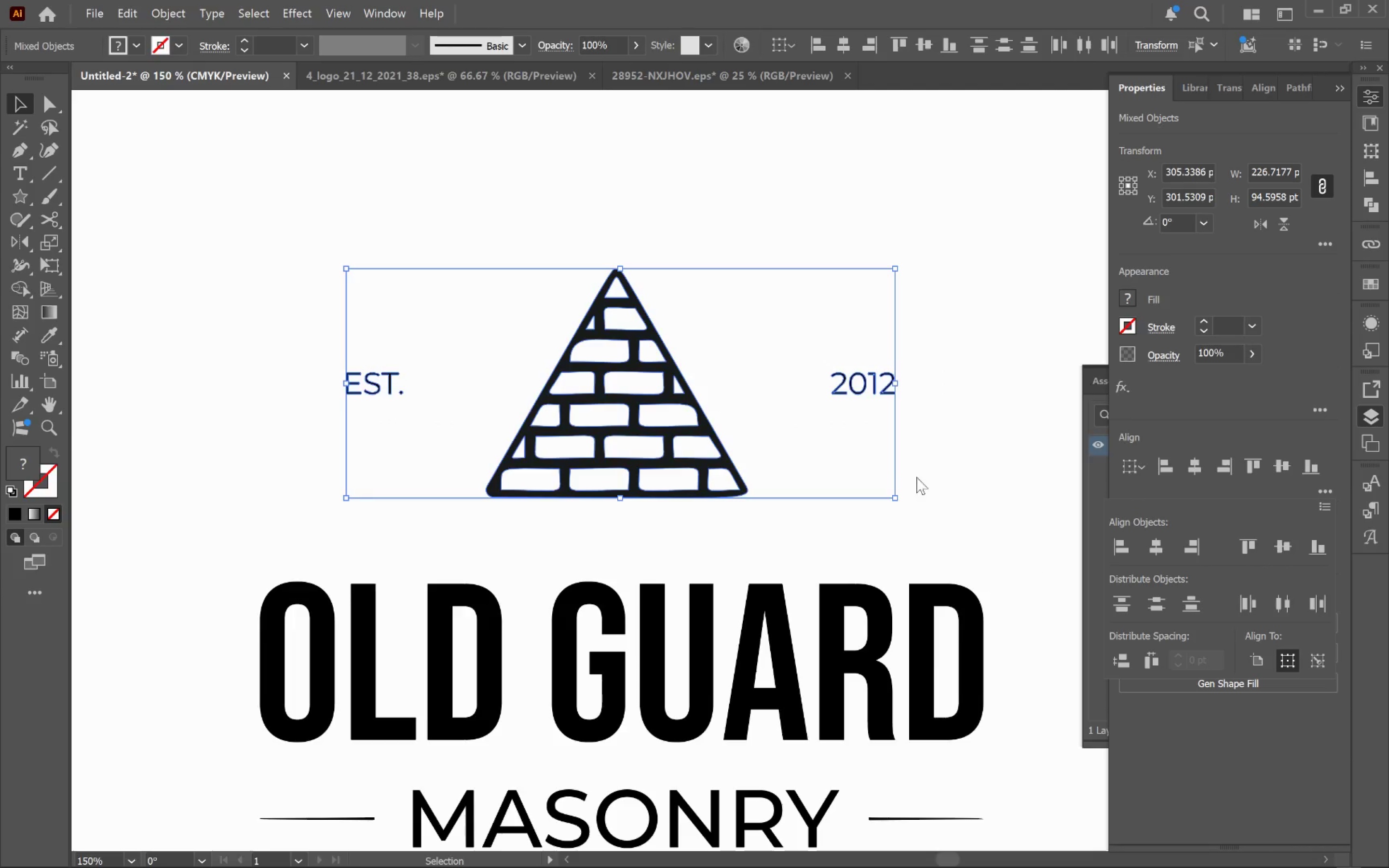 
key(Control+F)
 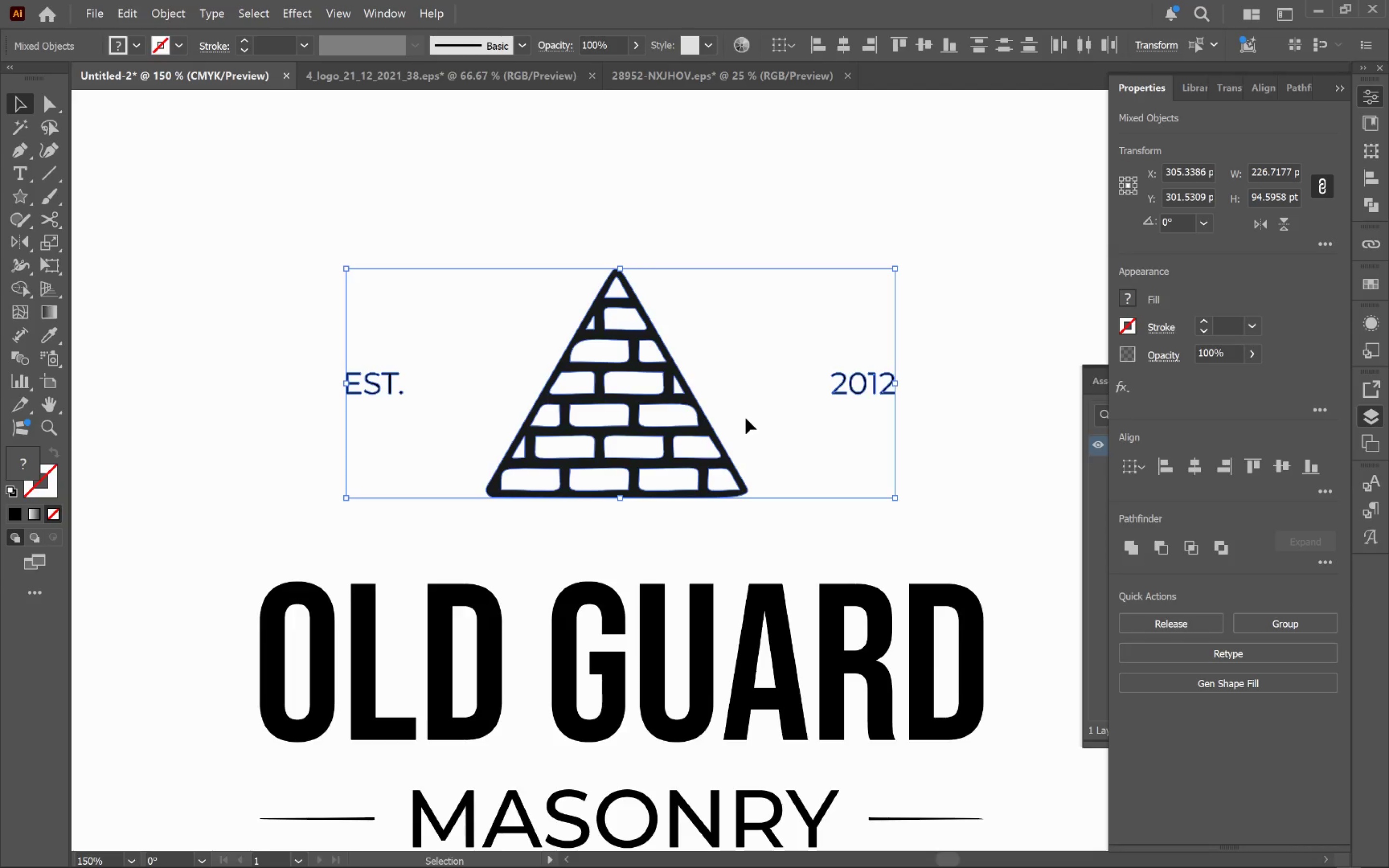 
key(Control+G)
 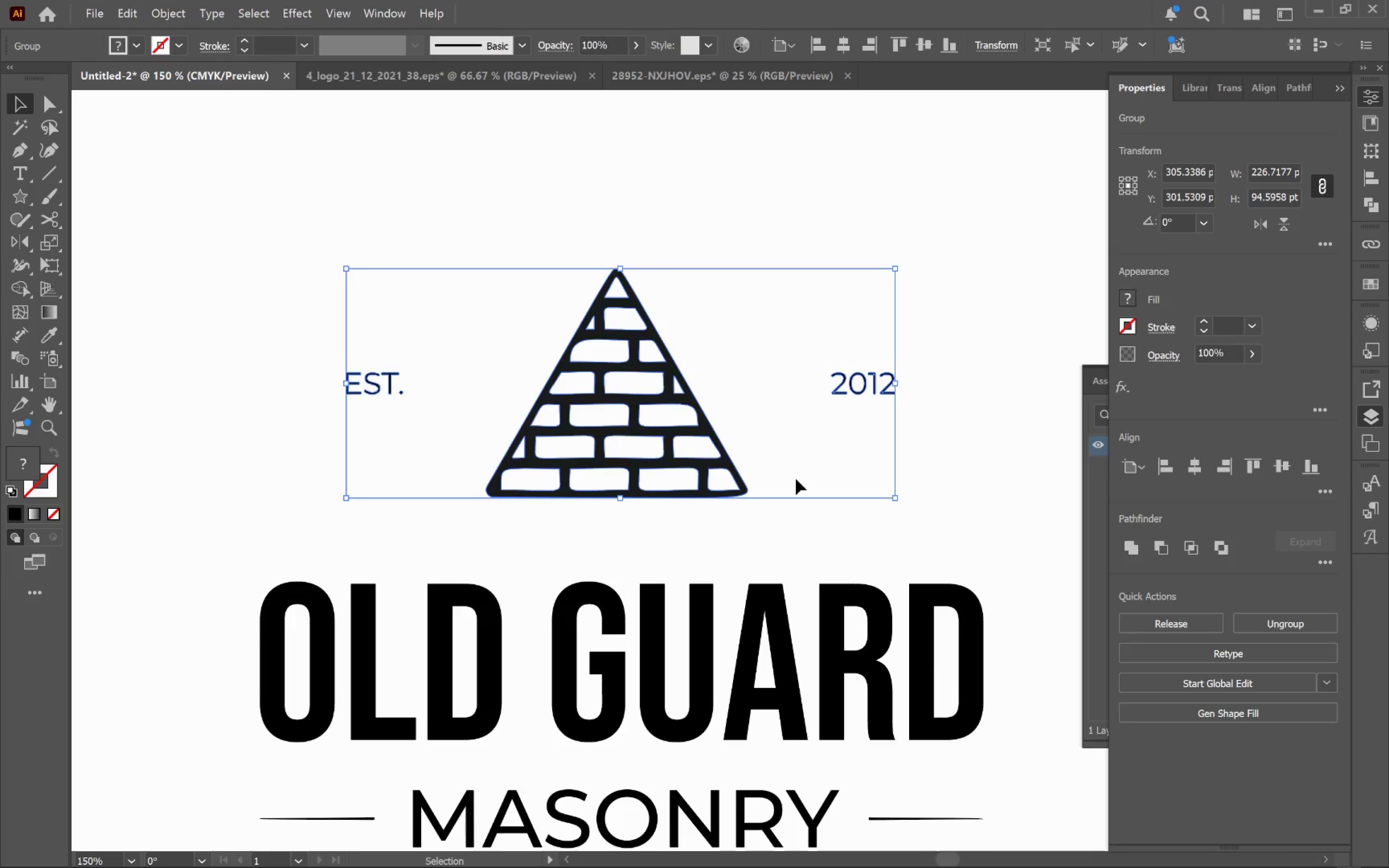 
hold_key(key=ShiftLeft, duration=0.6)
left_click([764, 588])
 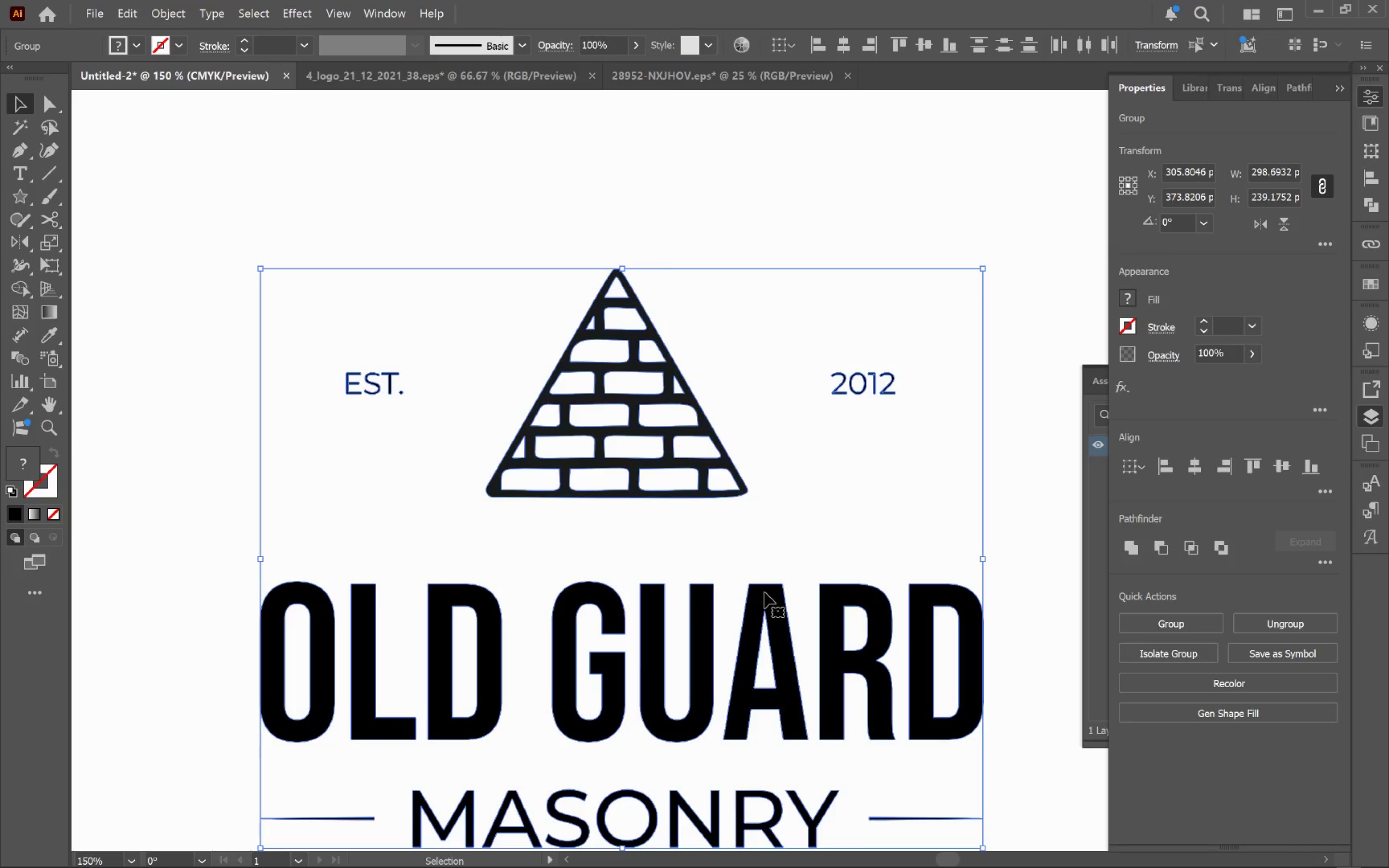 
left_click([764, 592])
 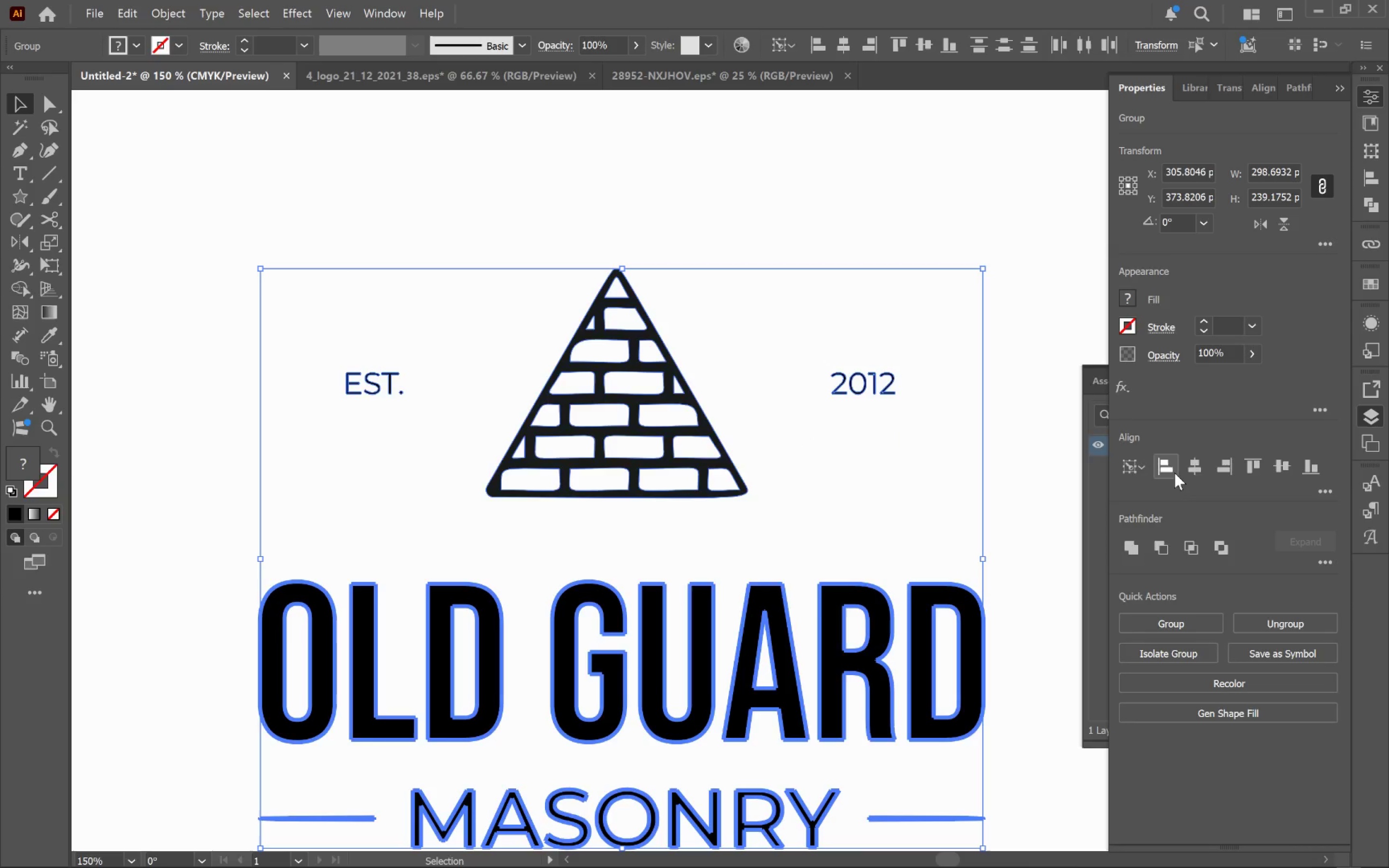 
left_click([1188, 463])
 